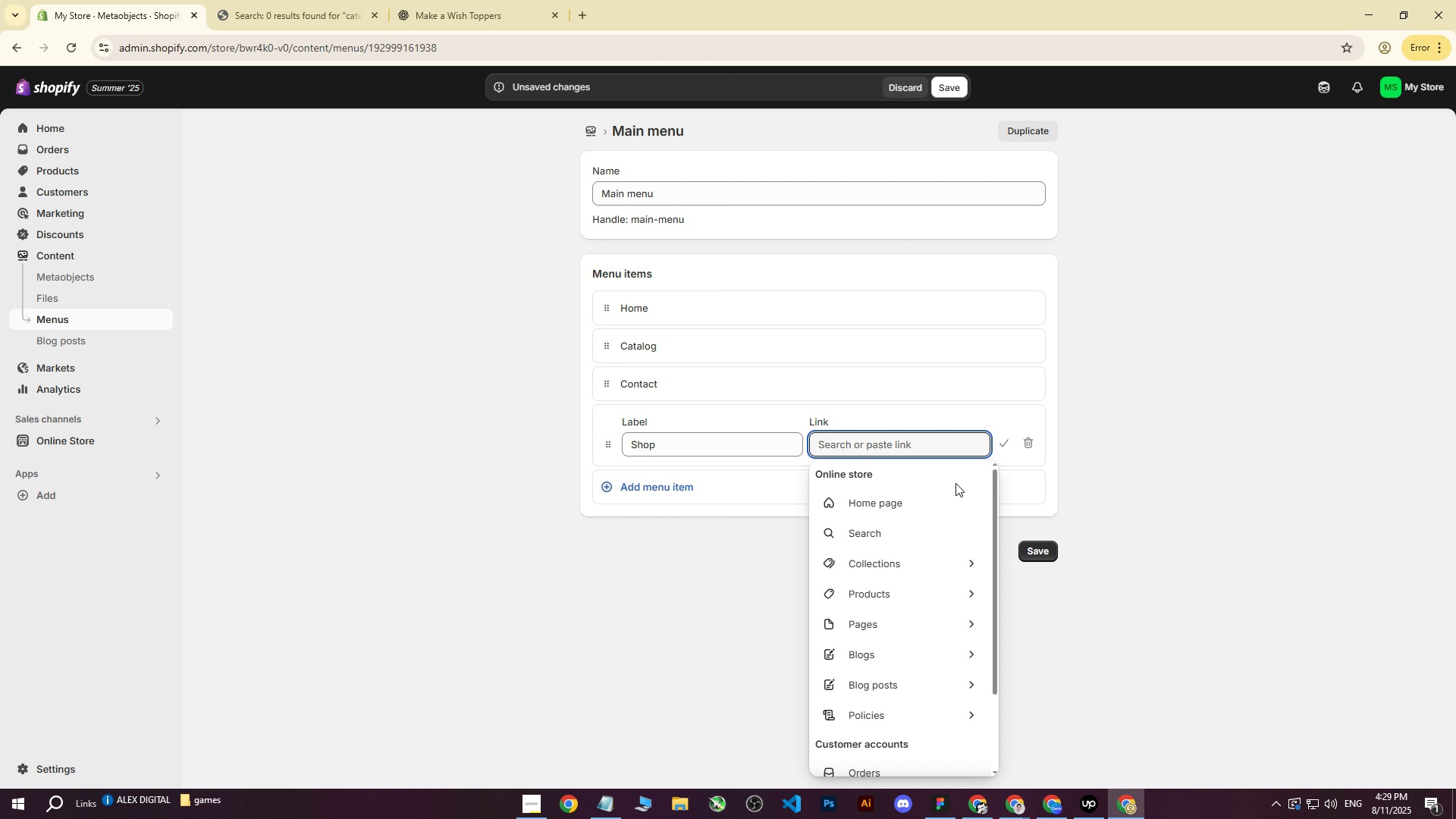 
left_click([1105, 363])
 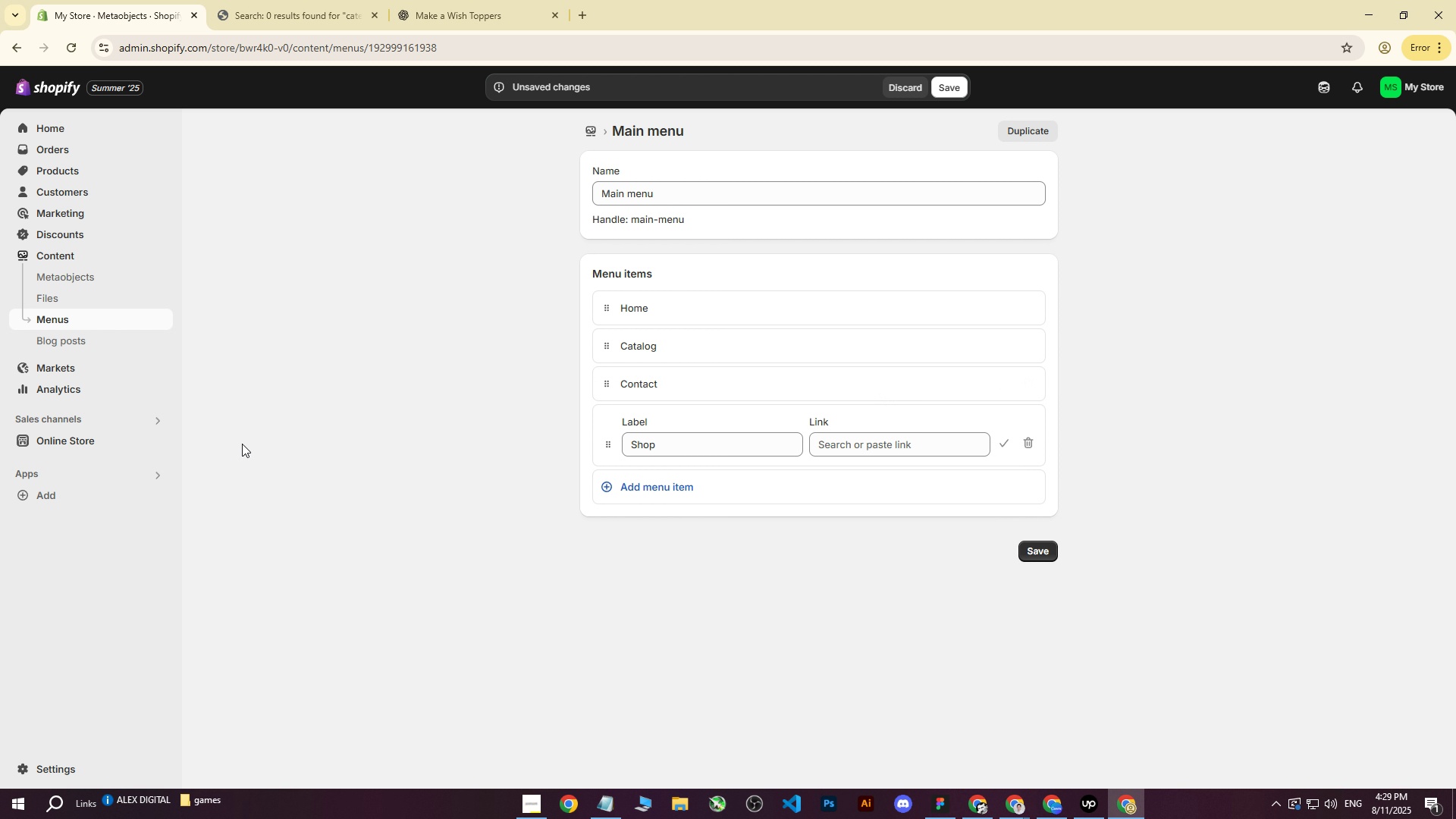 
left_click([61, 438])
 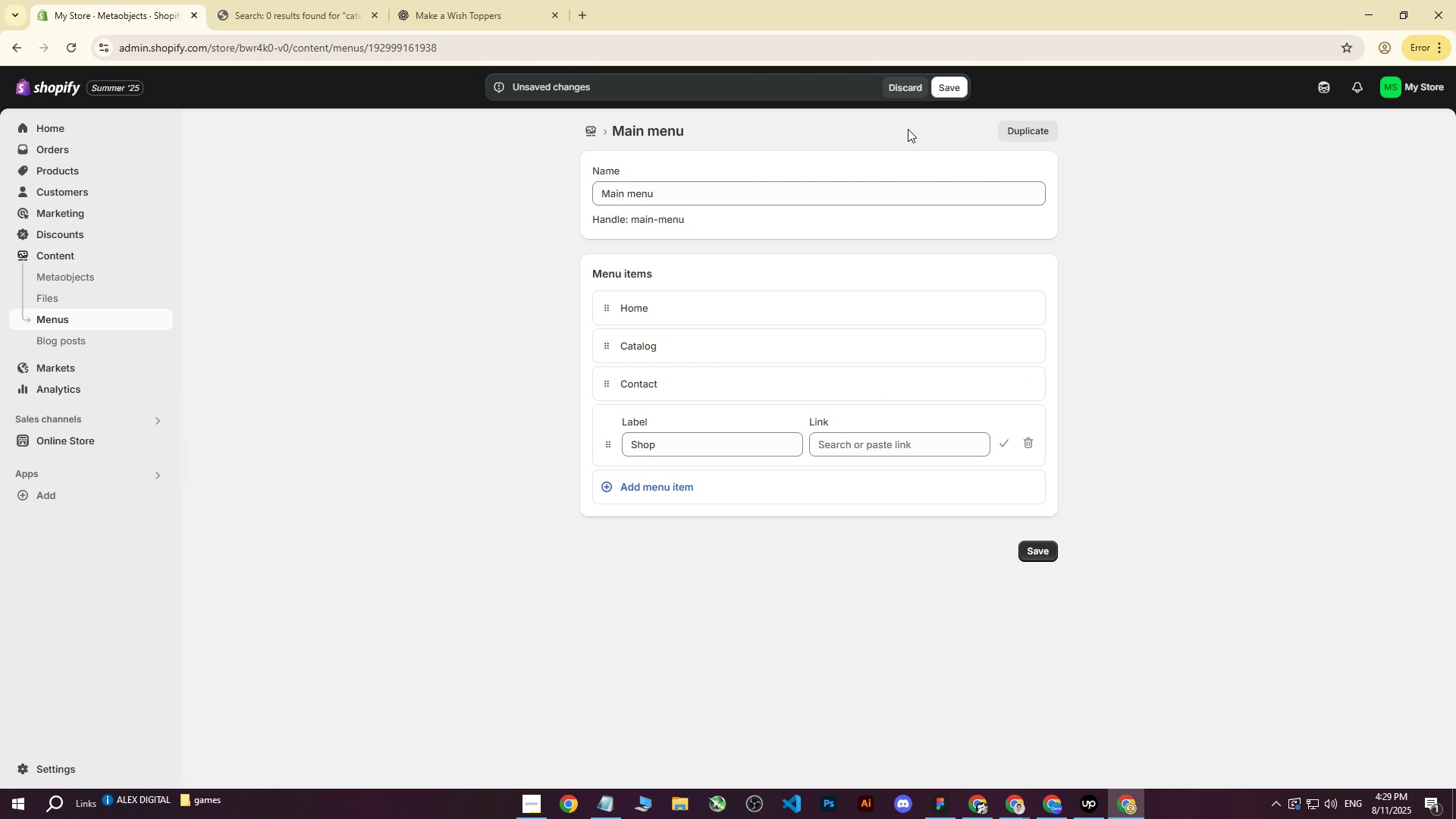 
mouse_move([934, 89])
 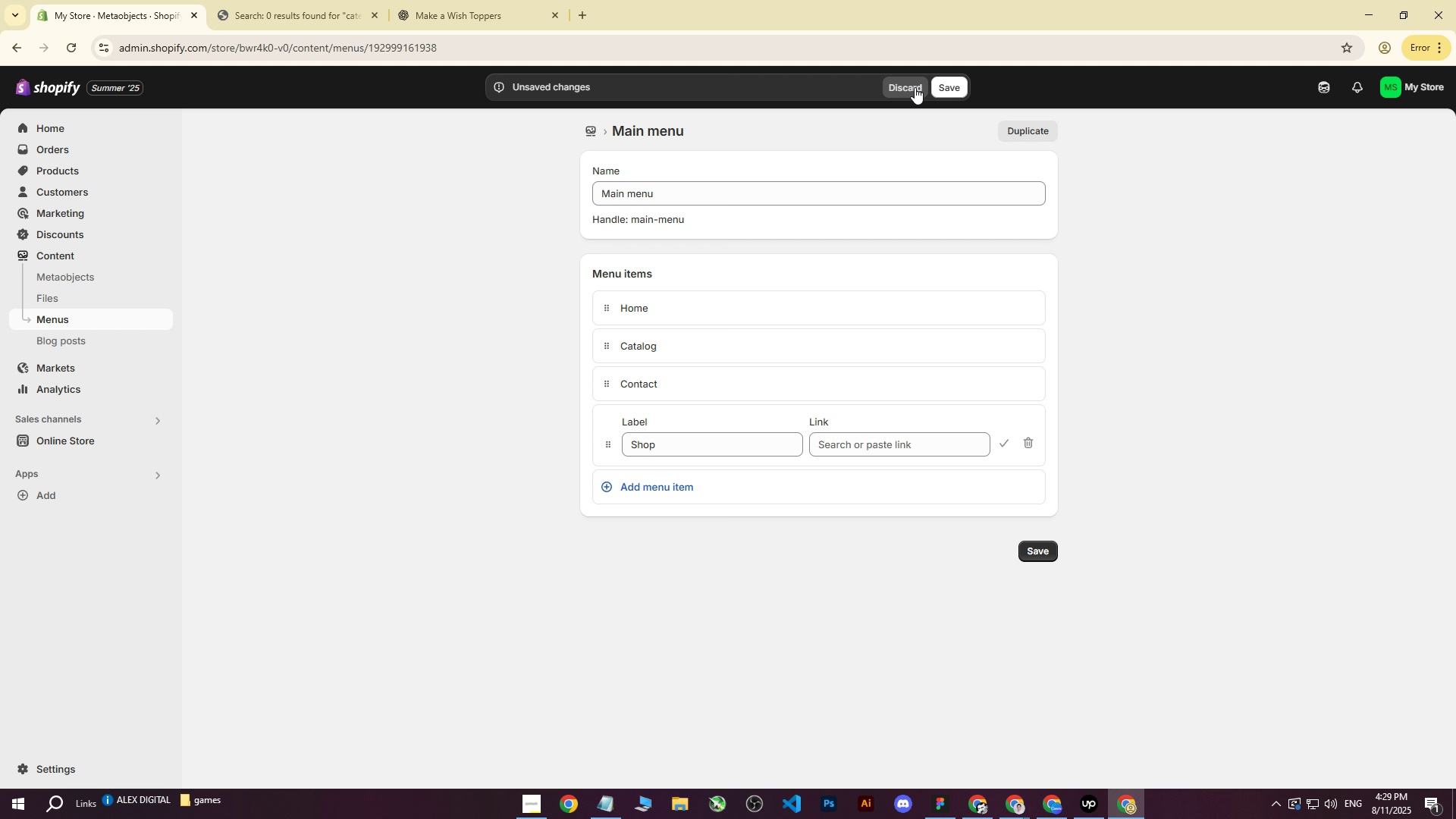 
left_click([915, 87])
 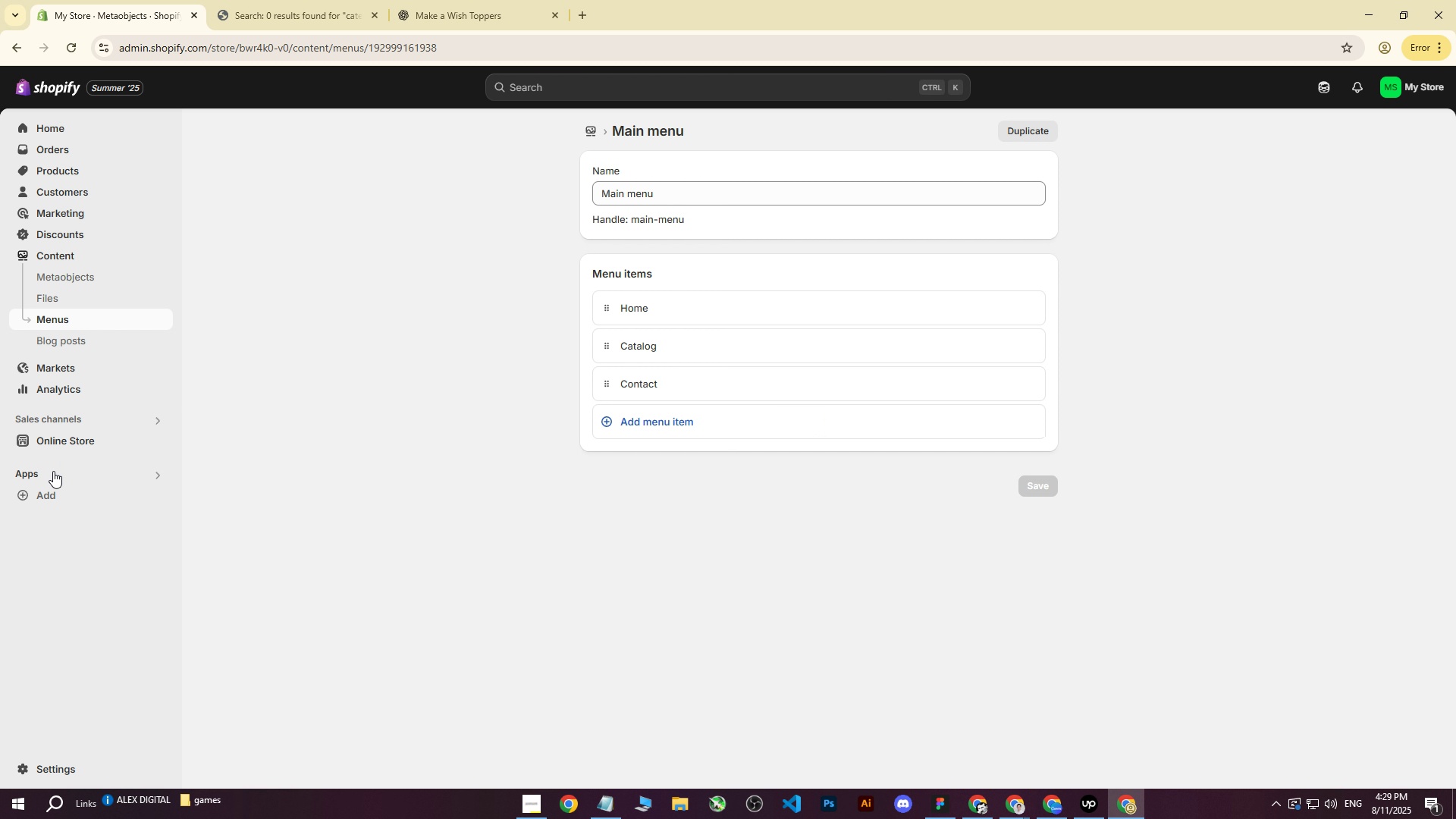 
left_click([80, 441])
 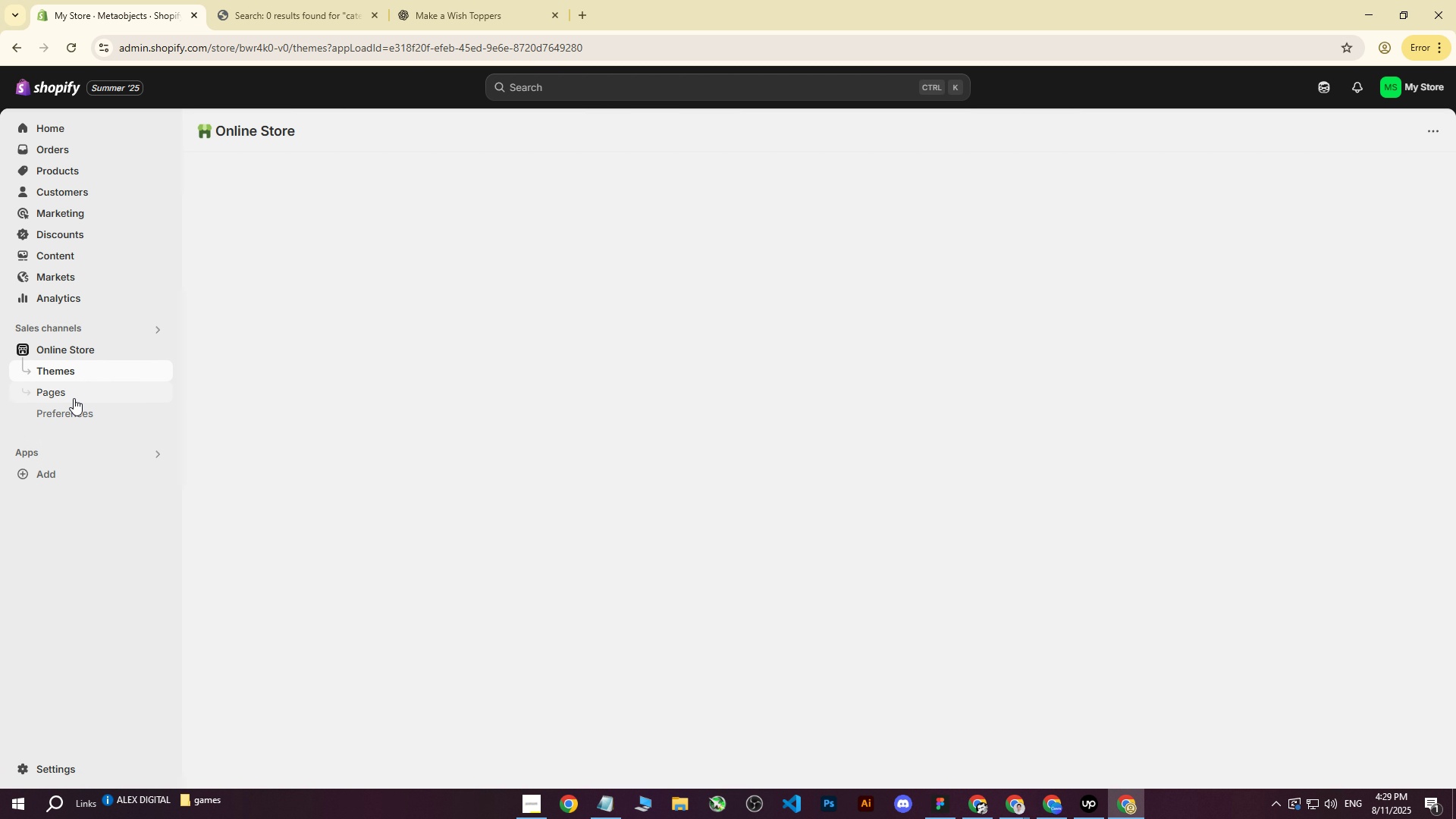 
left_click([74, 394])
 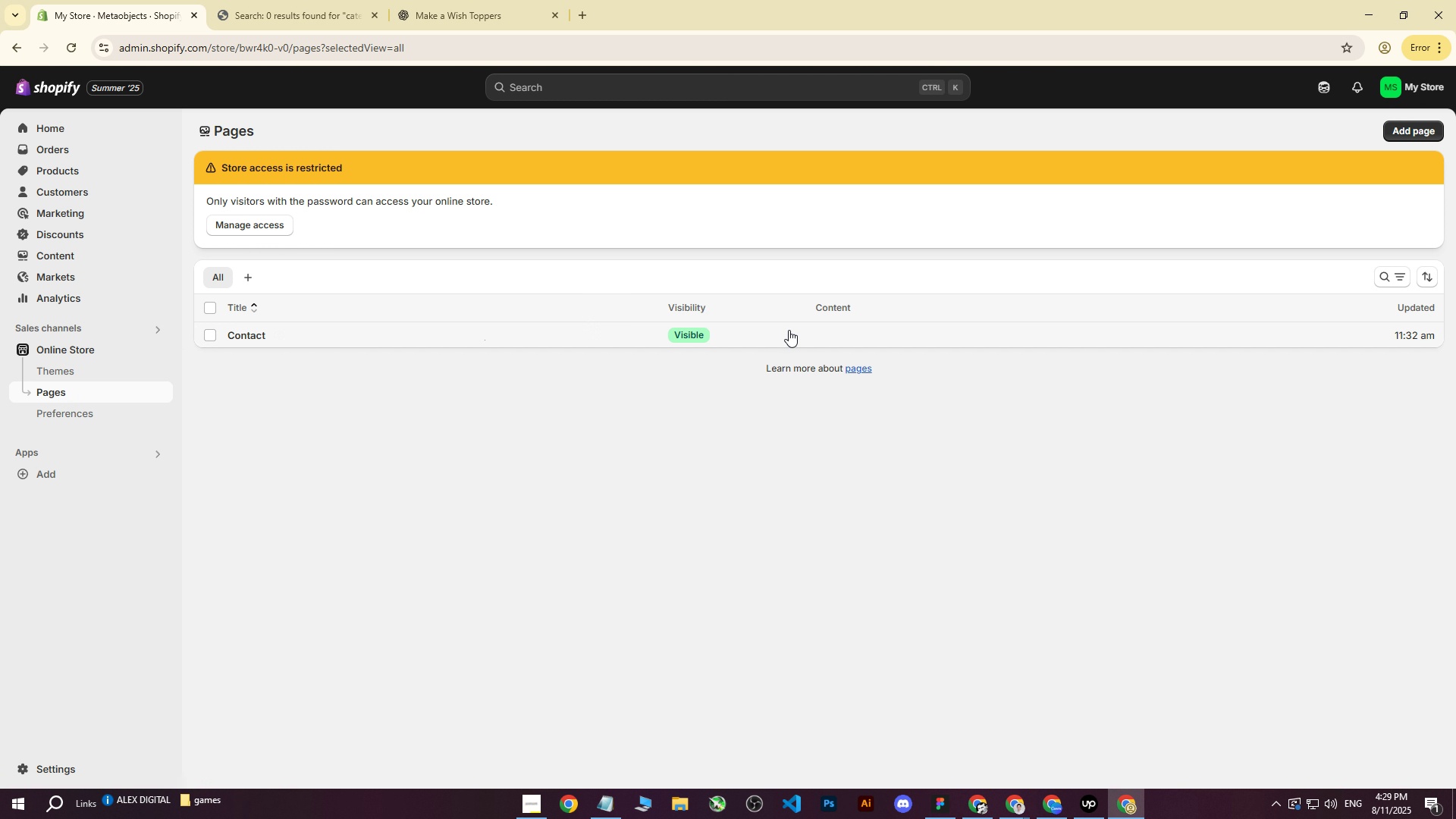 
left_click([1395, 126])
 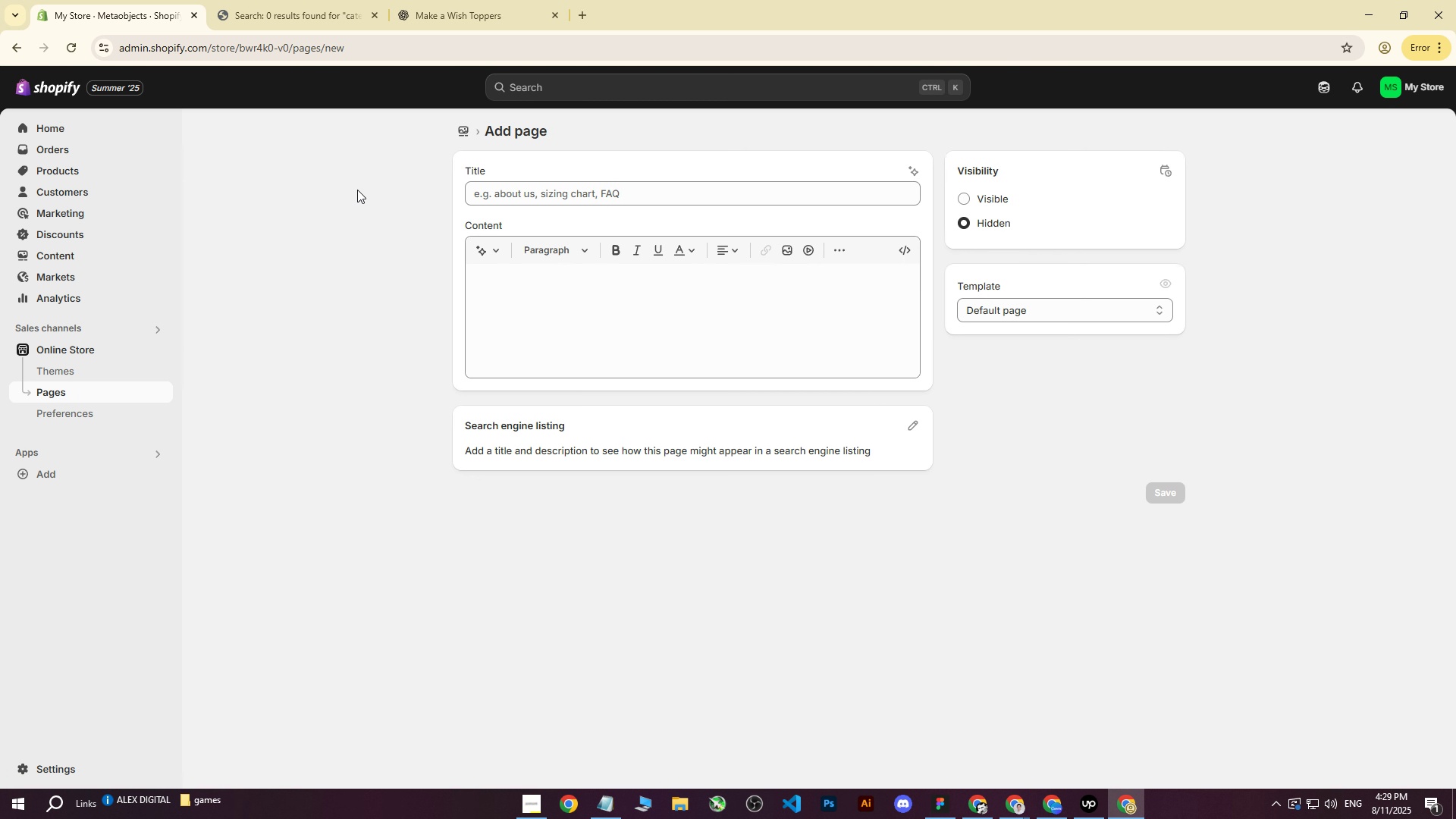 
key(CapsLock)
 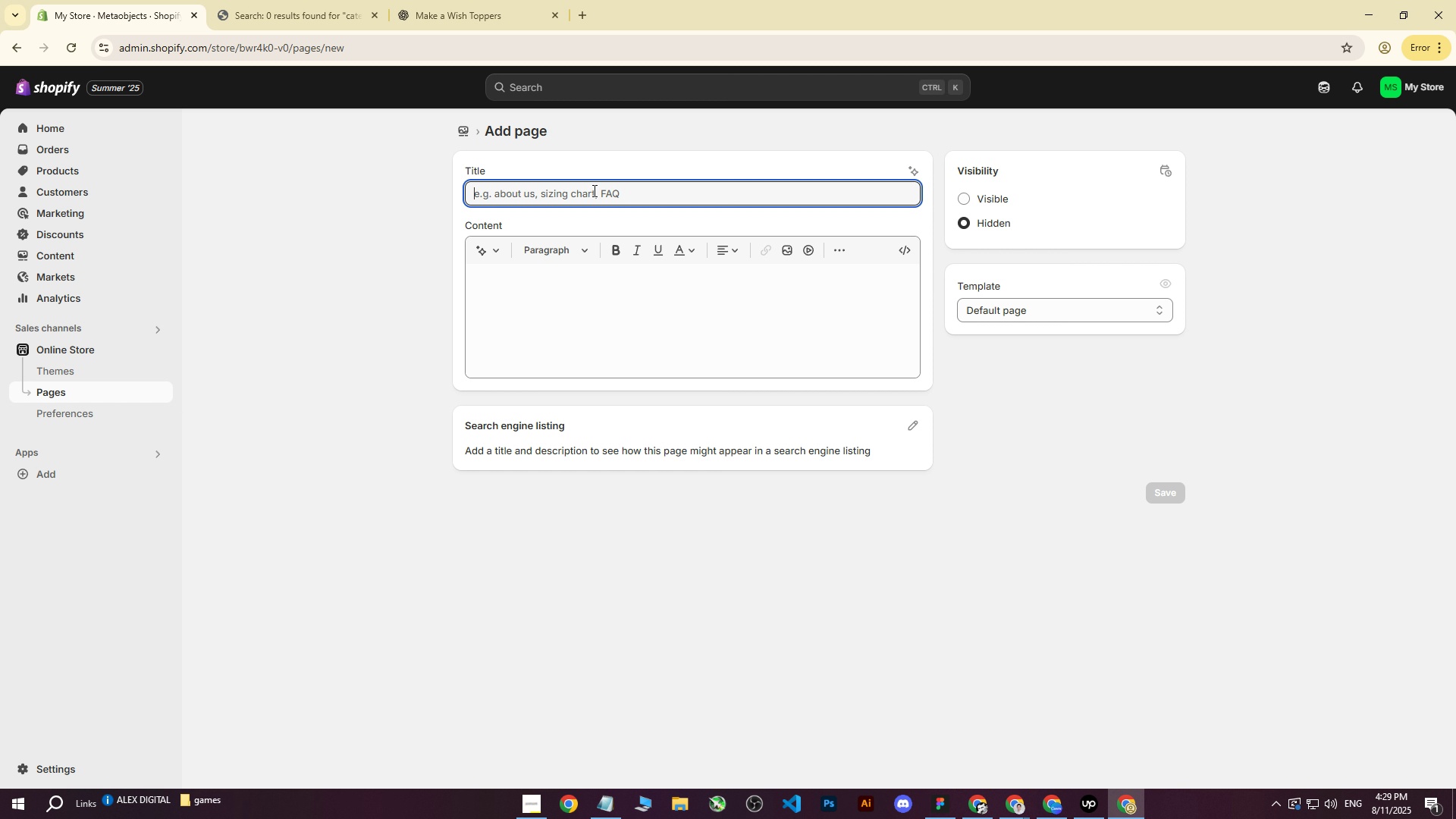 
left_click([593, 190])
 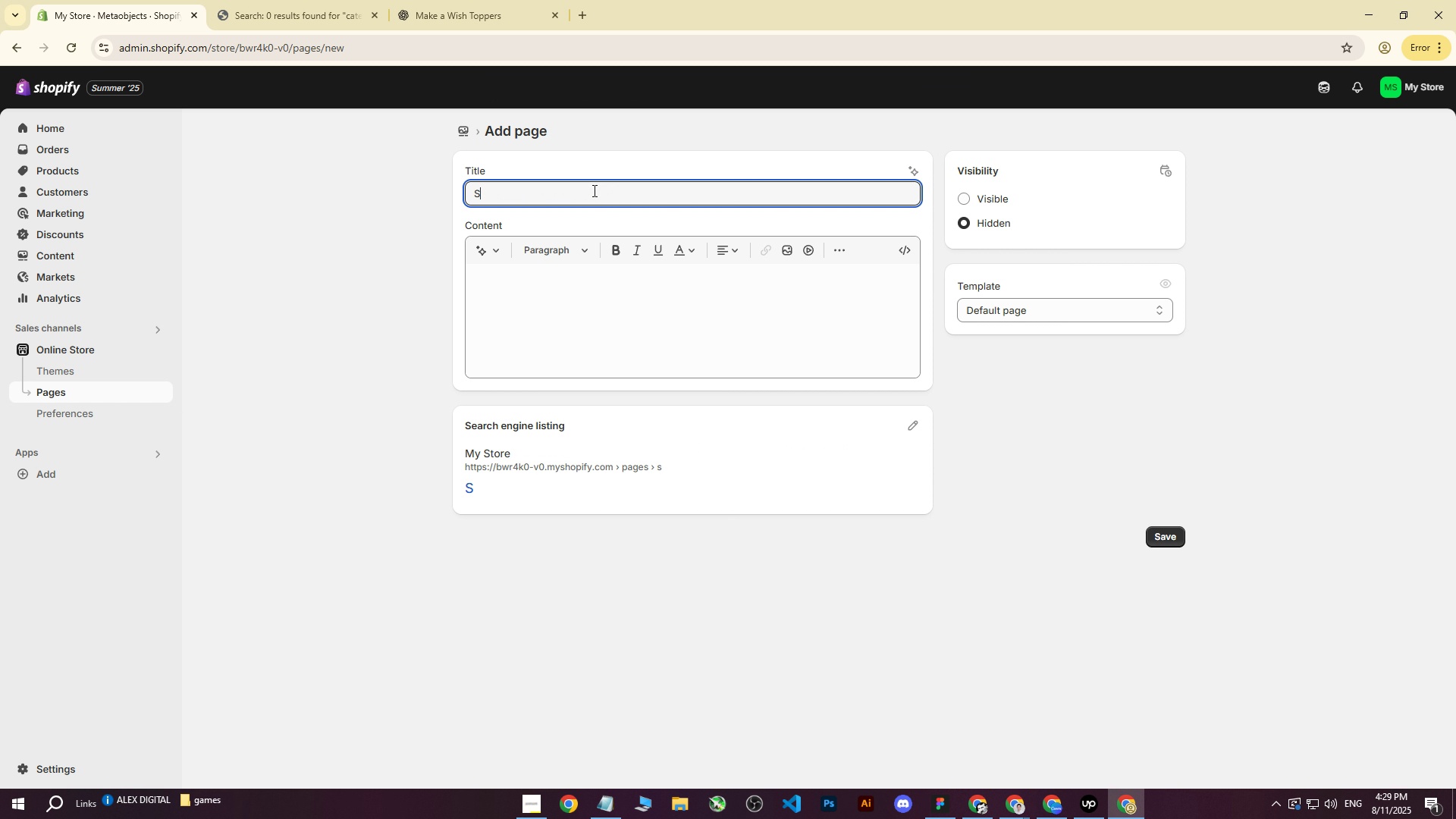 
type(Shop)
 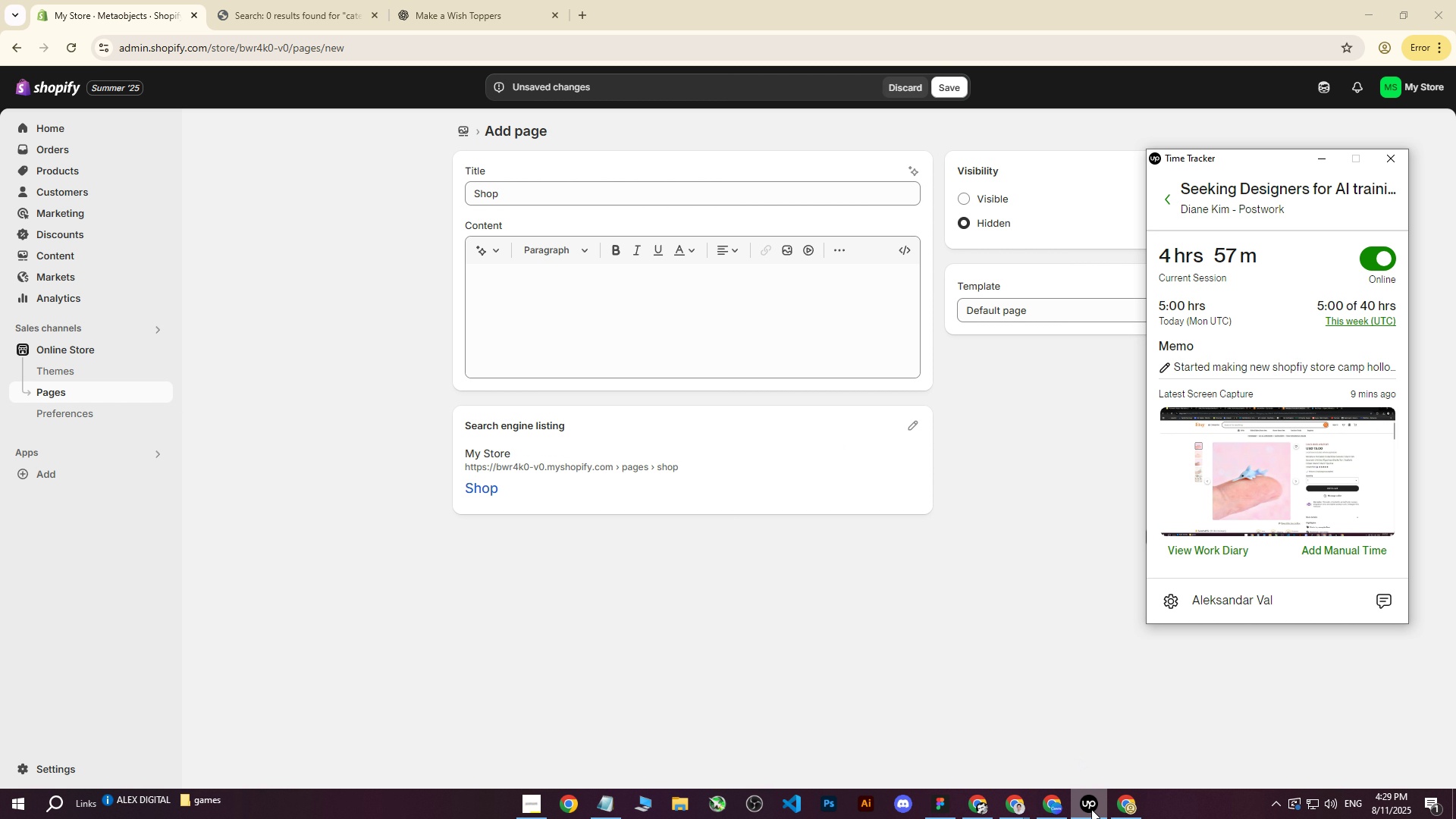 
left_click([1091, 808])
 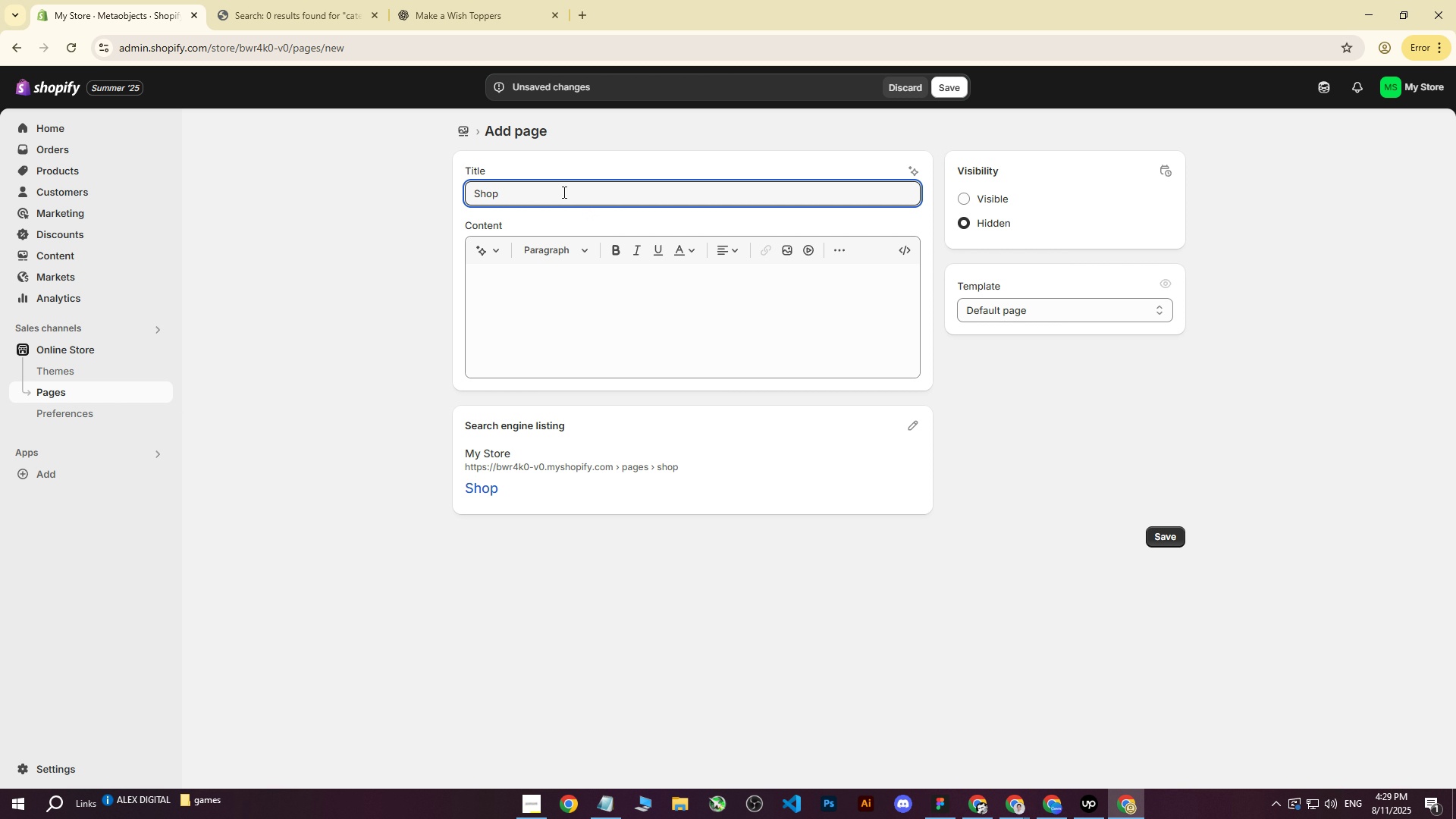 
left_click([563, 192])
 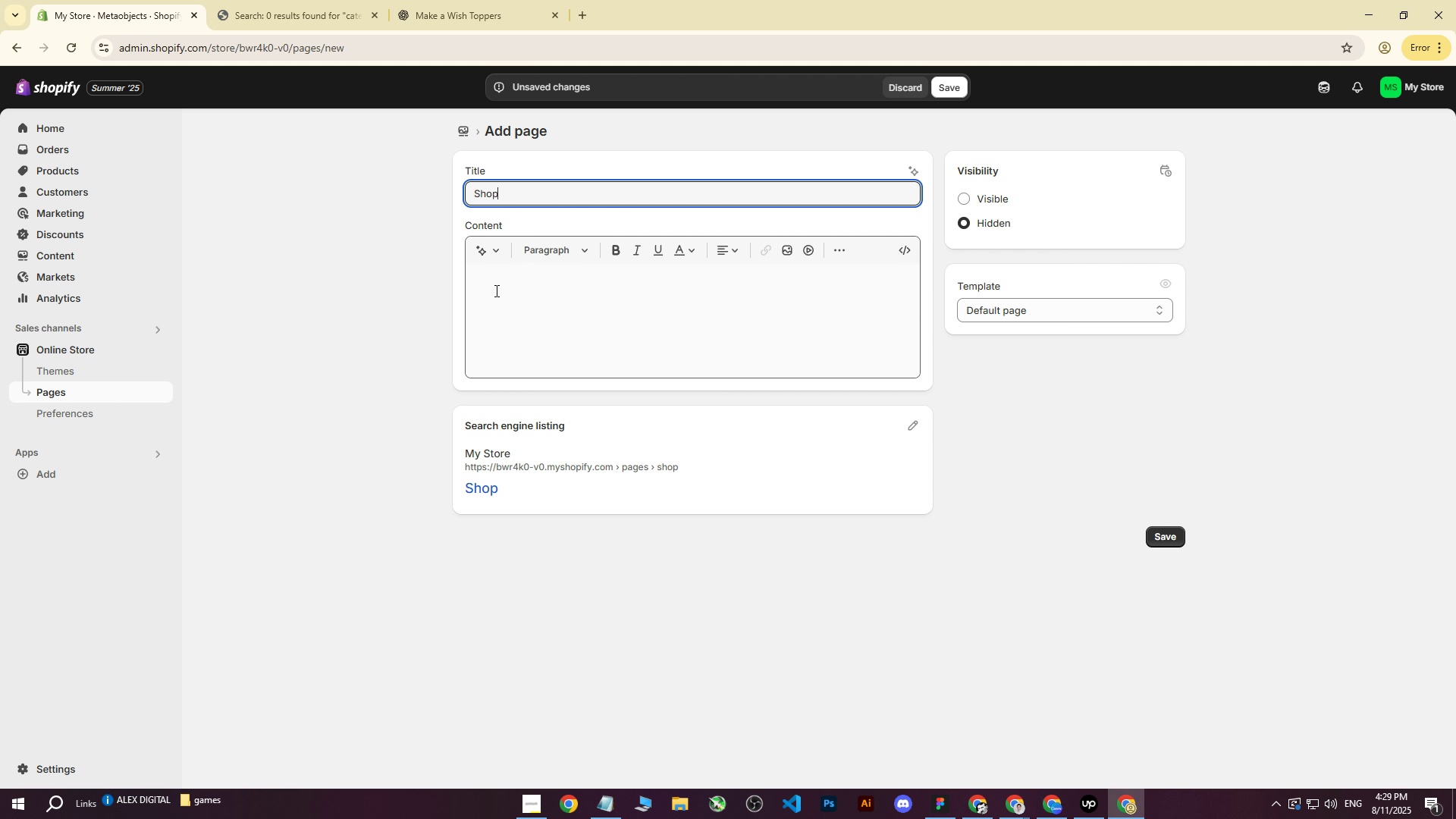 
left_click([495, 290])
 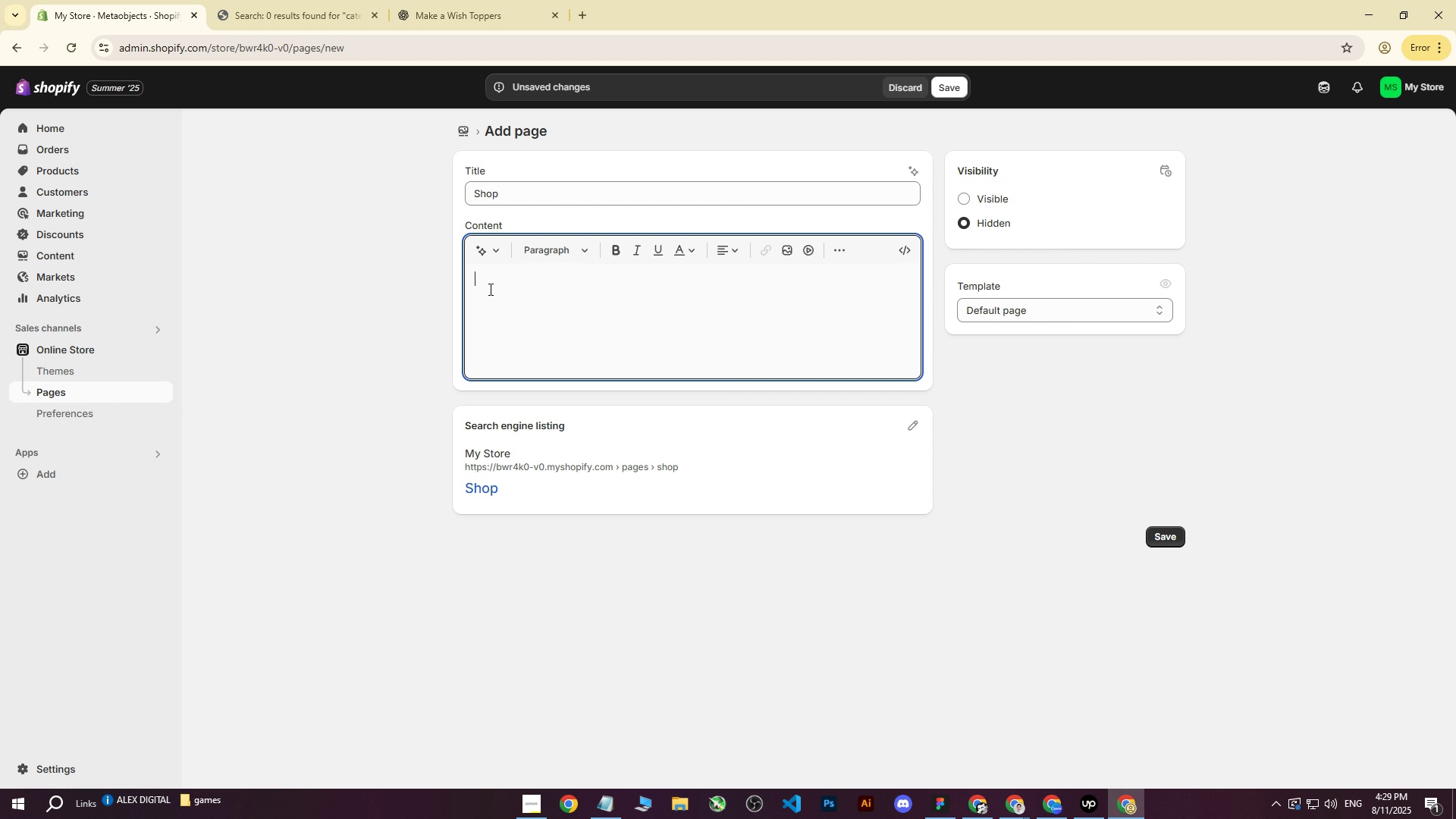 
left_click([321, 0])
 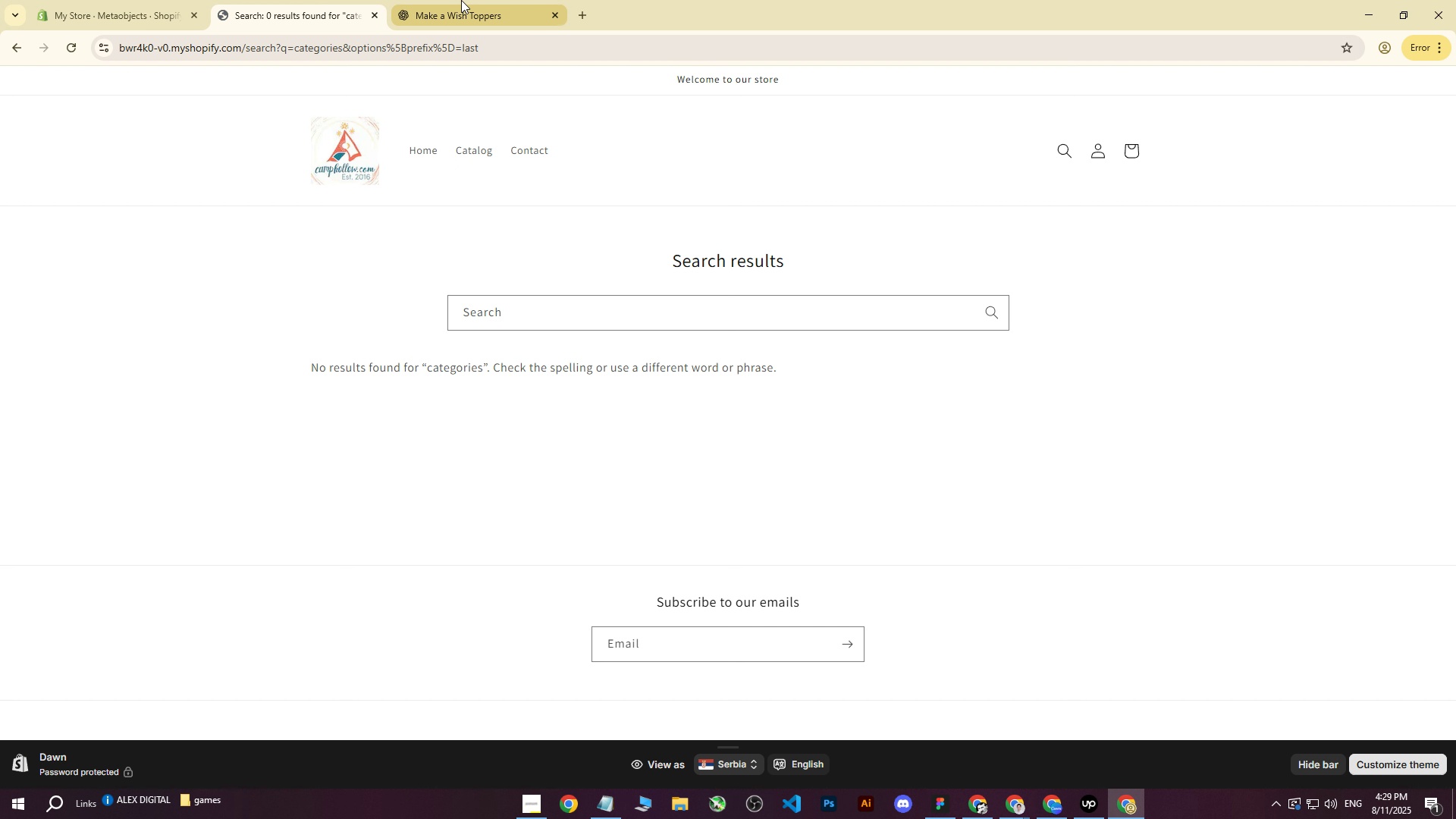 
left_click([461, 0])
 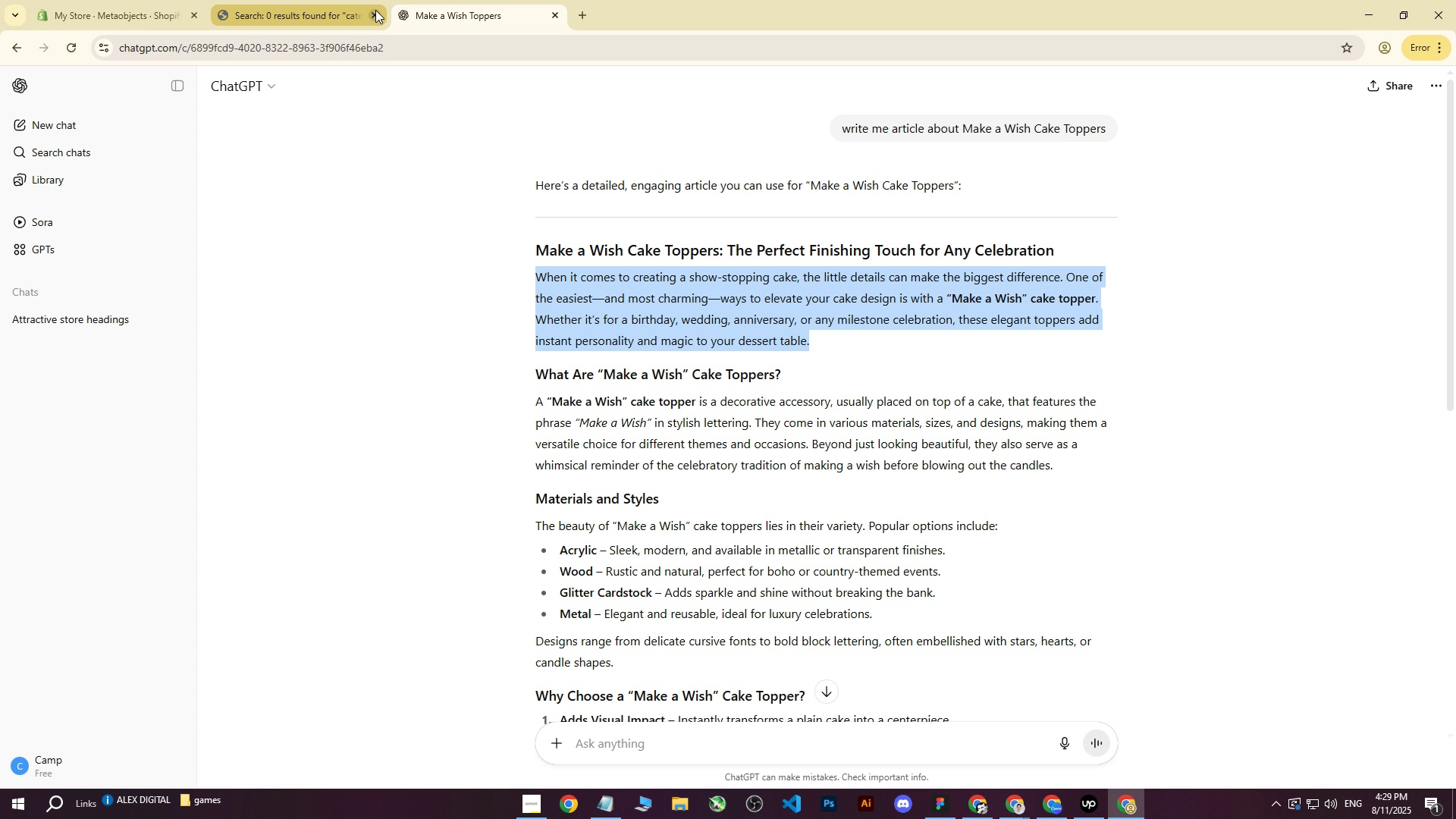 
double_click([375, 10])
 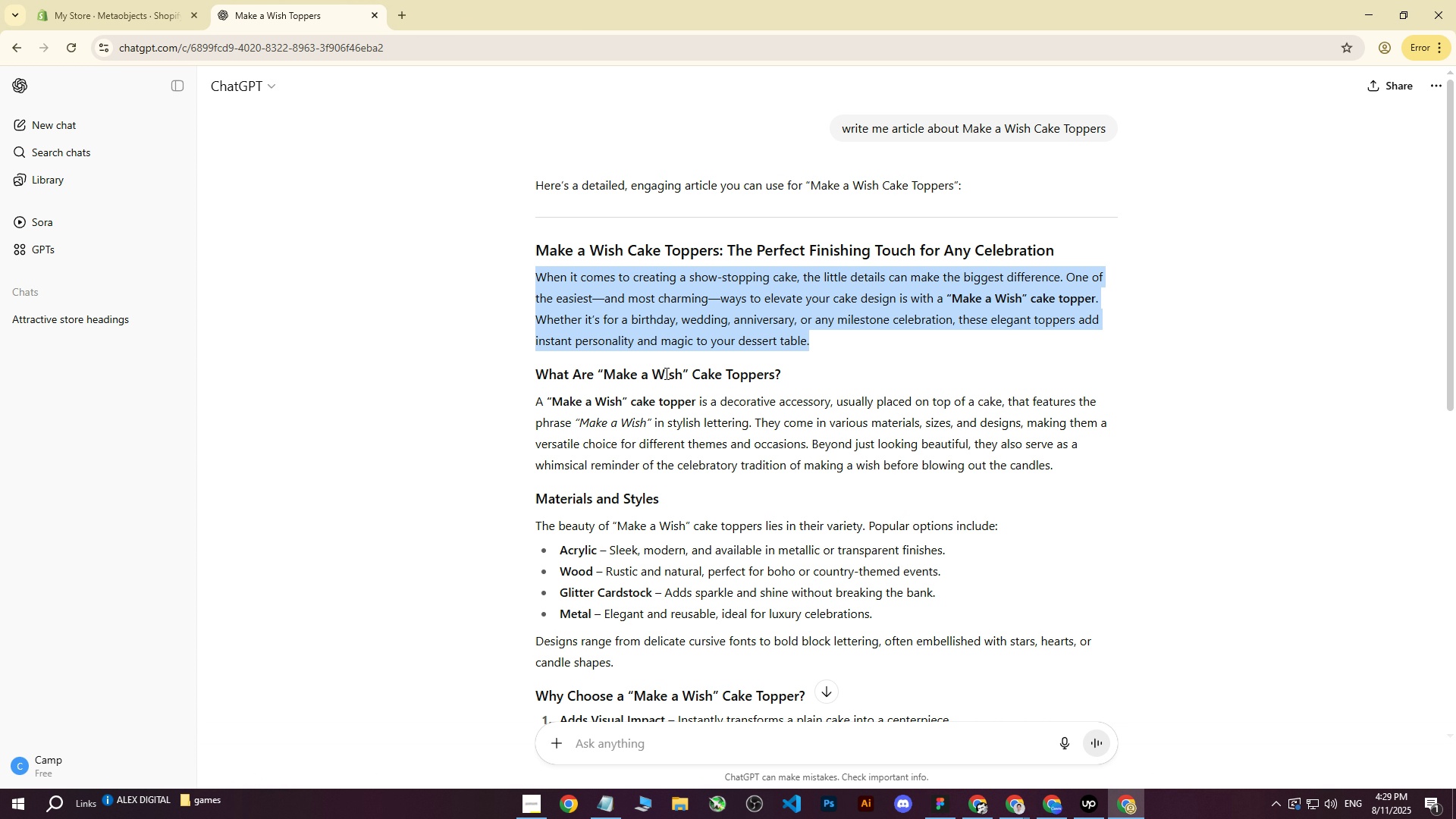 
scroll: coordinate [644, 647], scroll_direction: down, amount: 6.0
 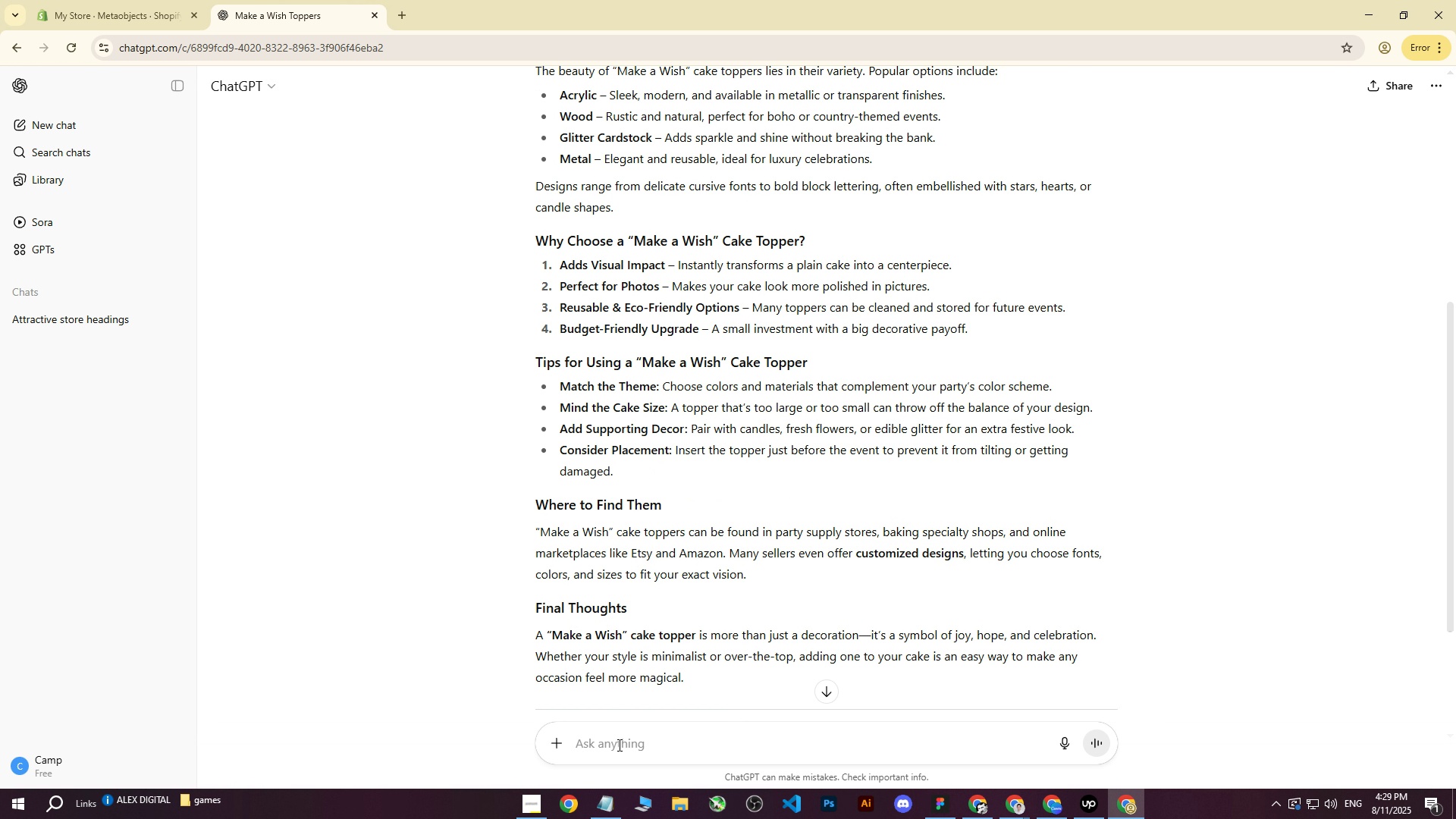 
left_click([618, 745])
 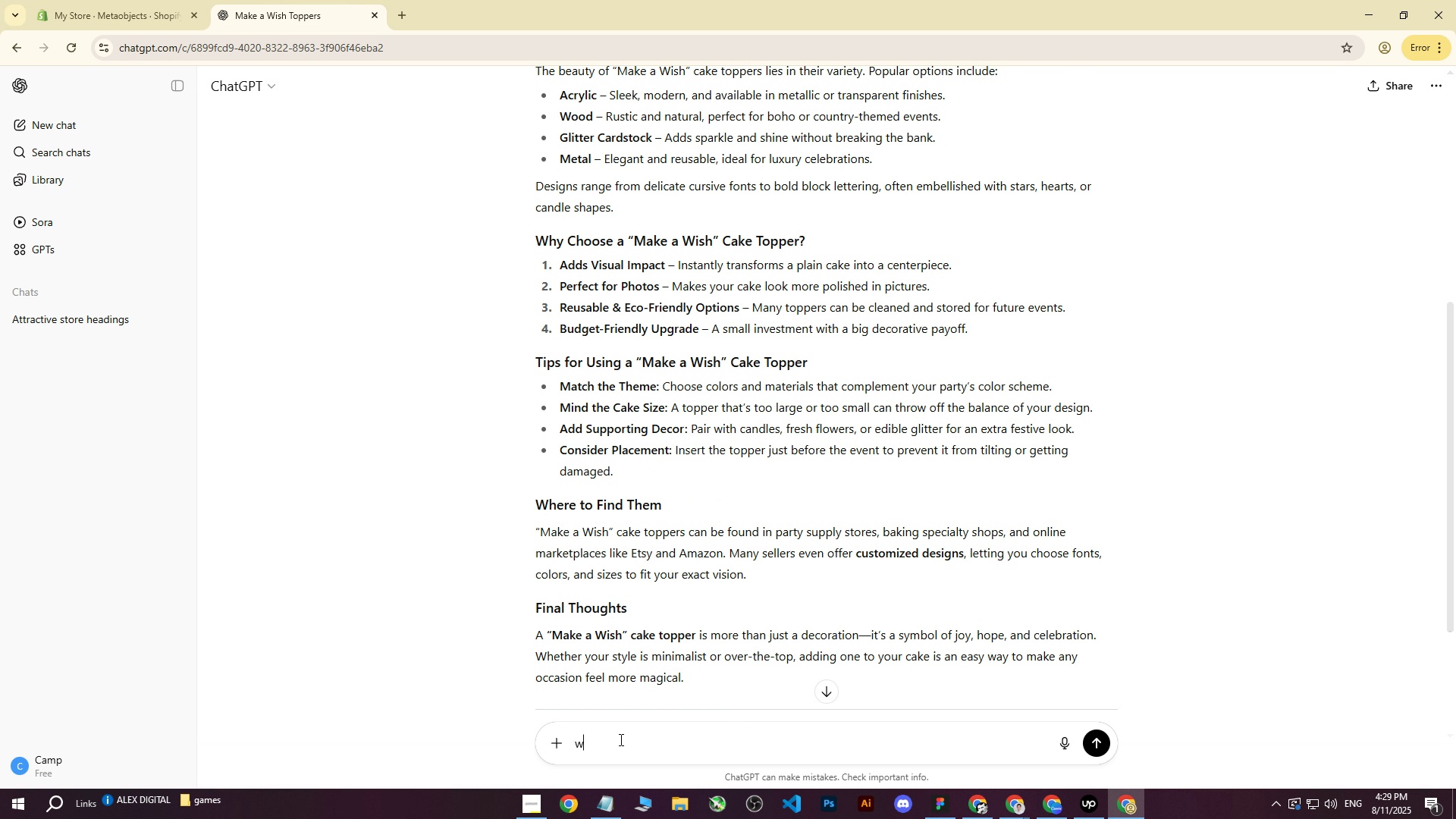 
type(write me article of)
key(Backspace)
key(Backspace)
type(for shop)
 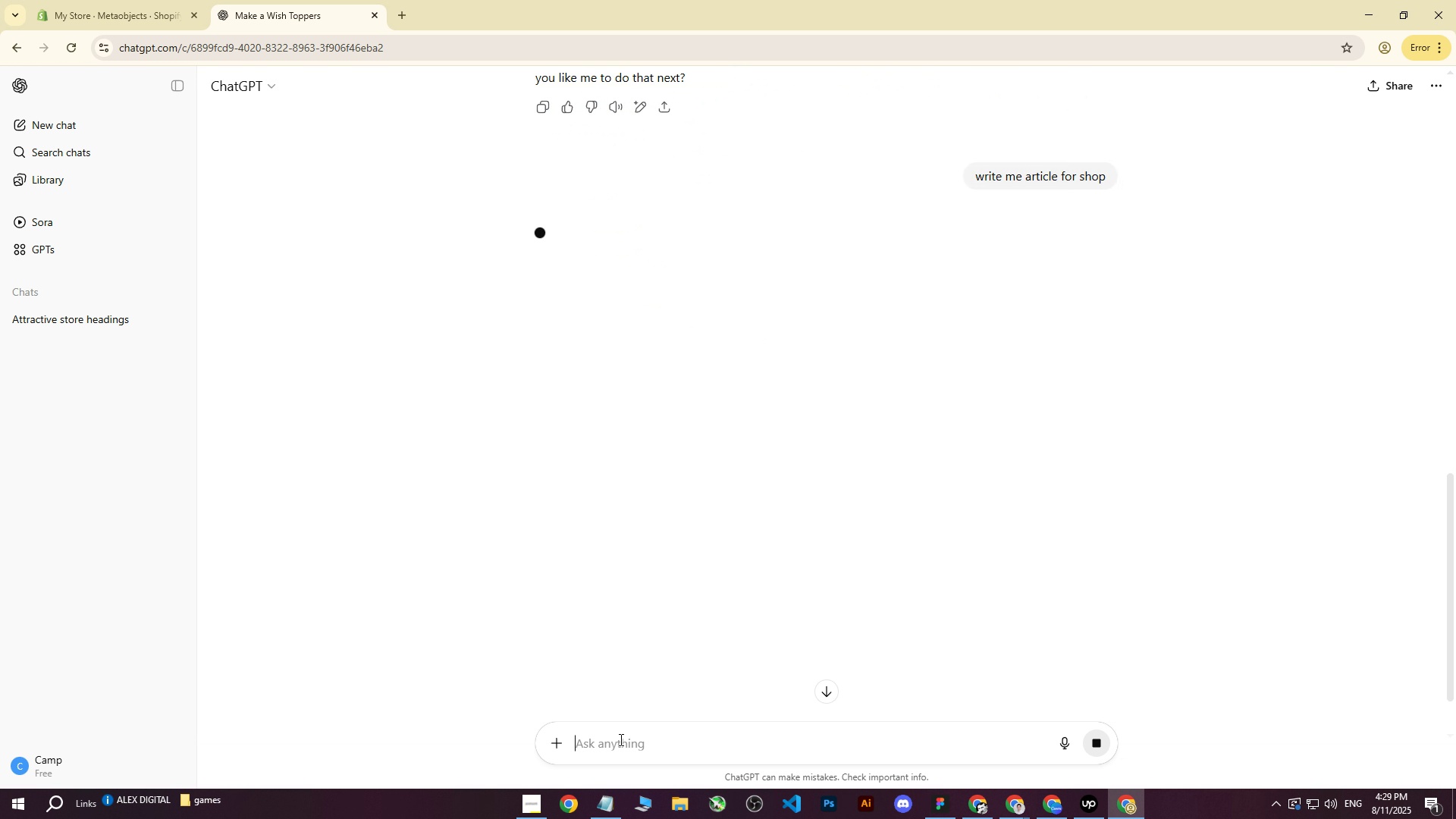 
key(Enter)
 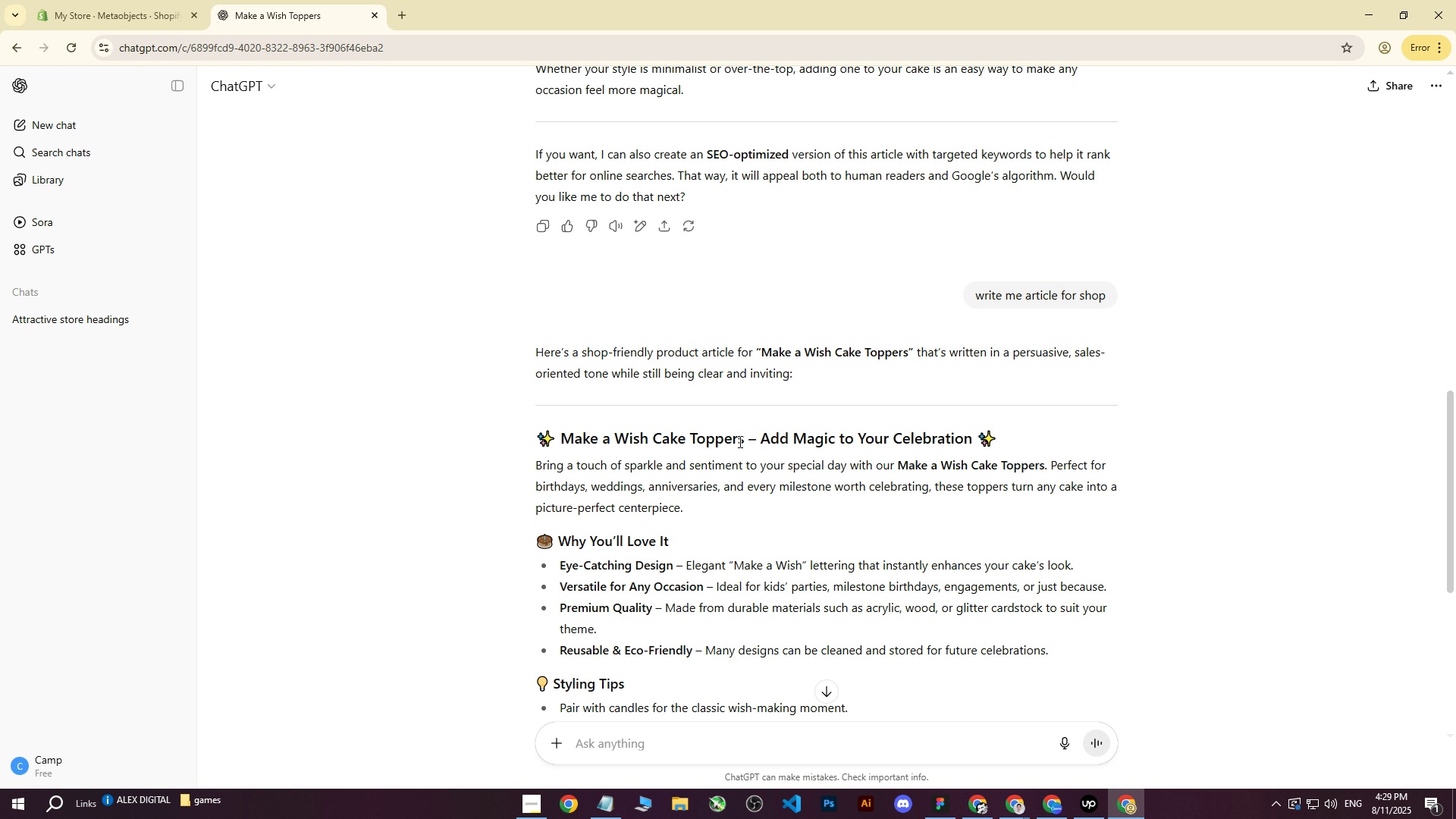 
wait(21.62)
 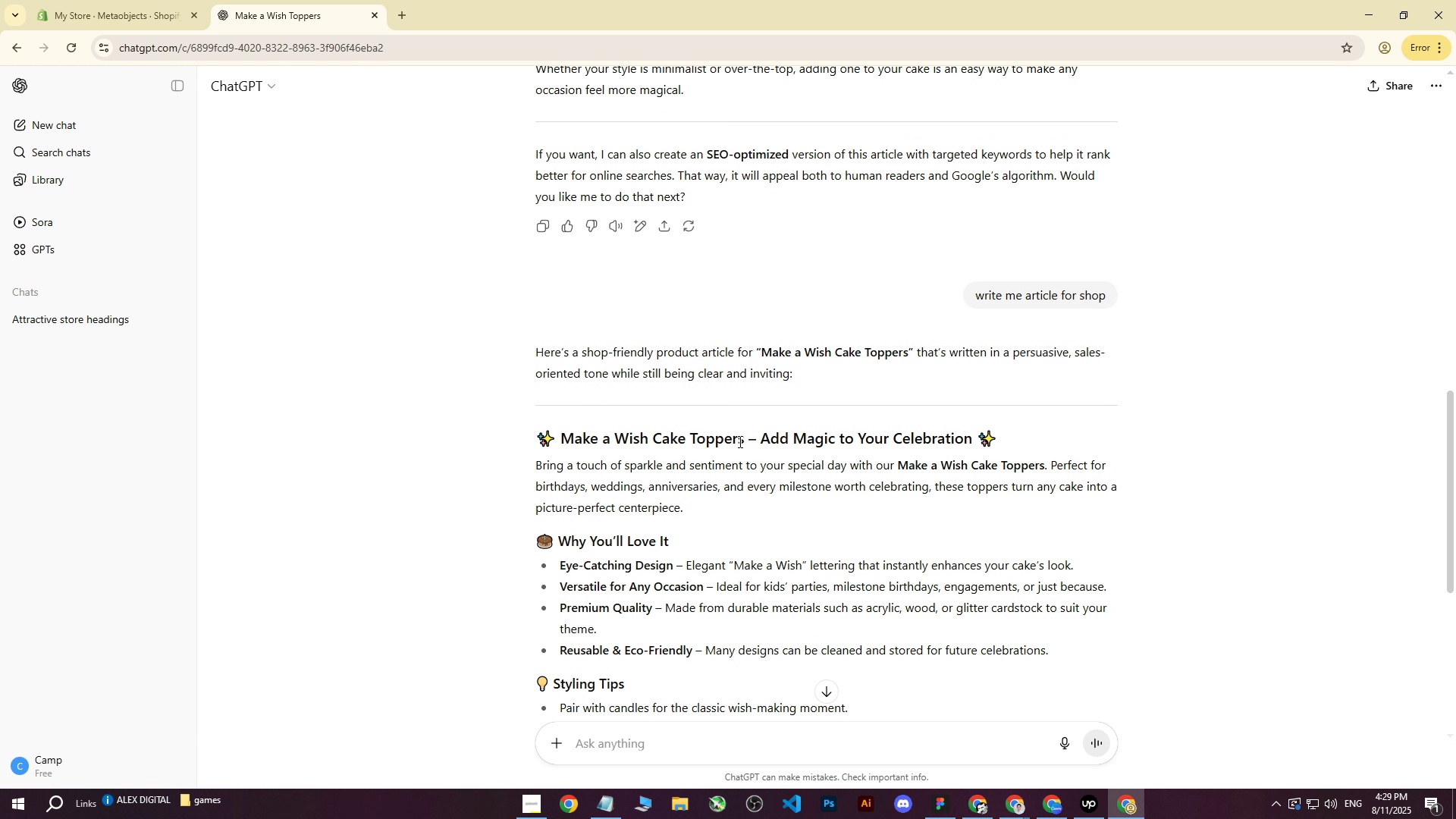 
scroll: coordinate [843, 427], scroll_direction: down, amount: 16.0
 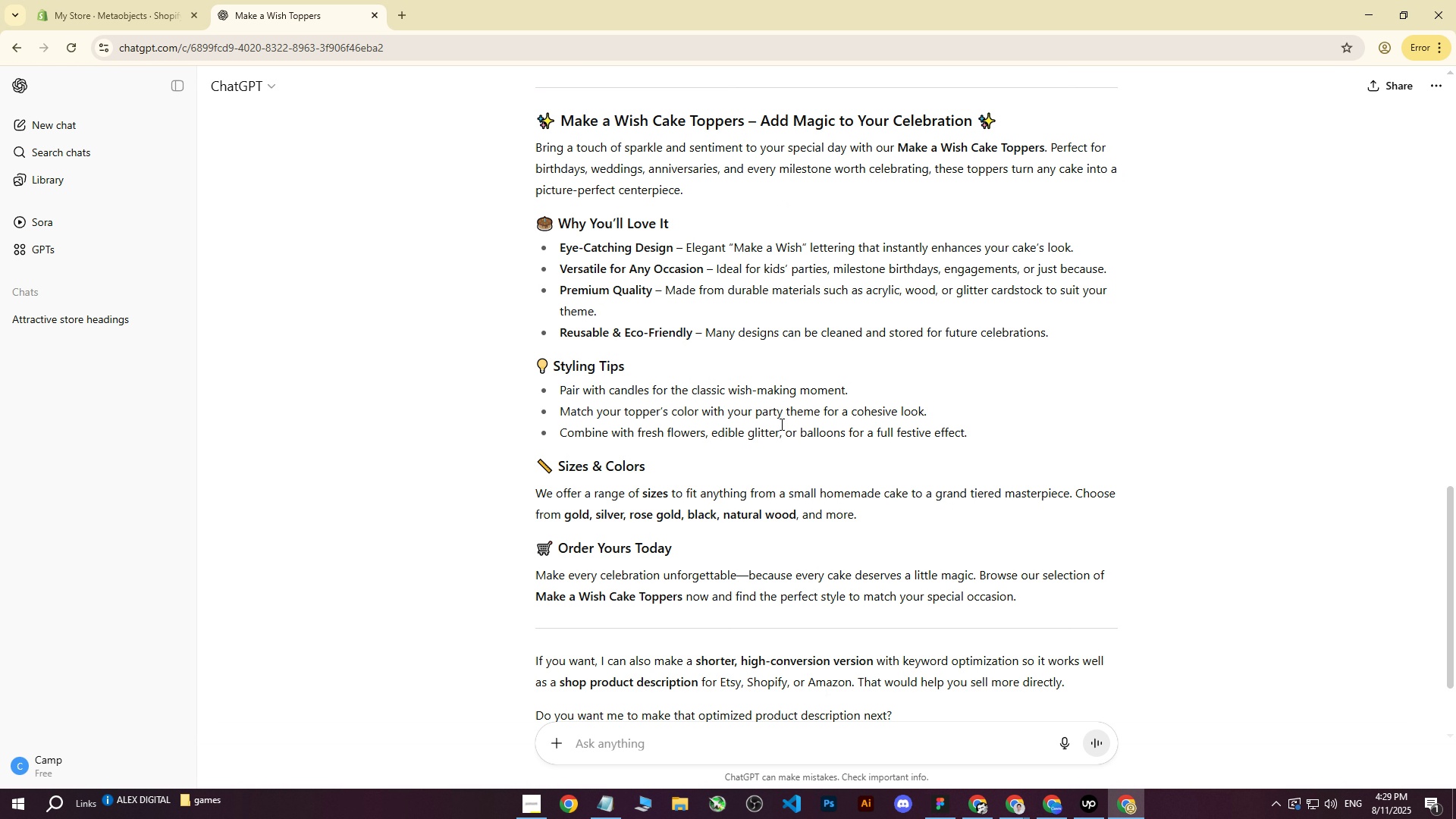 
scroll: coordinate [775, 426], scroll_direction: up, amount: 6.0
 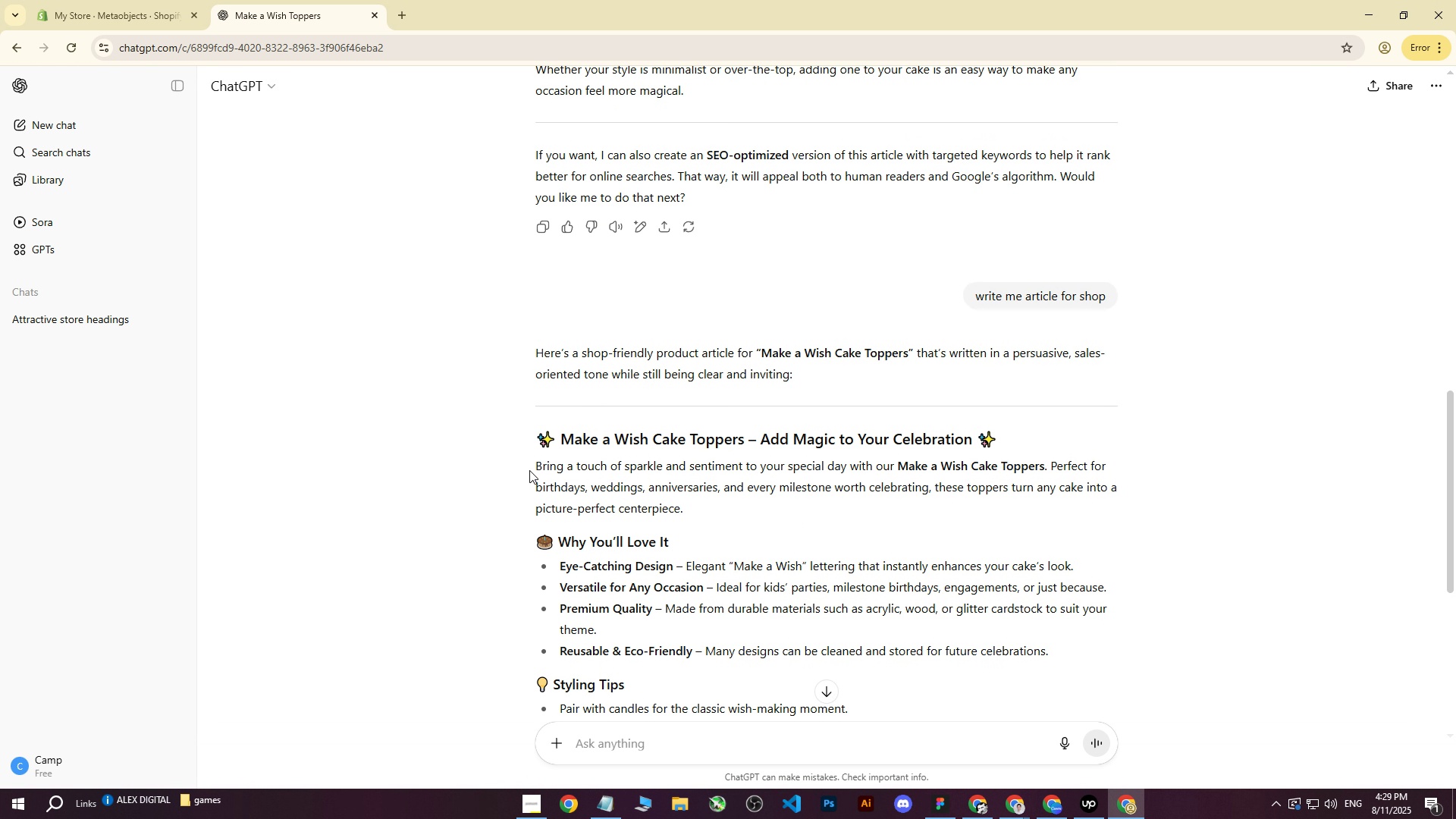 
left_click_drag(start_coordinate=[536, 463], to_coordinate=[727, 504])
 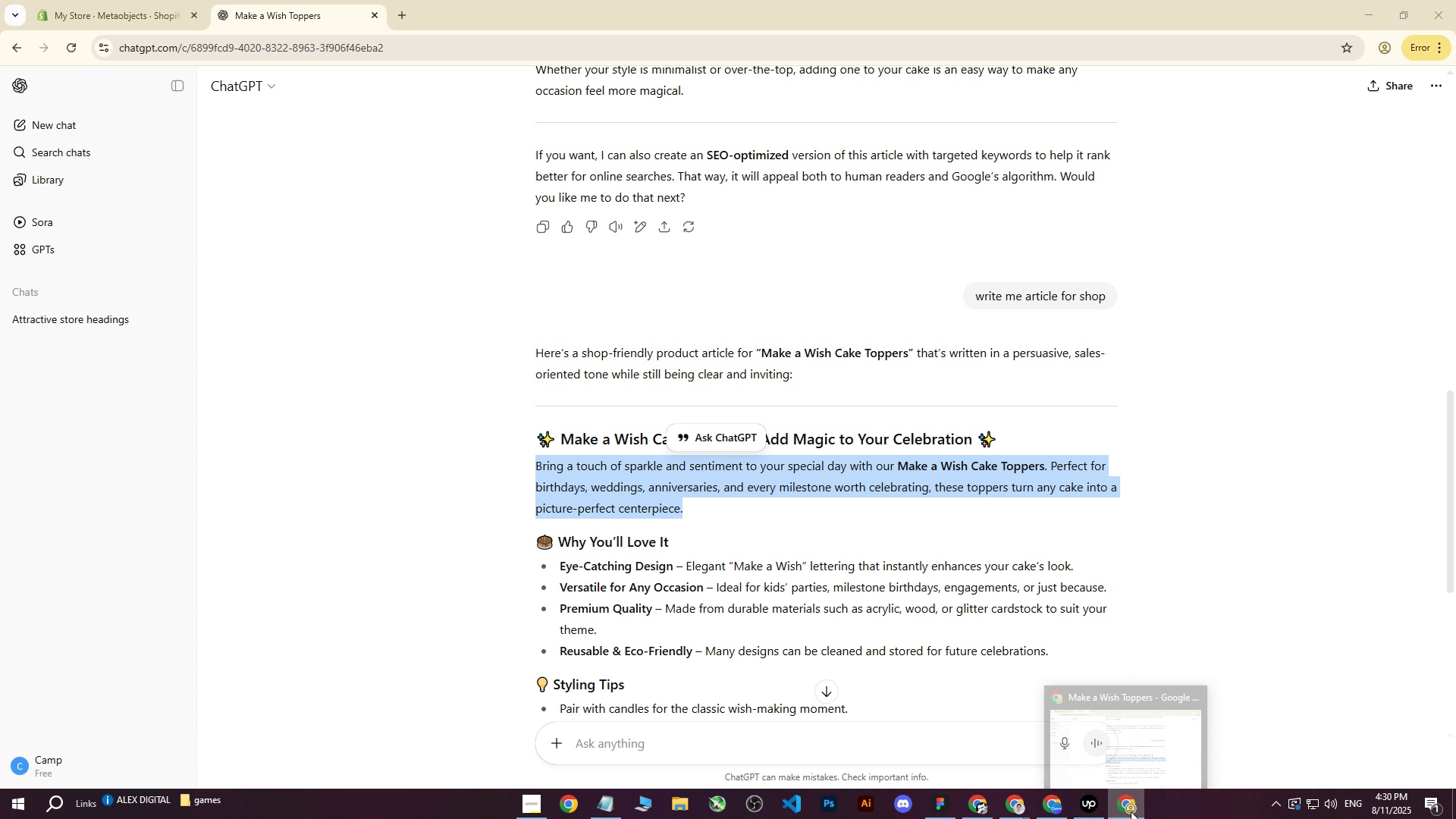 
key(Control+C)
 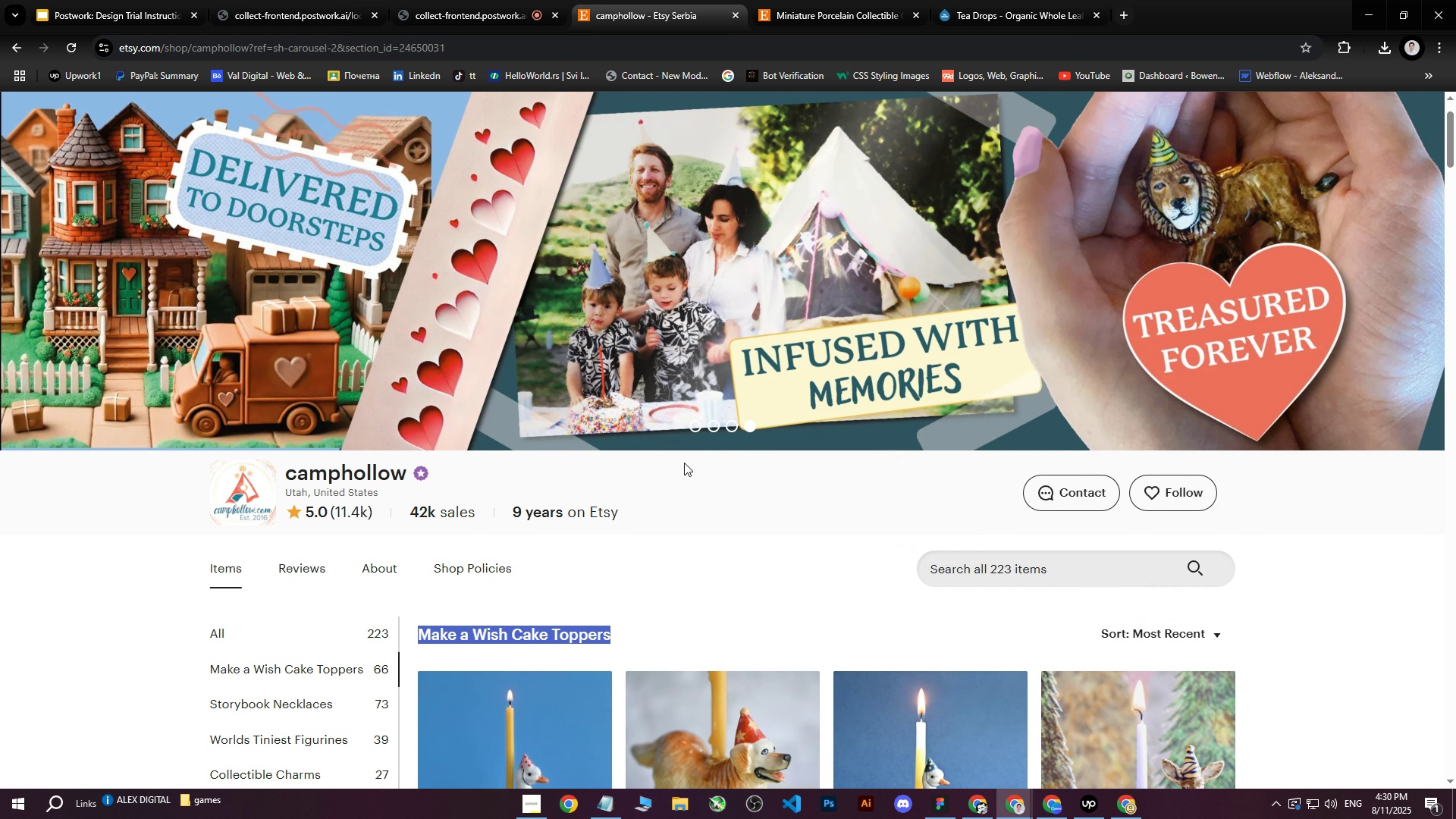 
left_click([1131, 811])
 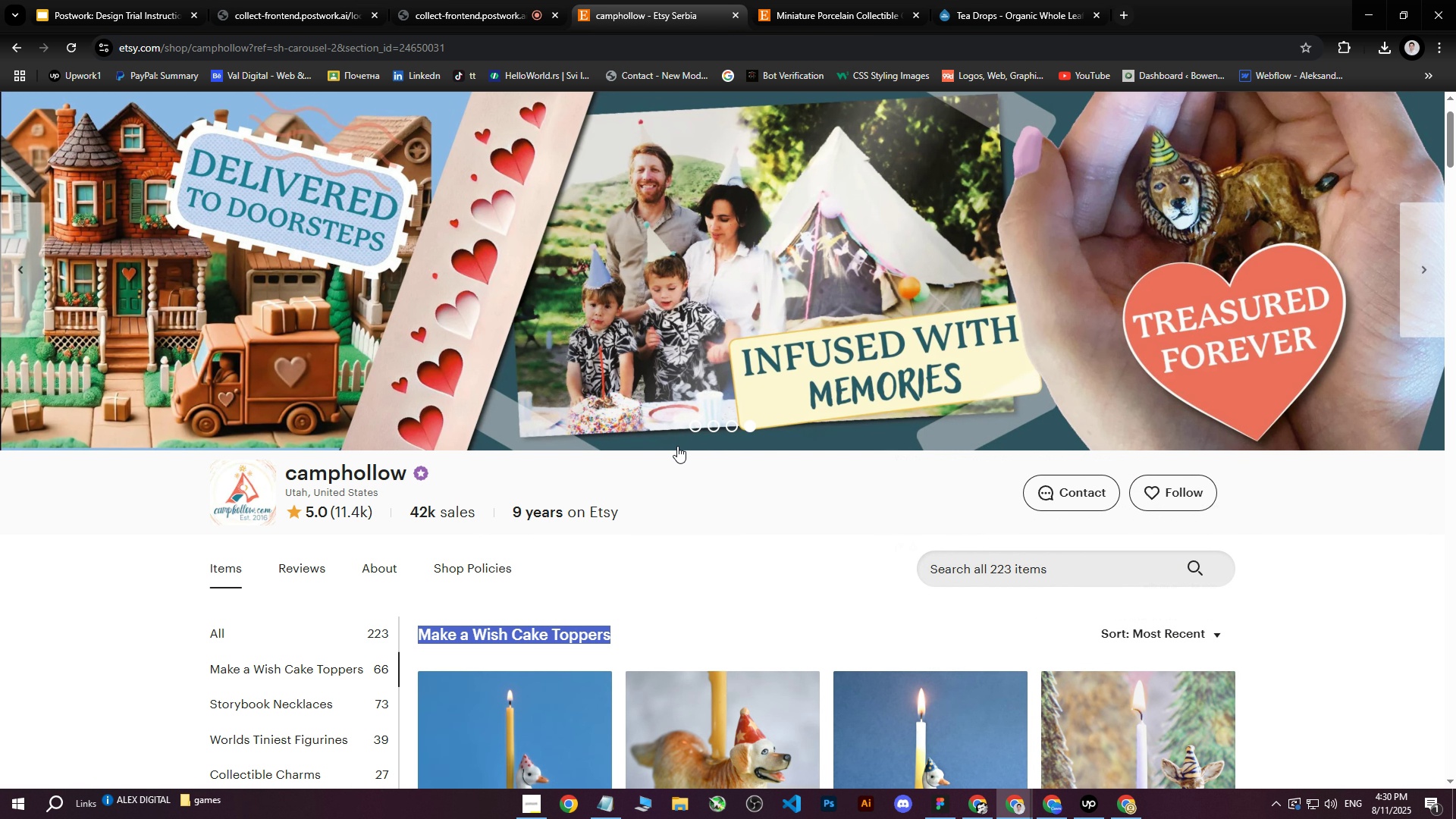 
scroll: coordinate [619, 494], scroll_direction: up, amount: 4.0
 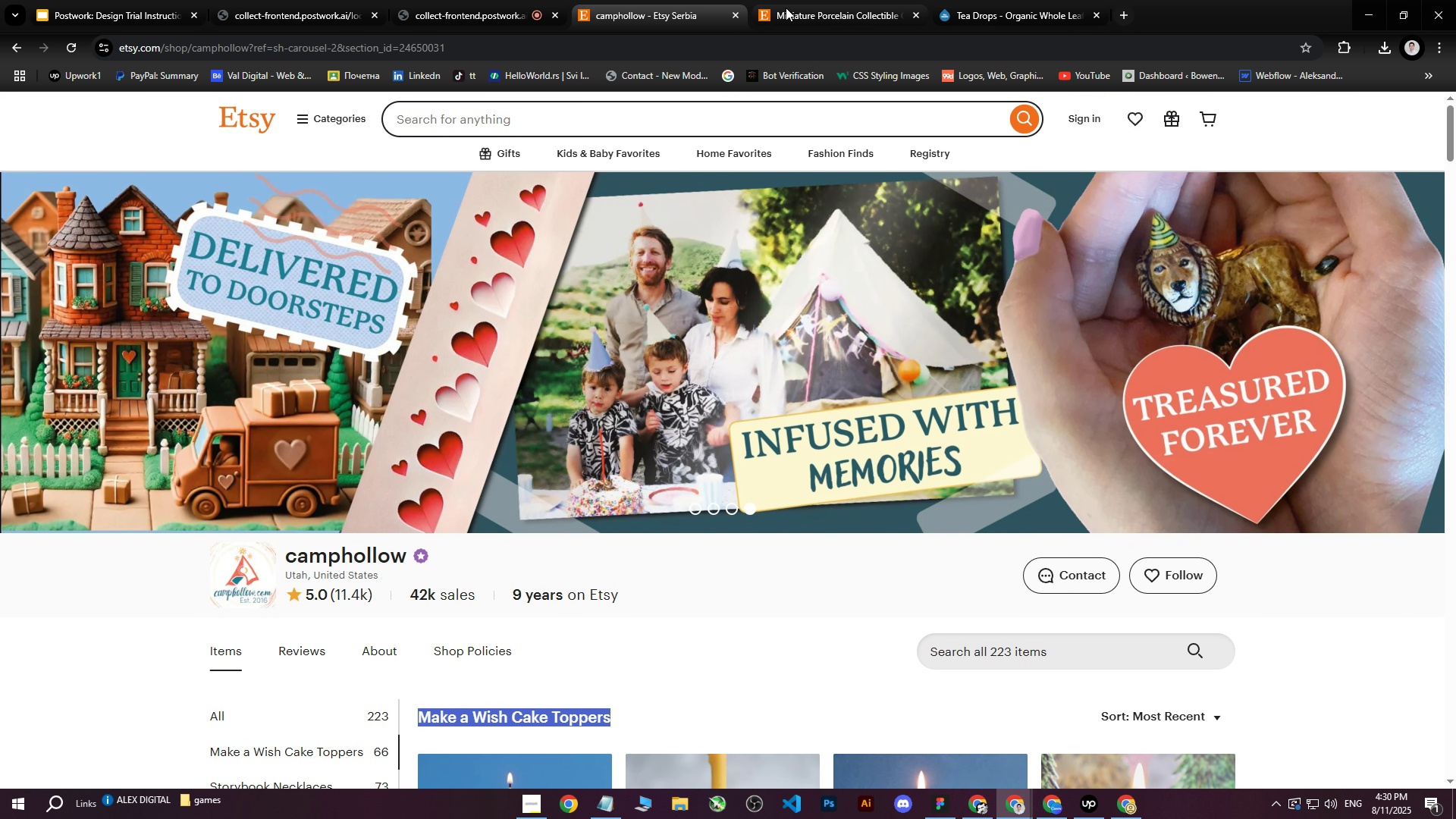 
left_click([795, 7])
 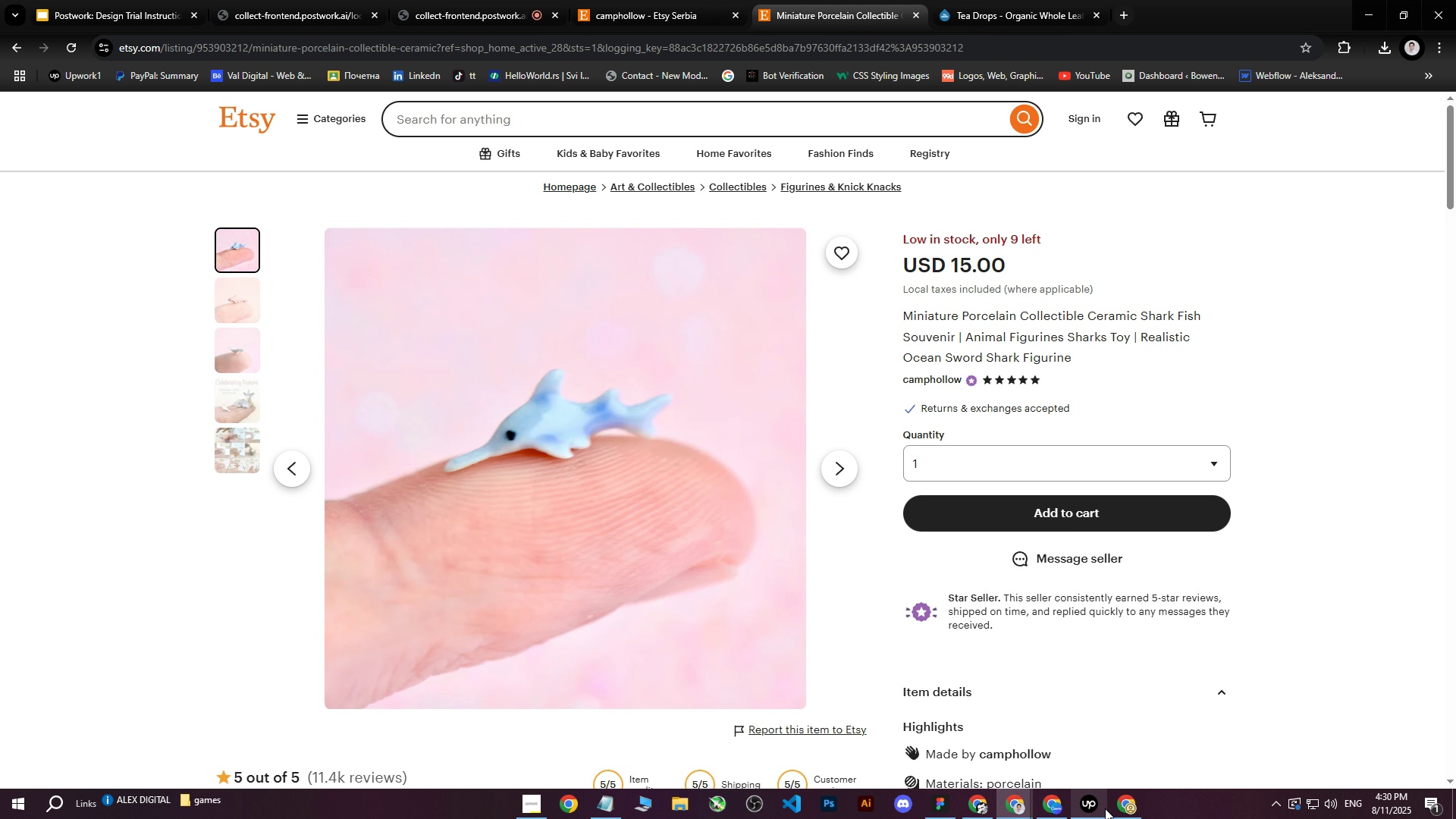 
left_click([1121, 814])
 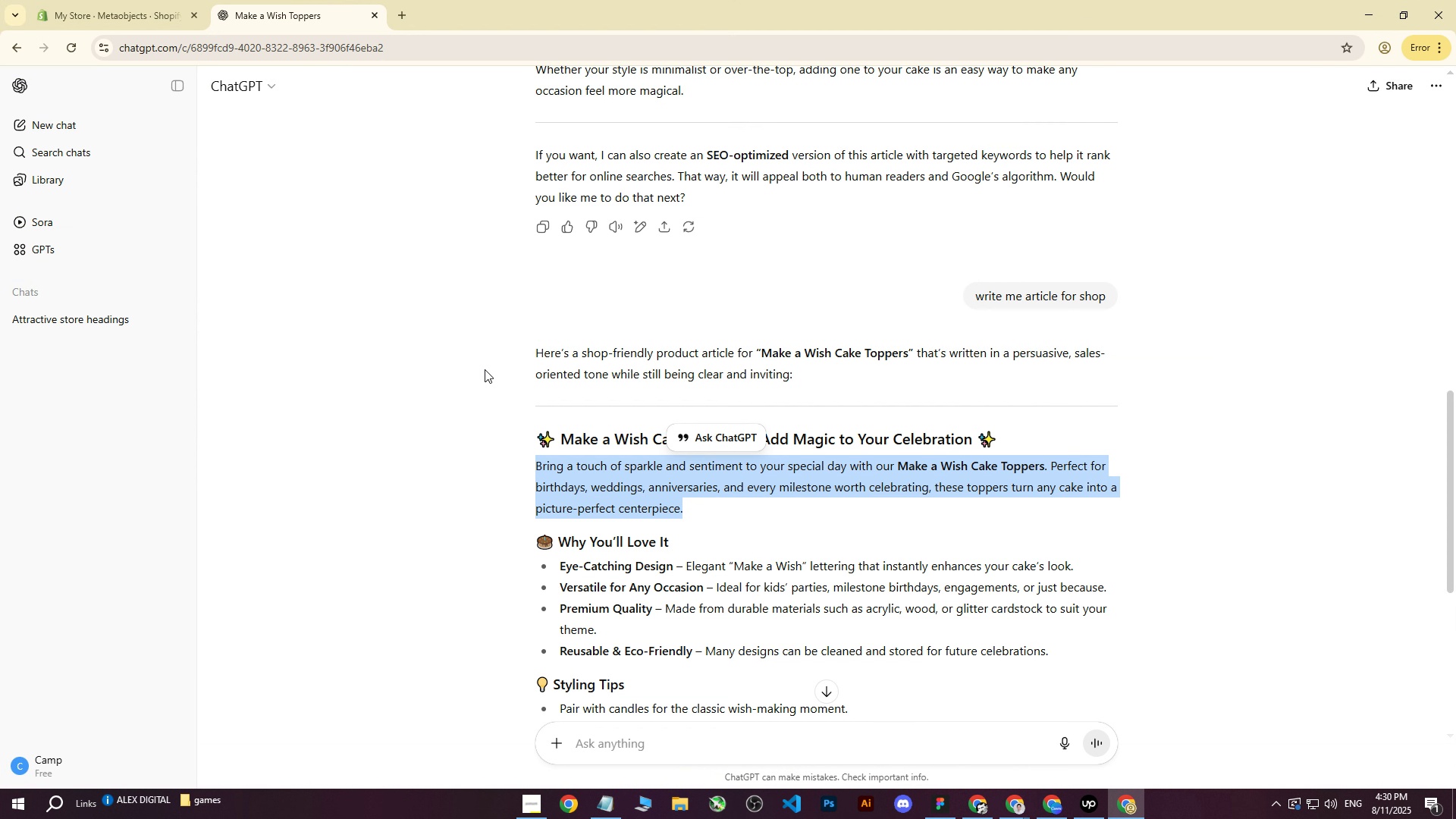 
left_click([113, 0])
 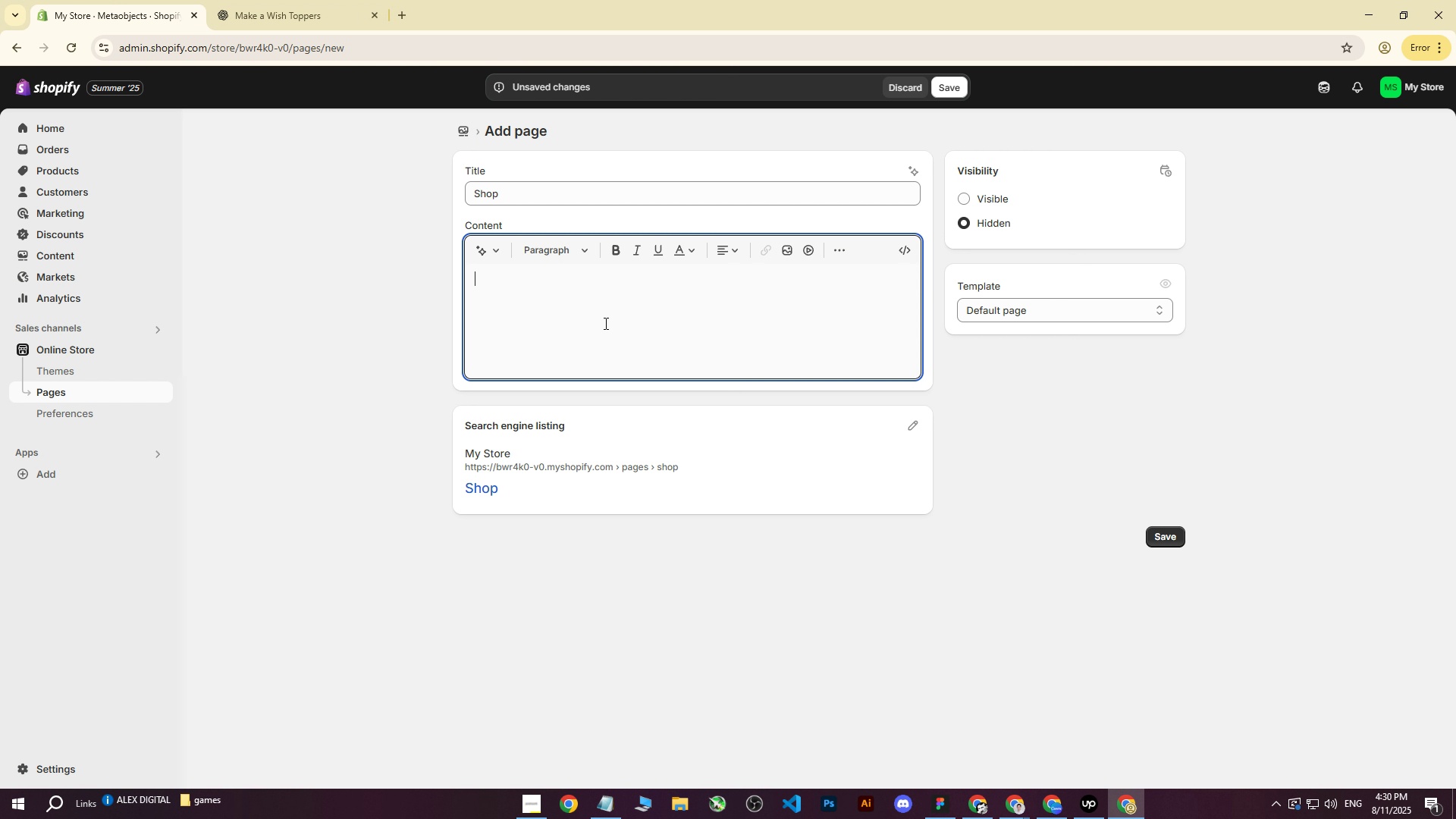 
left_click([573, 325])
 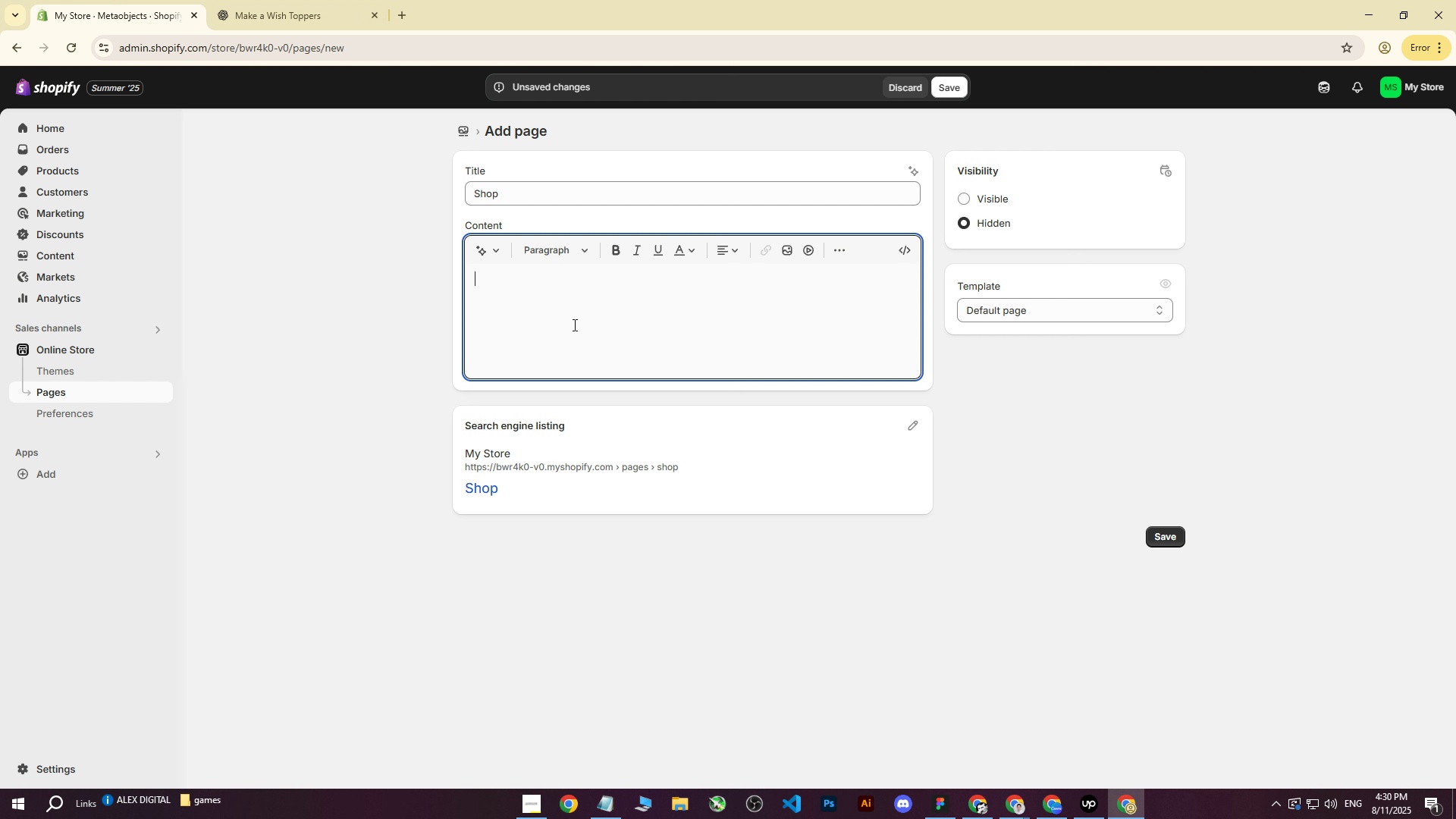 
key(Control+ControlLeft)
 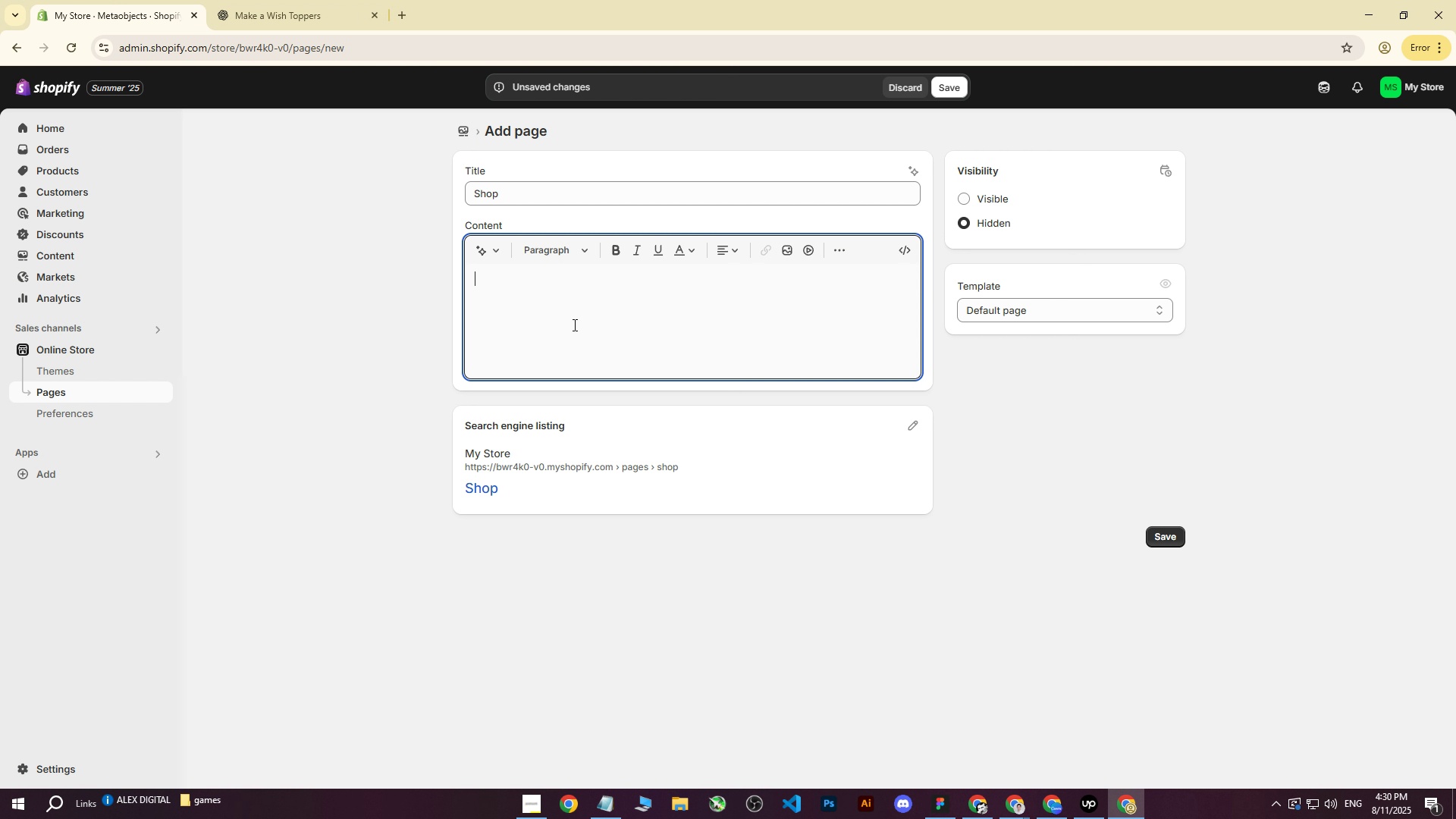 
key(Control+V)
 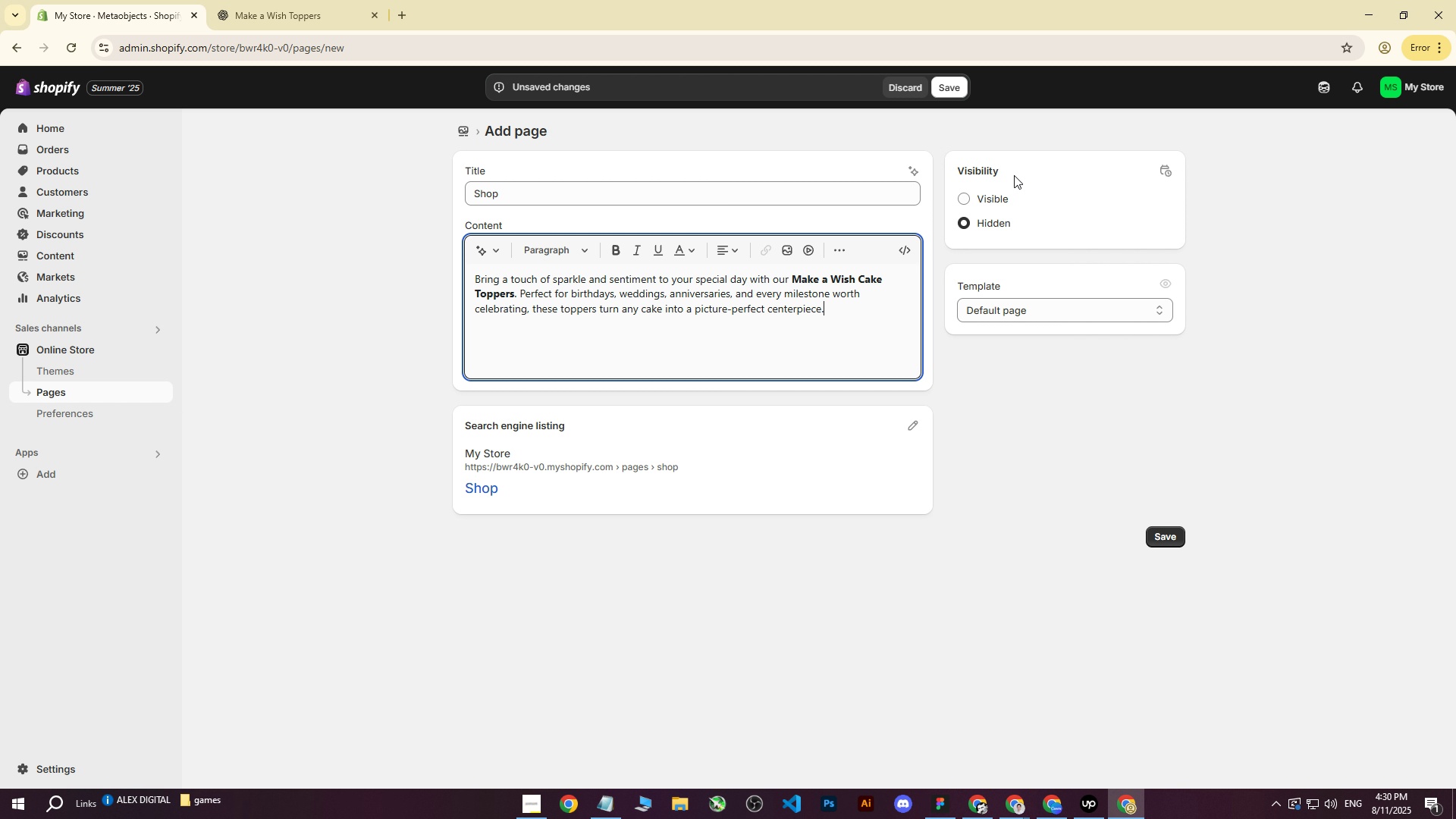 
wait(6.2)
 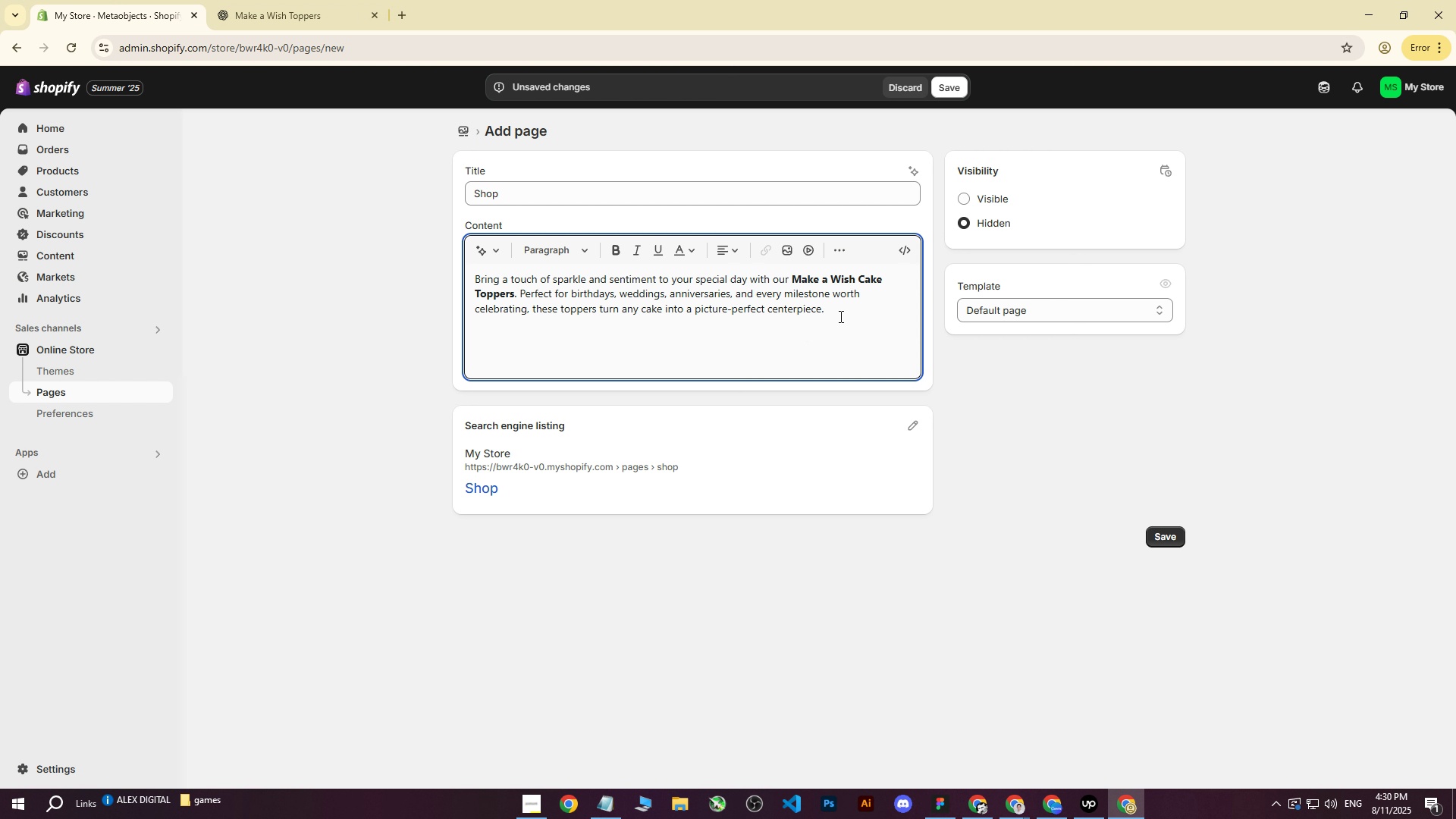 
left_click([968, 201])
 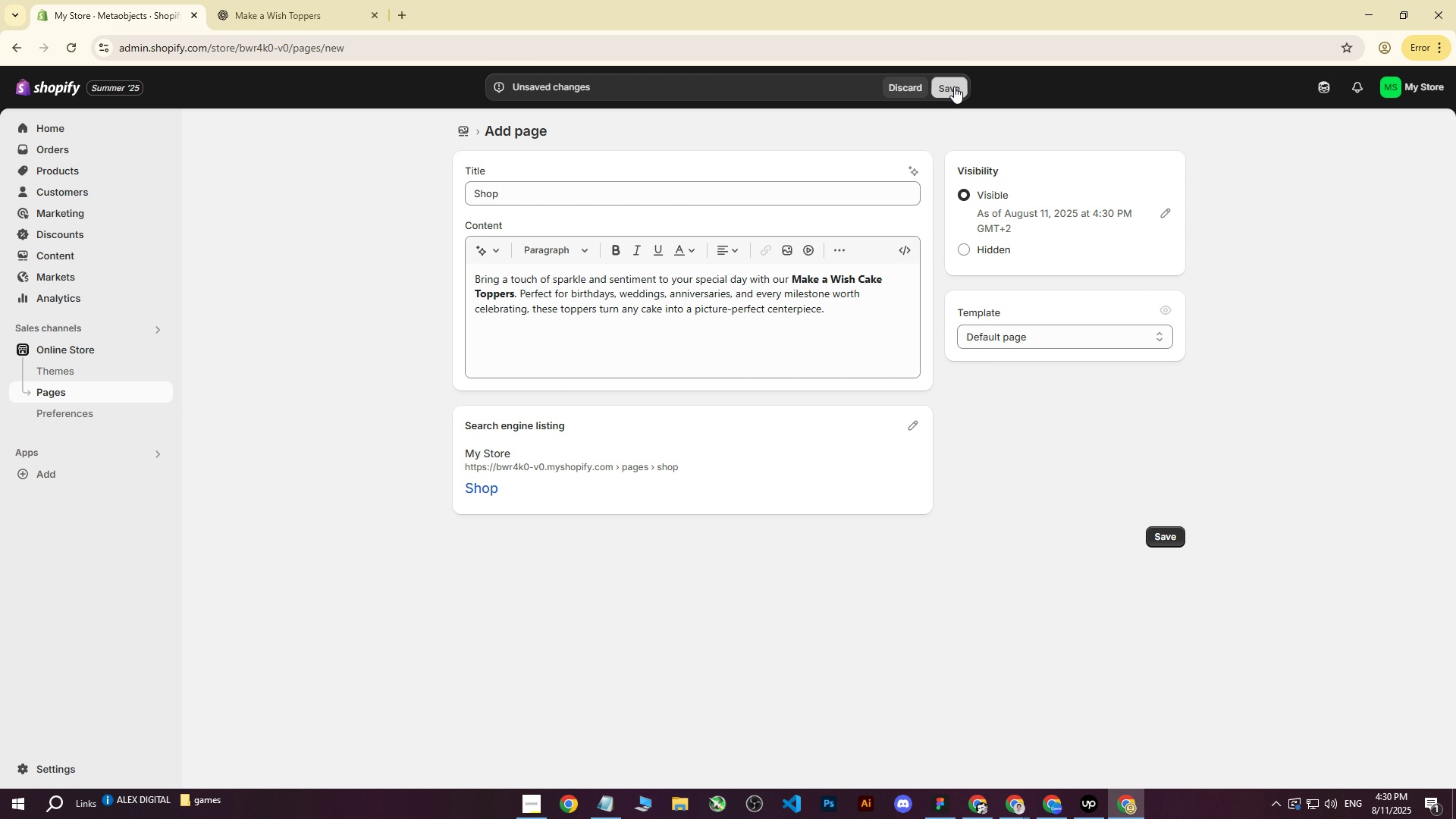 
left_click([954, 86])
 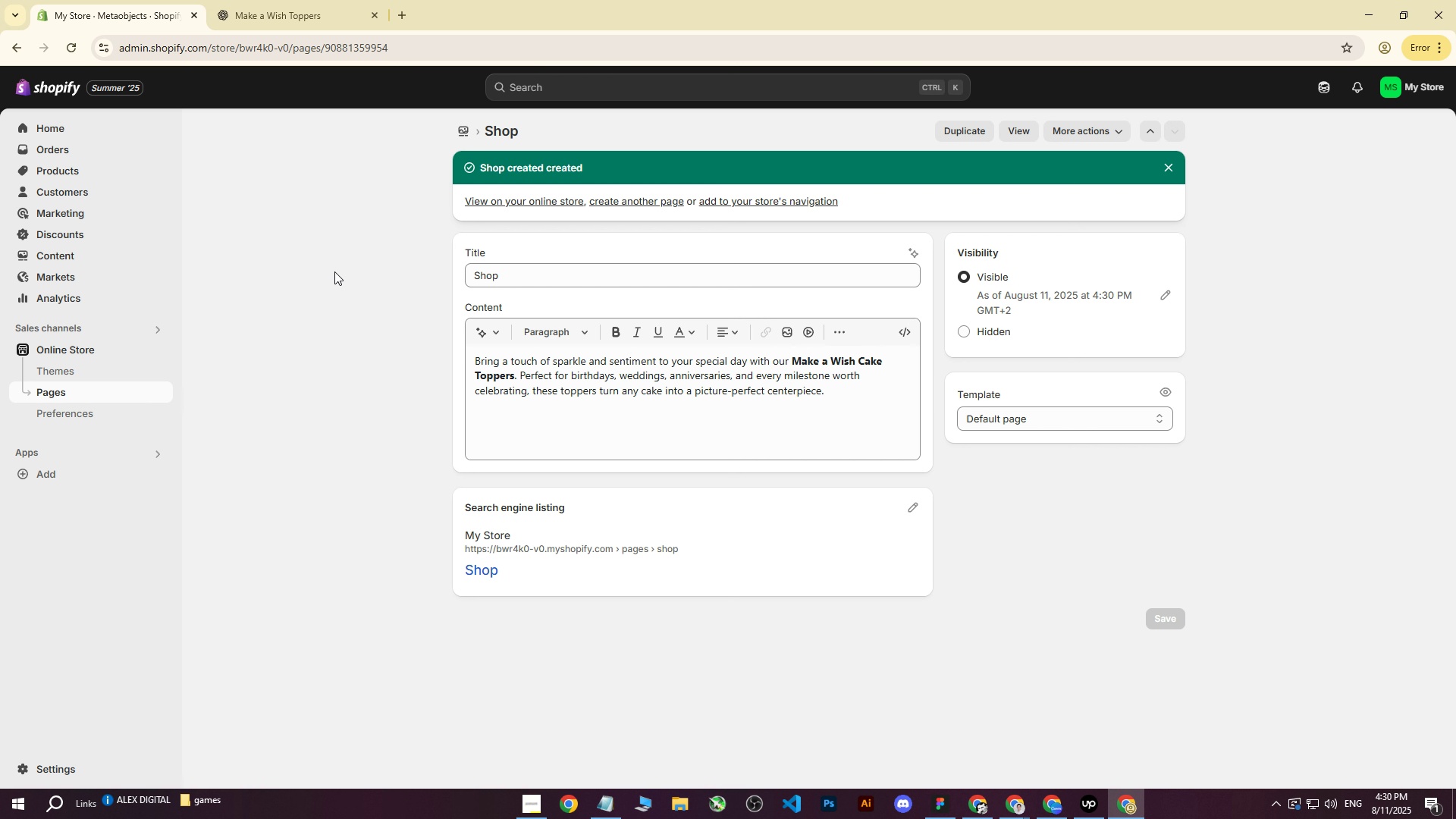 
left_click([77, 386])
 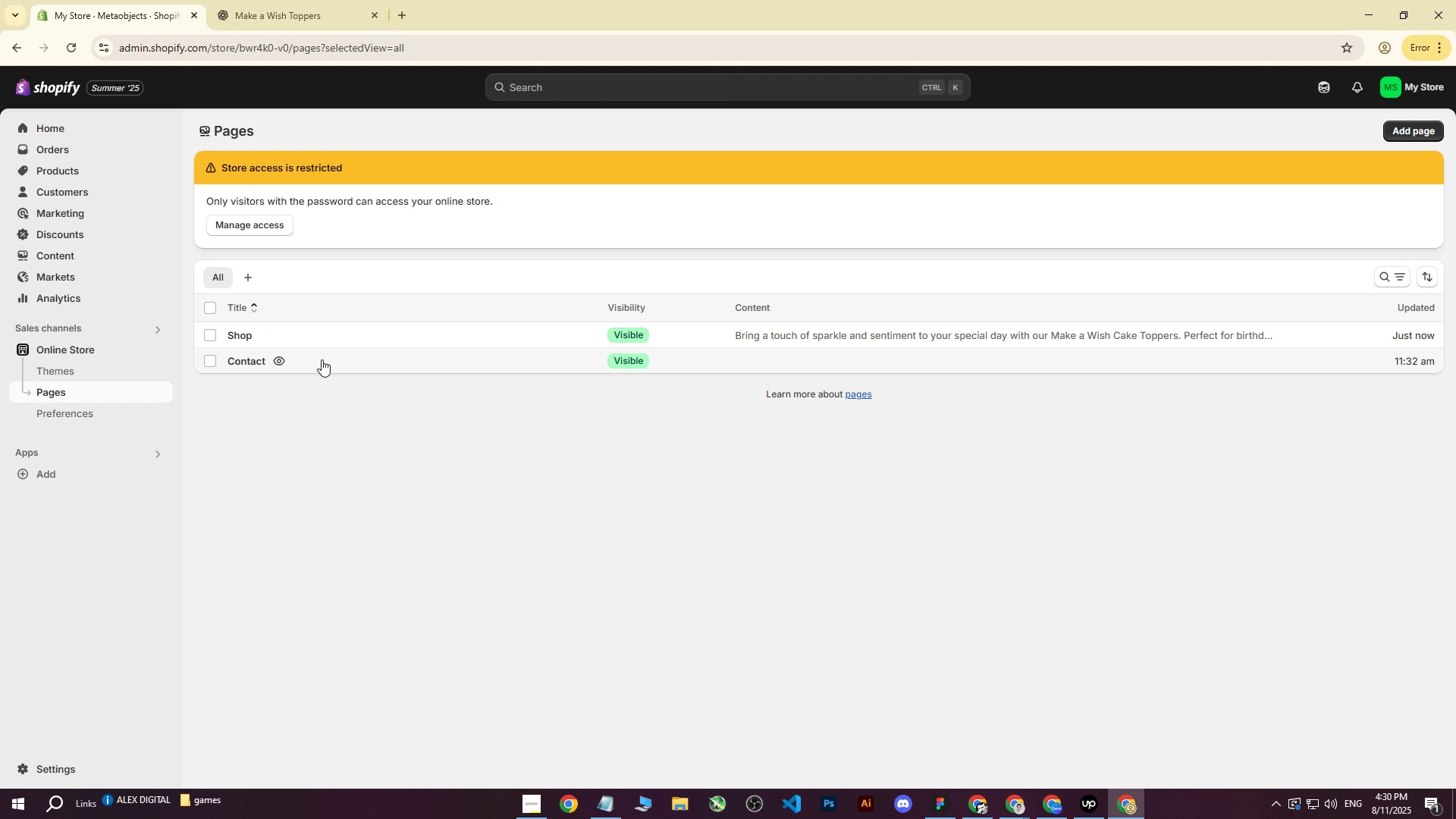 
left_click([322, 359])
 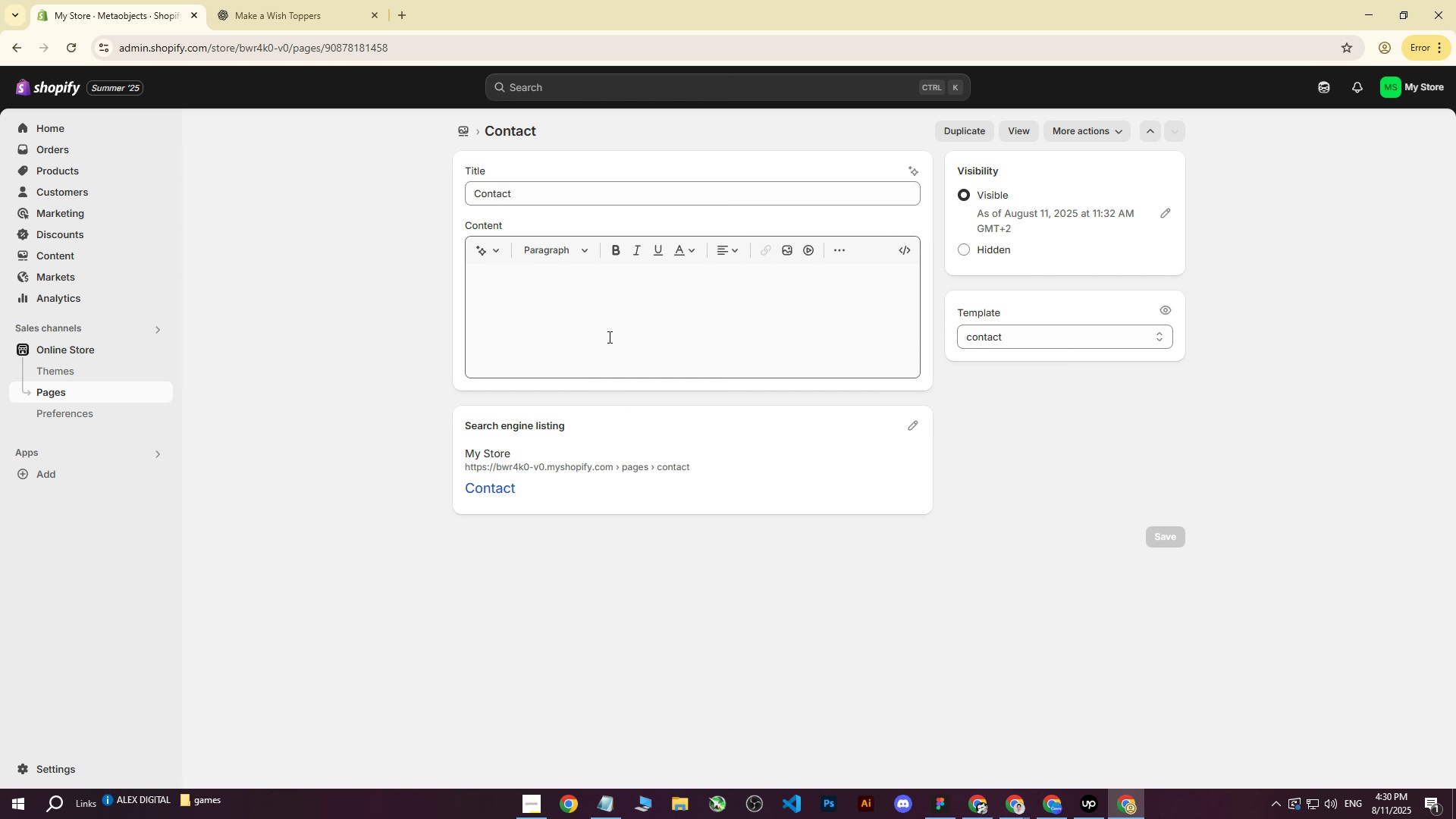 
left_click([307, 0])
 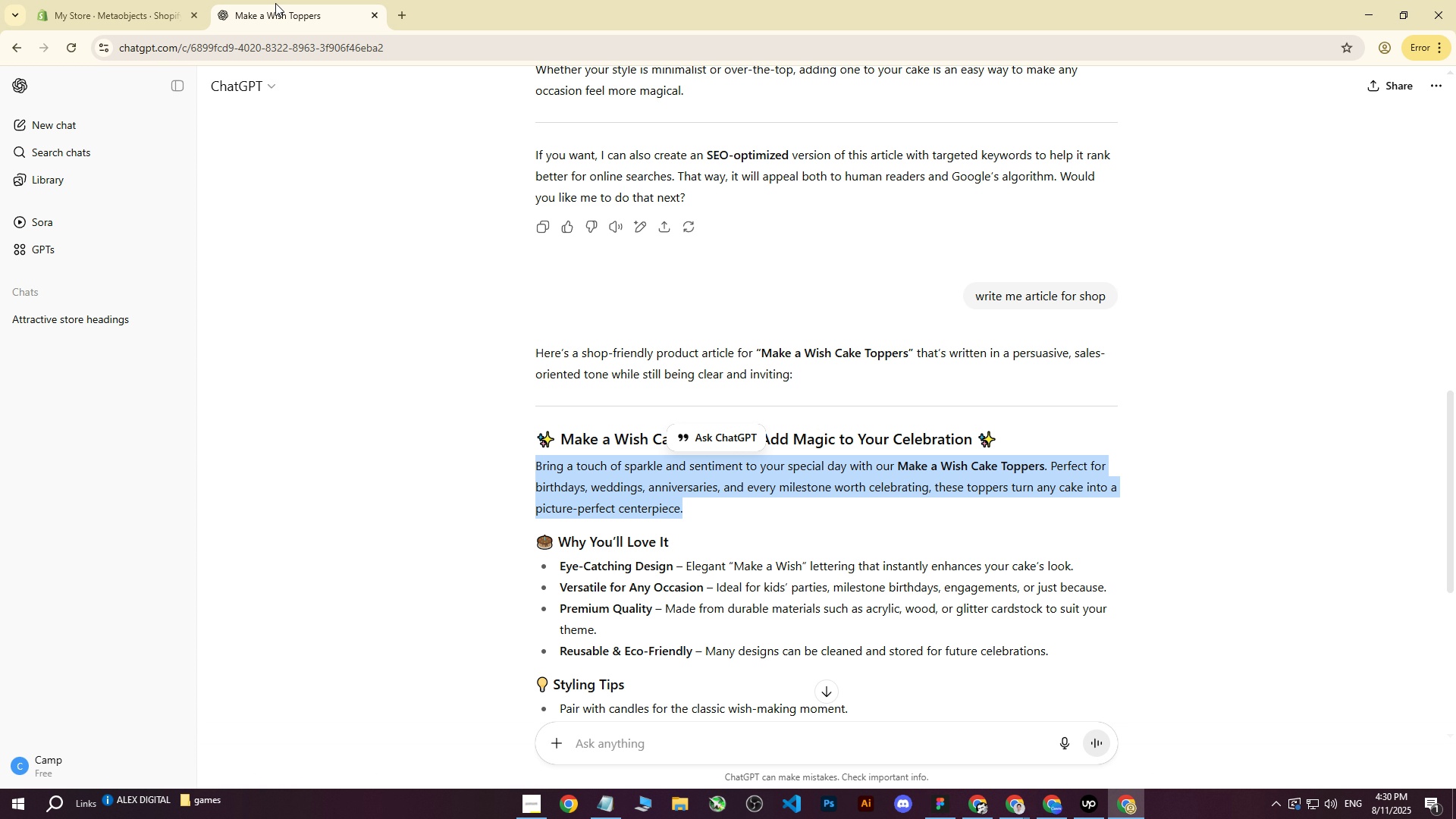 
left_click([162, 0])
 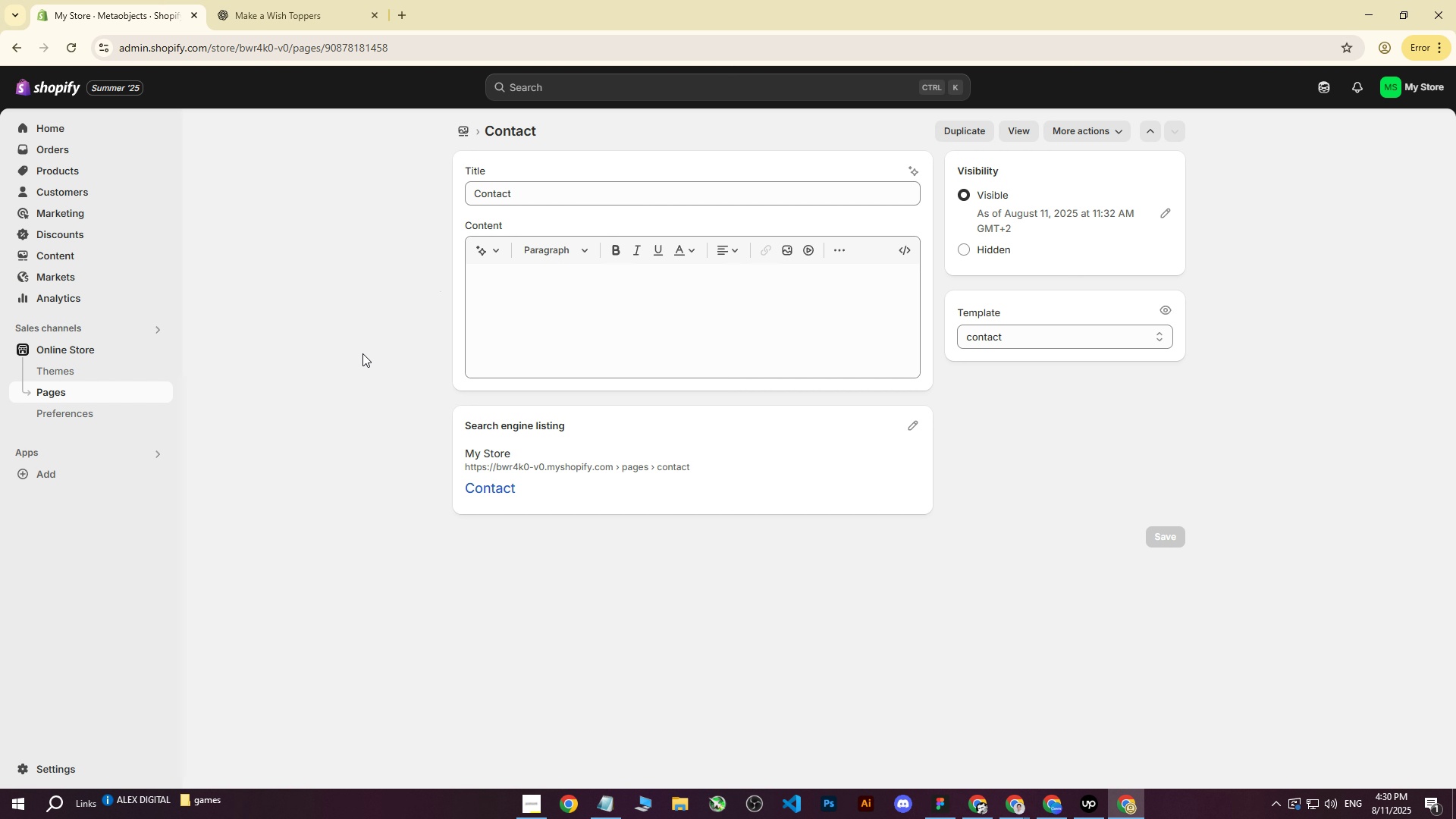 
 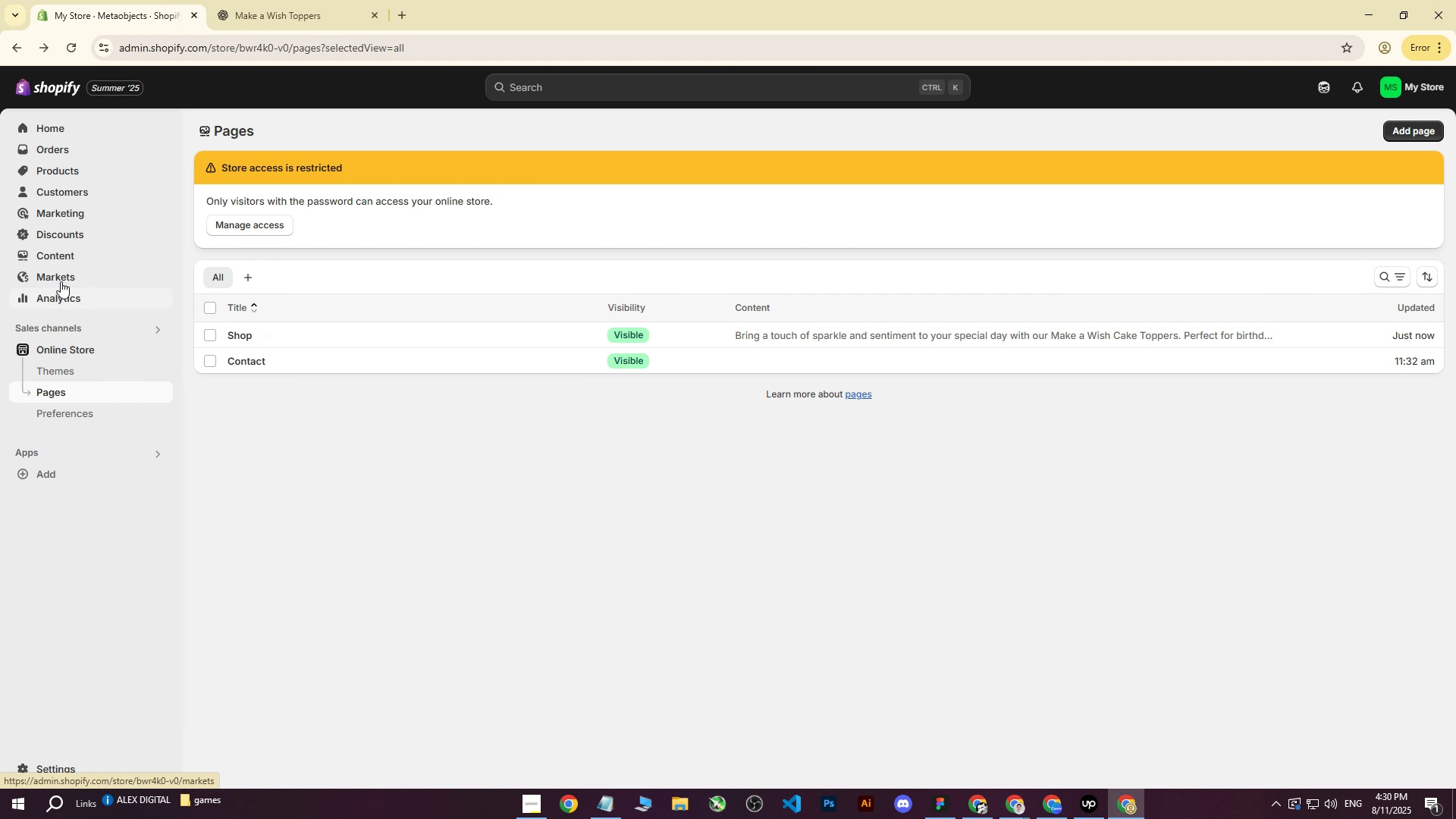 
left_click([64, 257])
 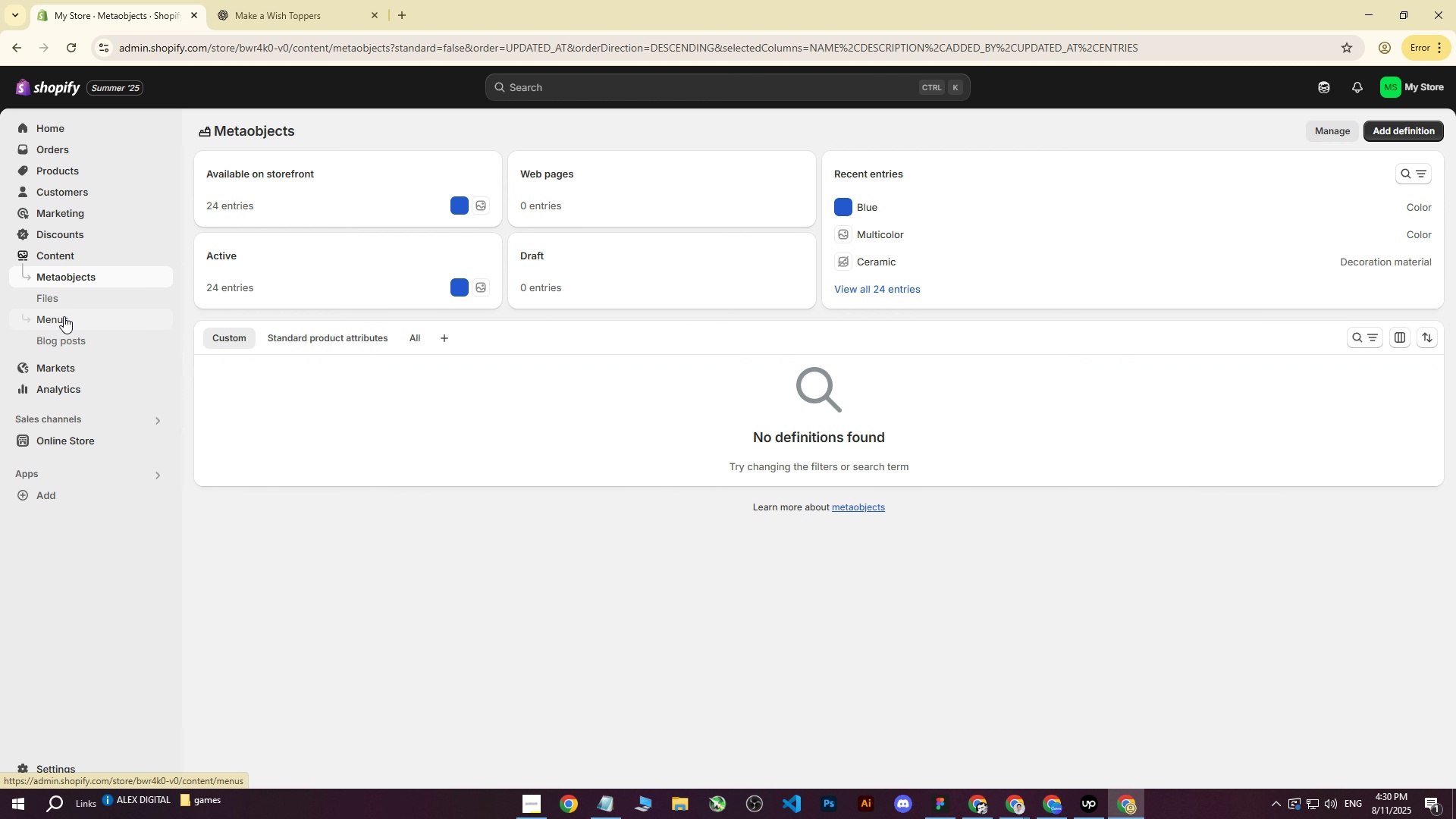 
left_click([63, 320])
 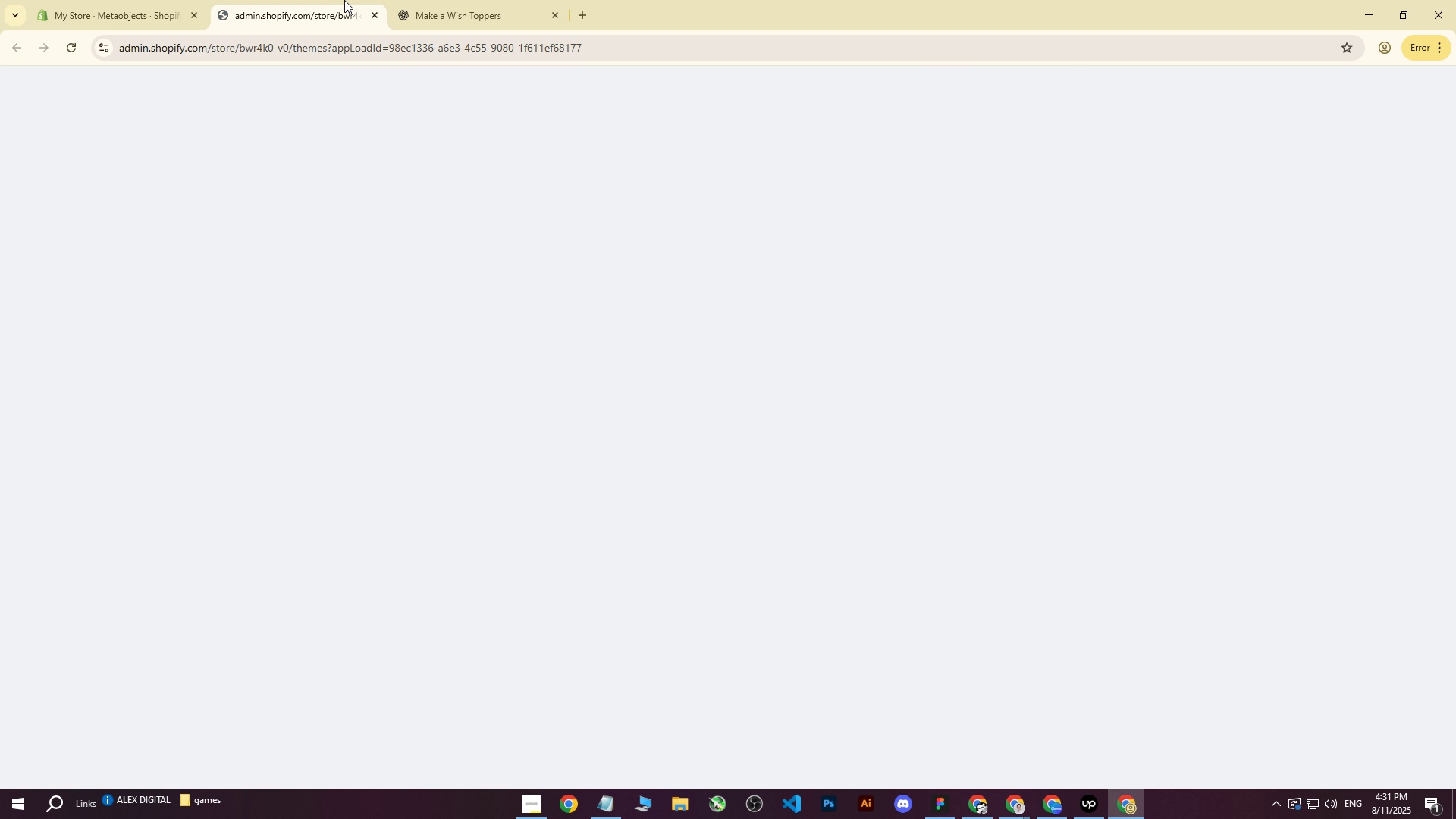 
wait(24.32)
 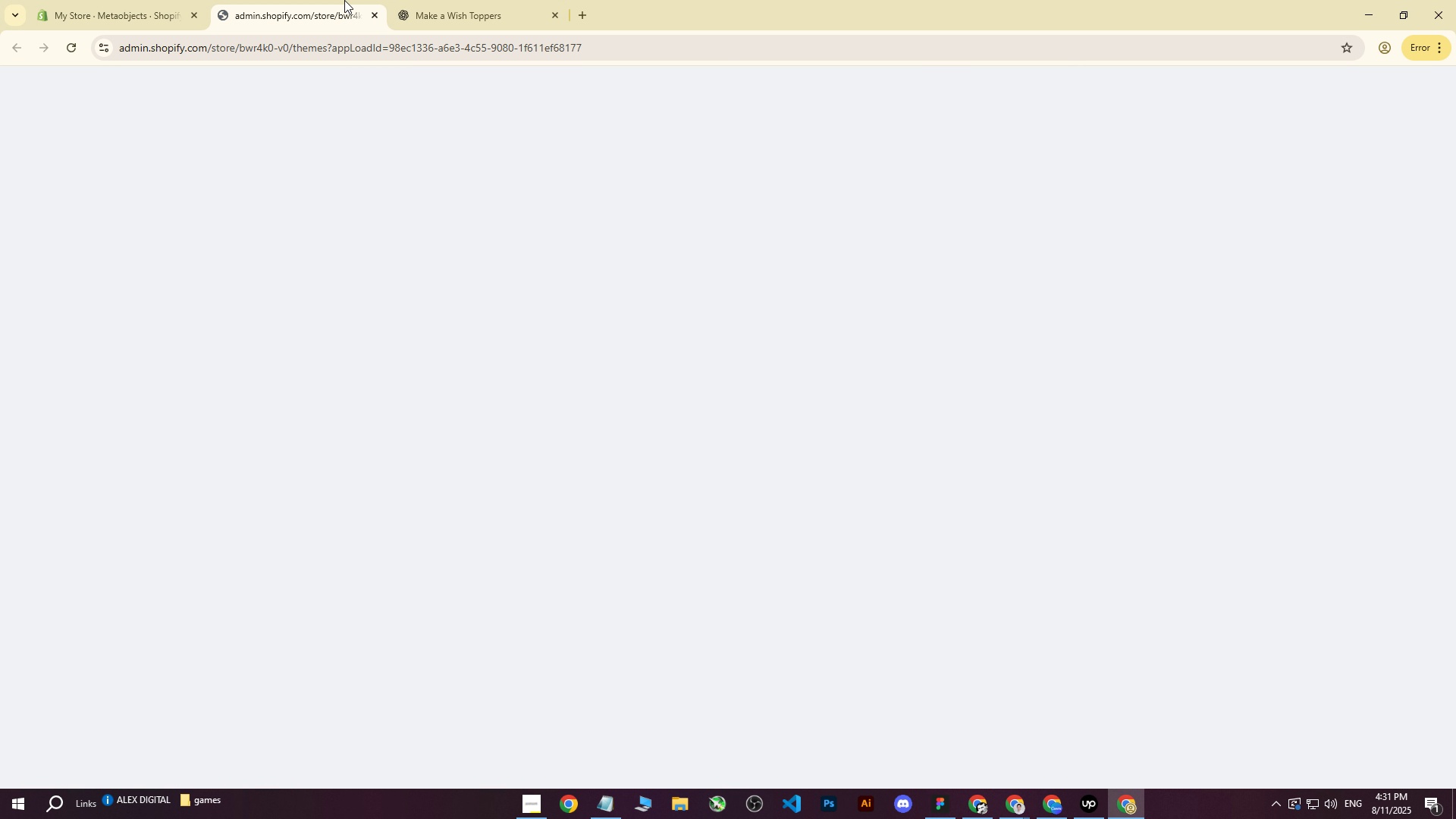 
left_click([234, 200])
 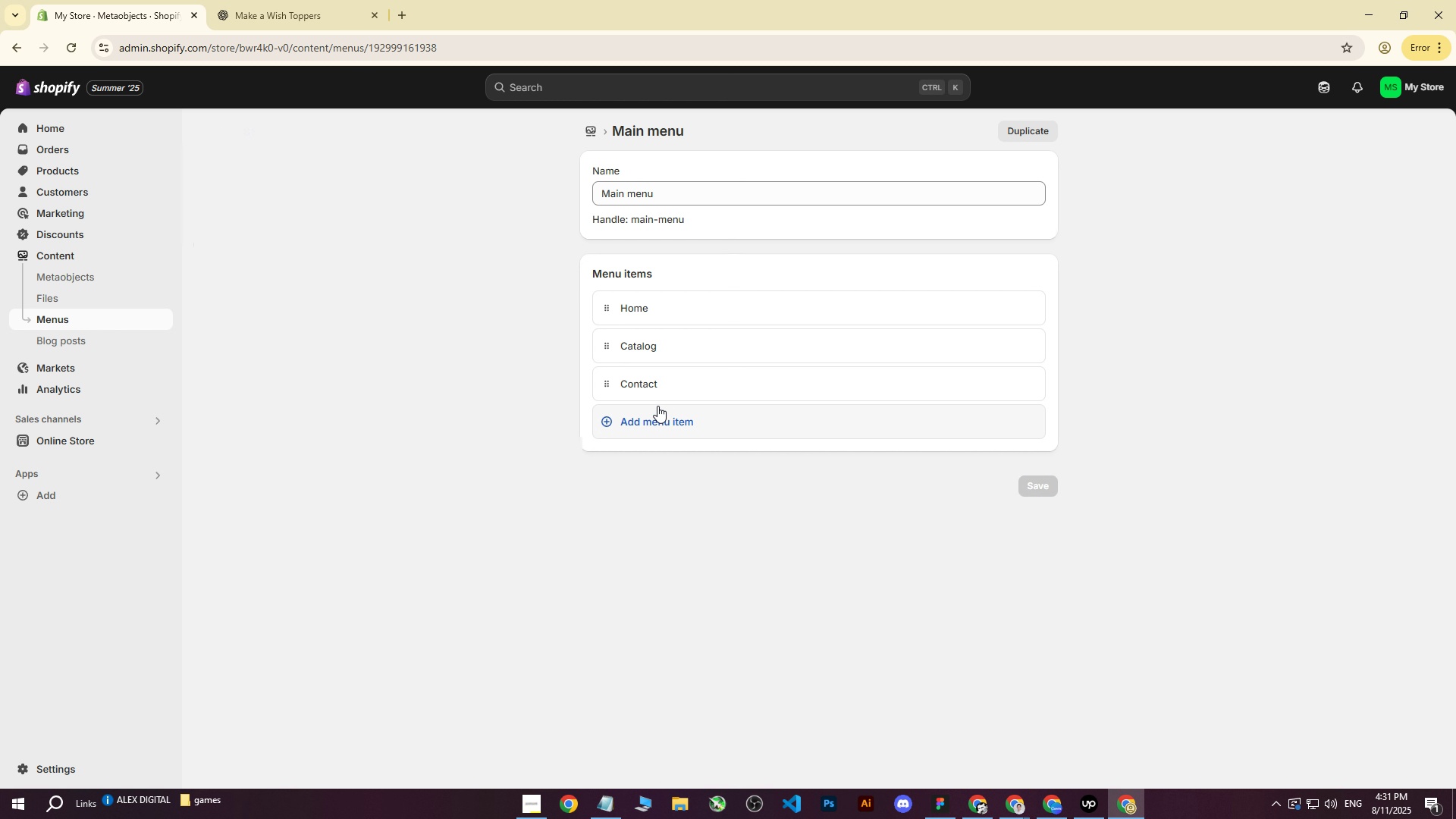 
left_click([654, 419])
 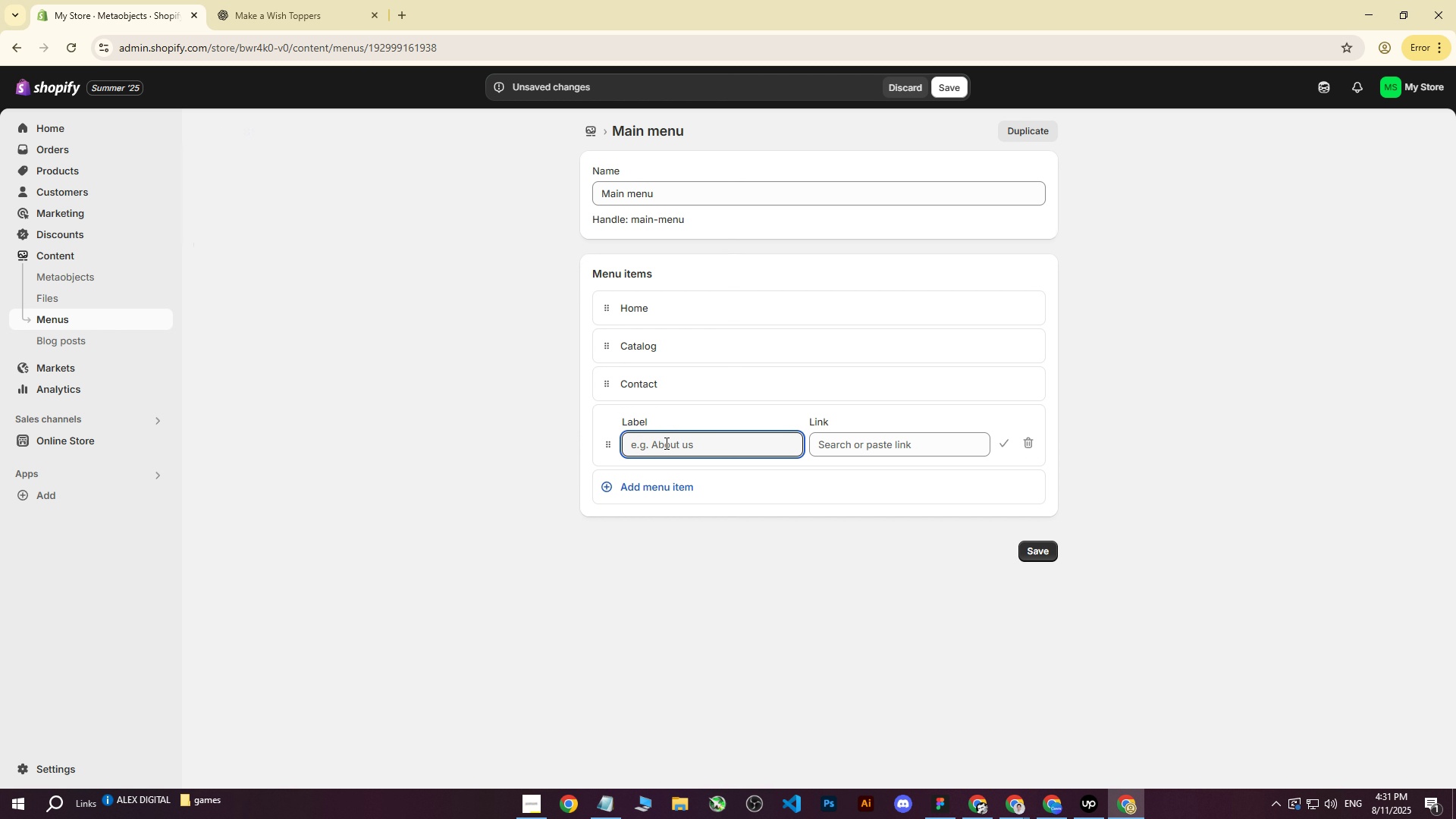 
left_click([658, 448])
 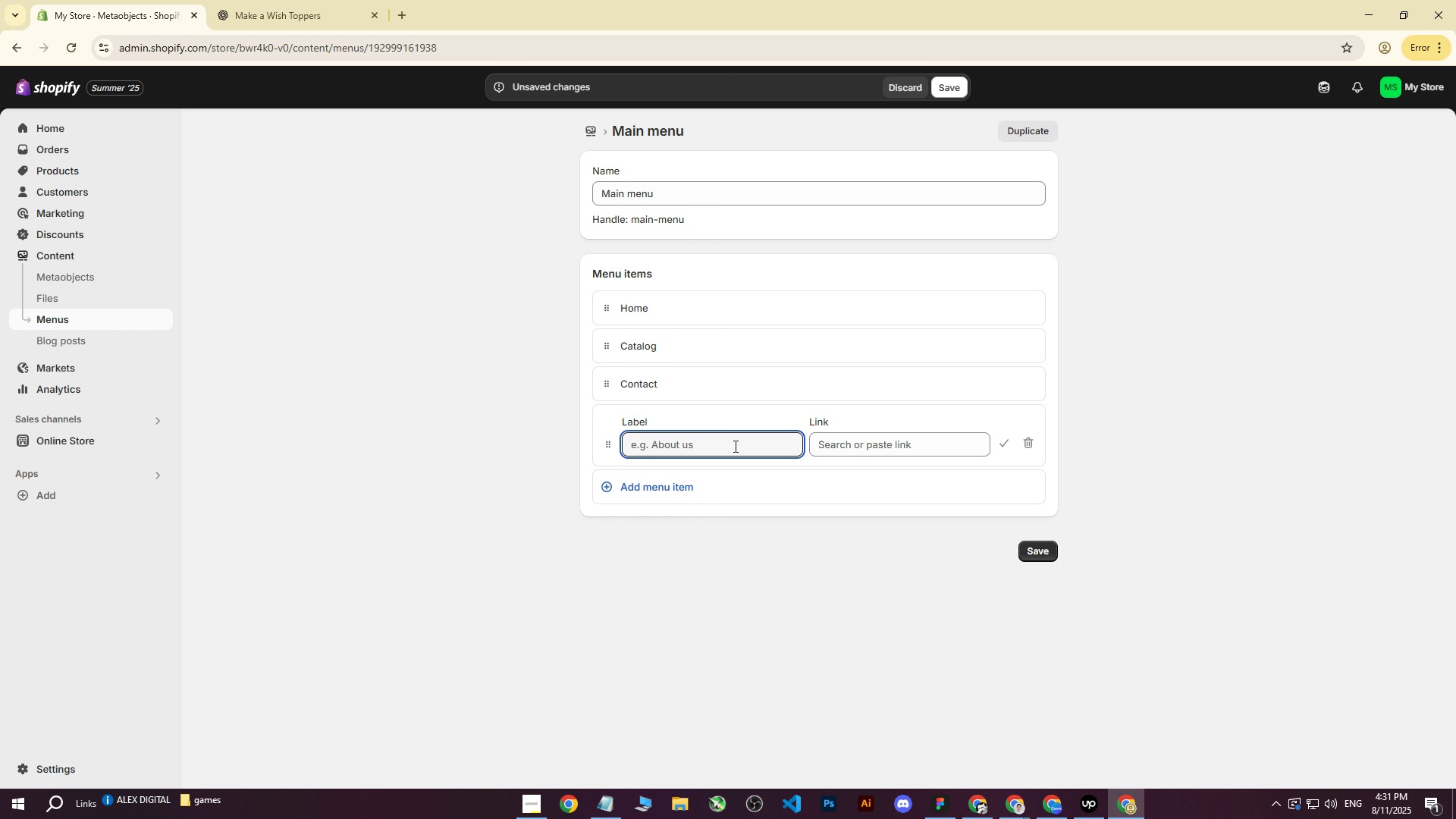 
left_click([717, 450])
 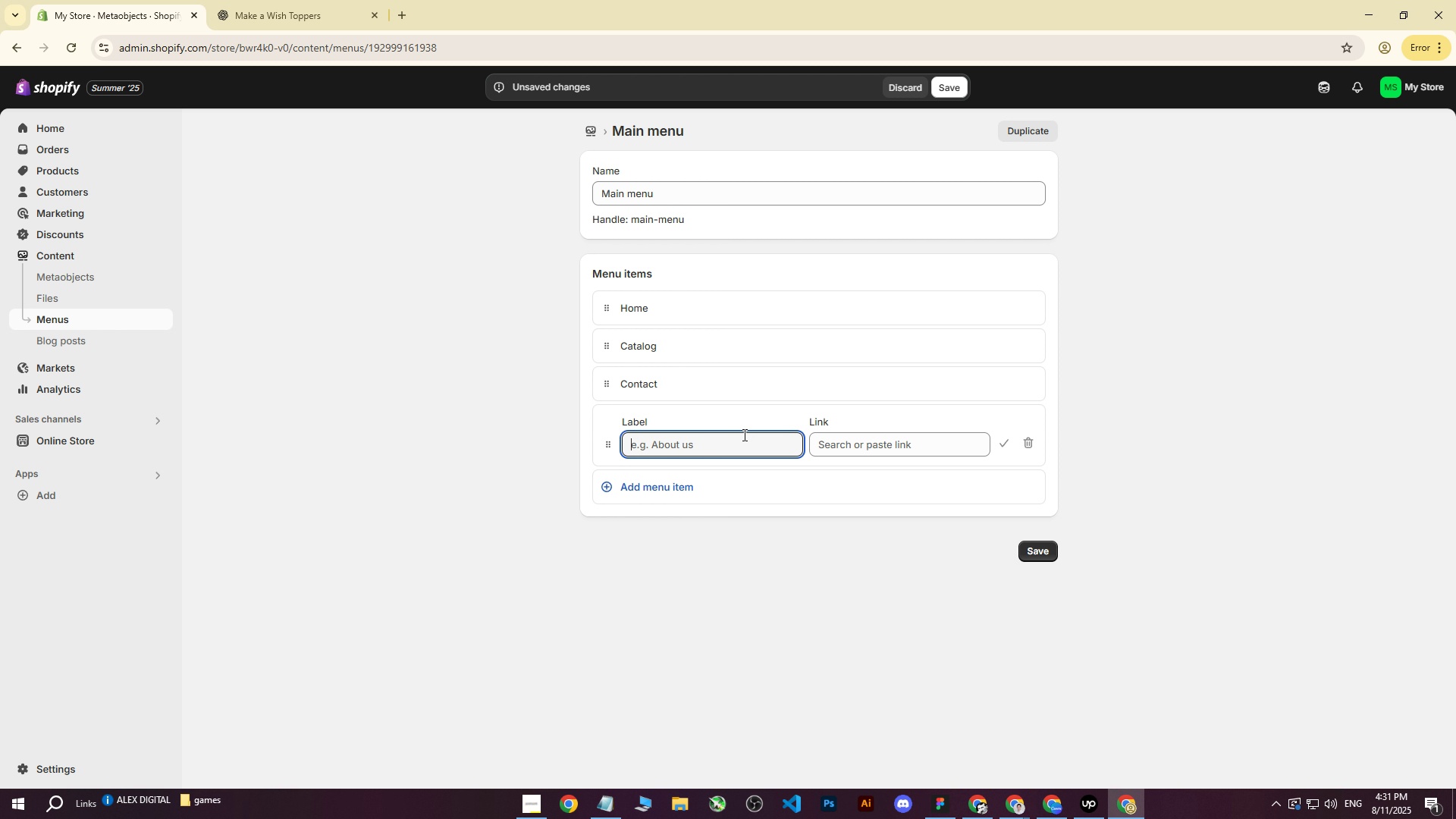 
key(Control+ControlLeft)
 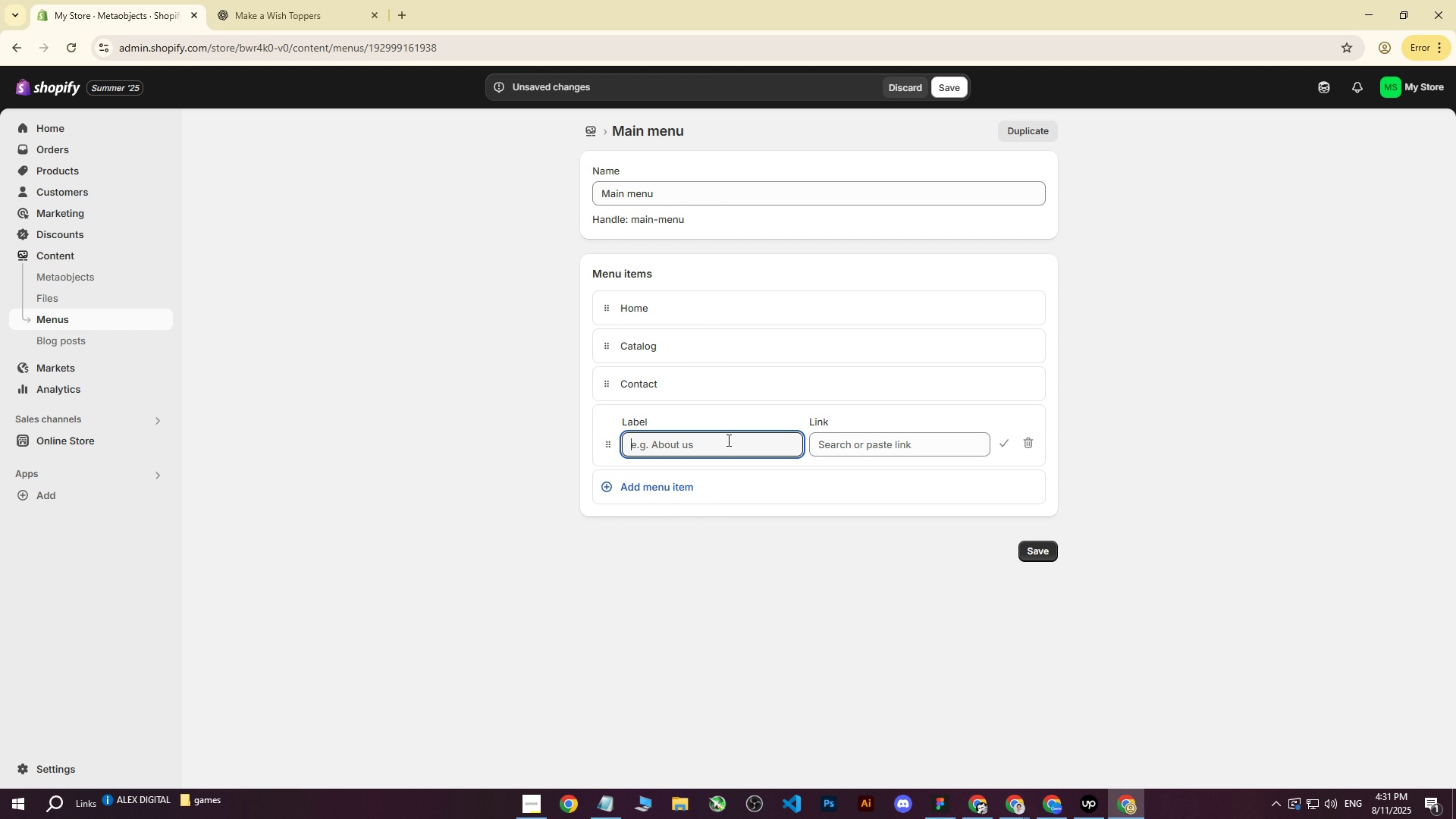 
key(Control+V)
 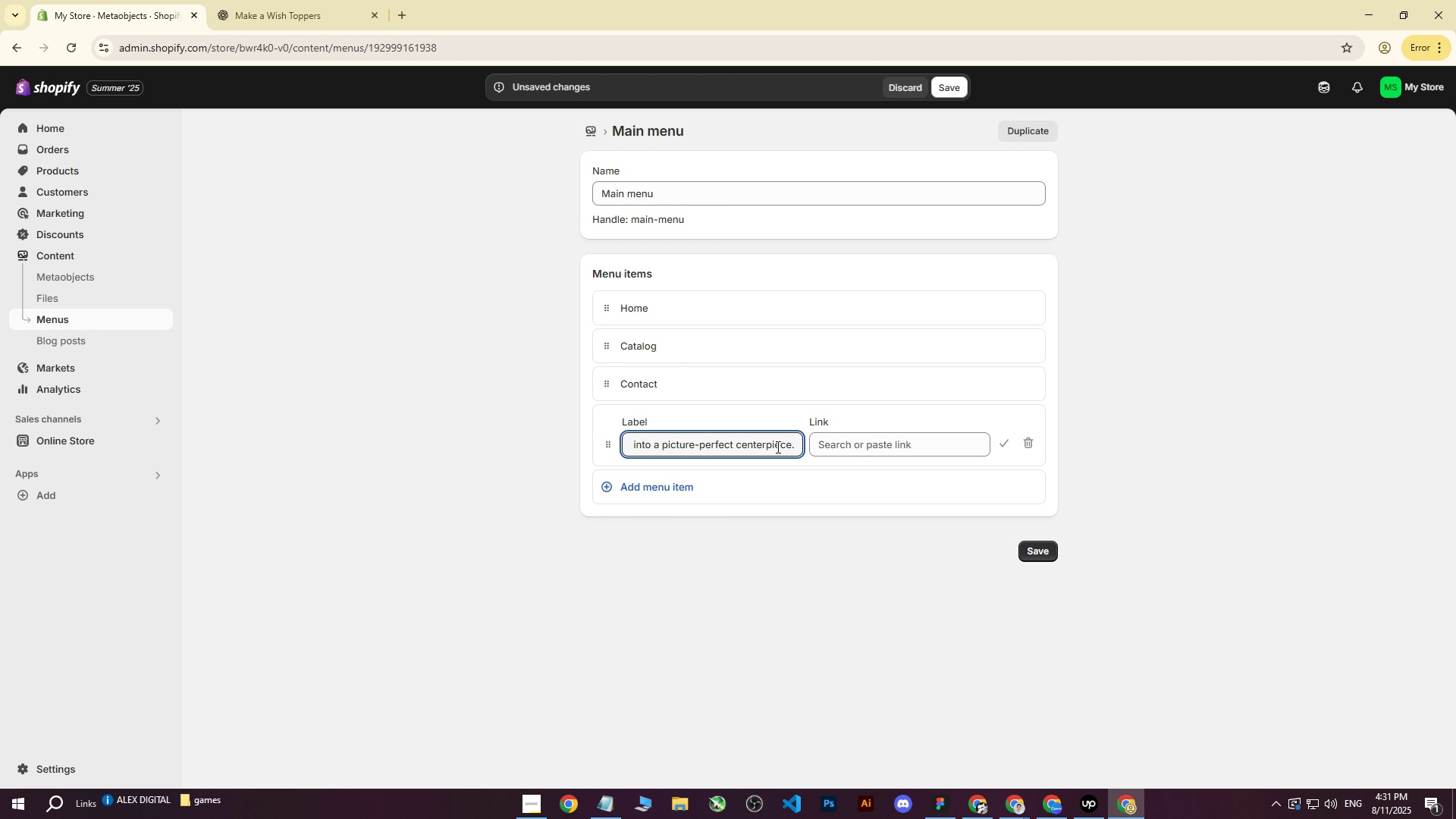 
left_click_drag(start_coordinate=[795, 447], to_coordinate=[456, 462])
 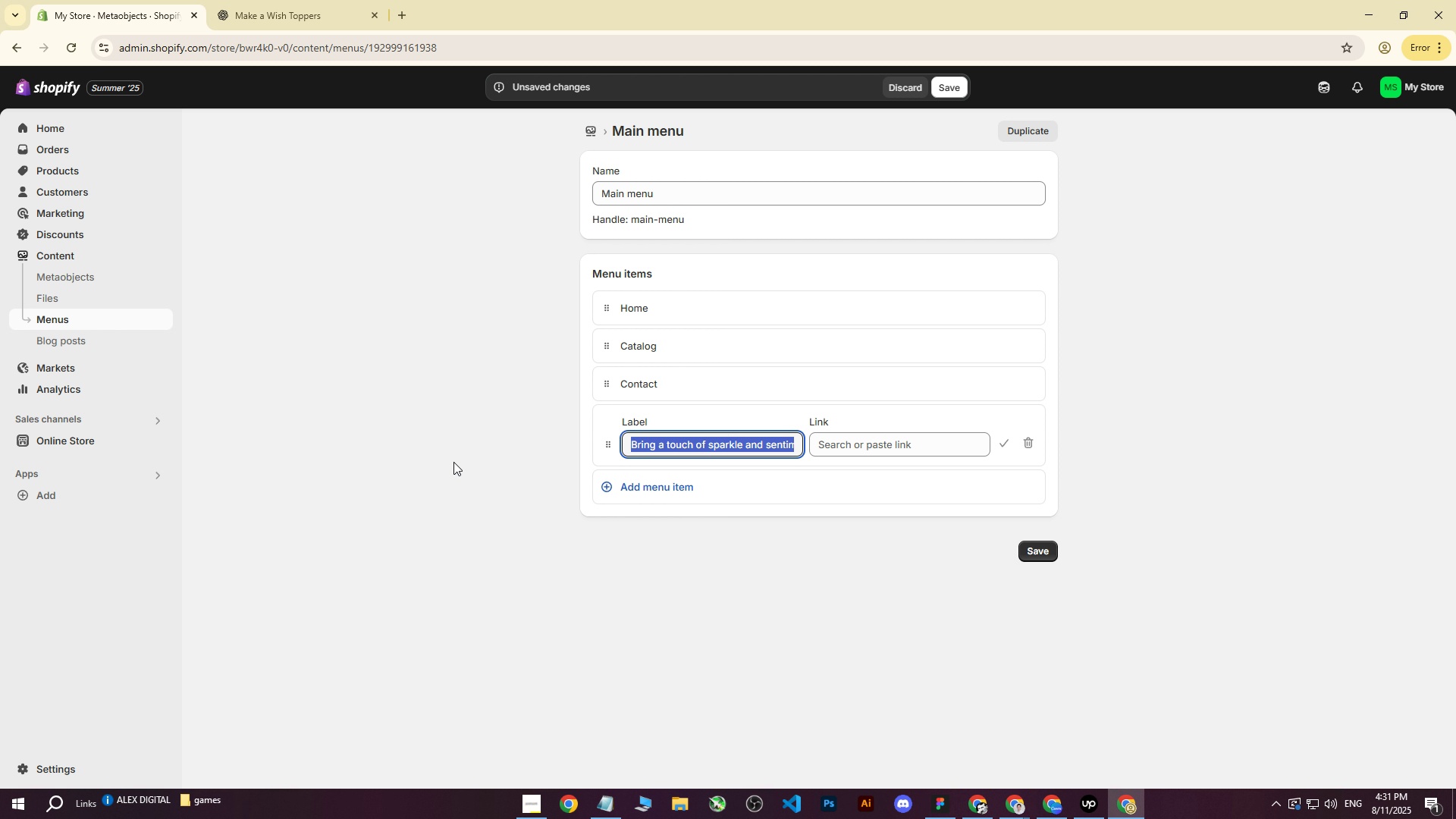 
key(Backspace)
 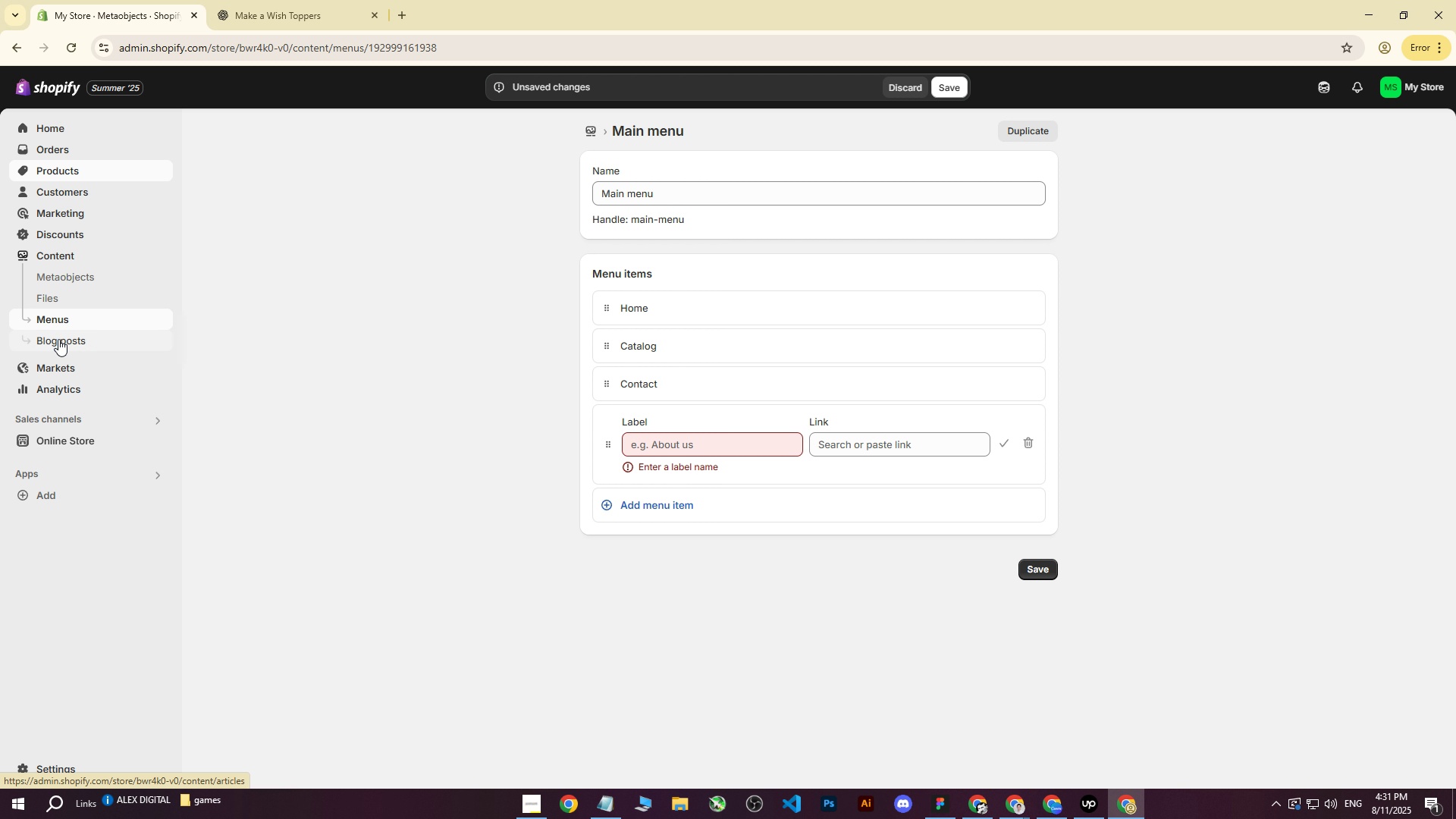 
wait(6.47)
 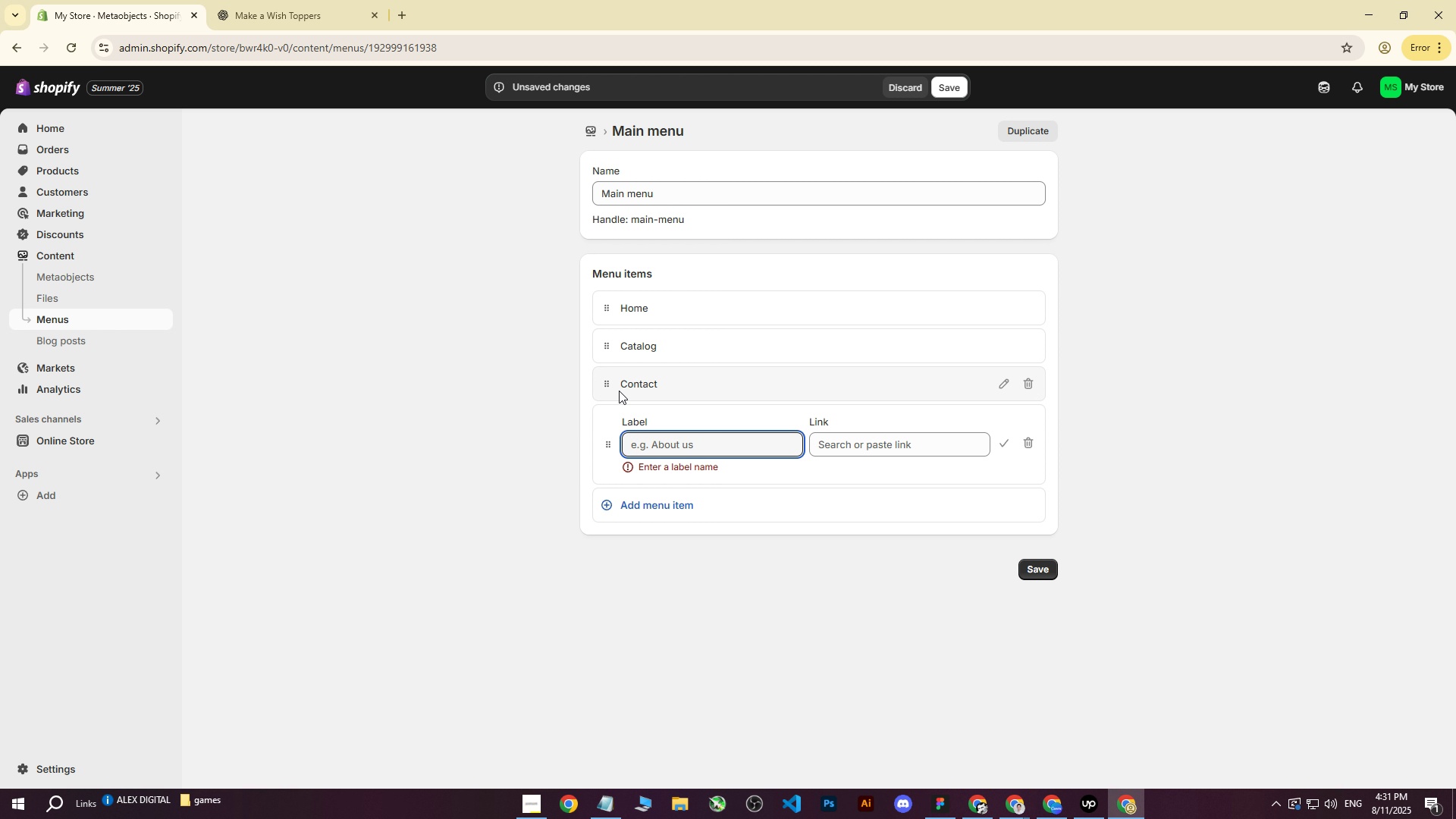 
middle_click([60, 443])
 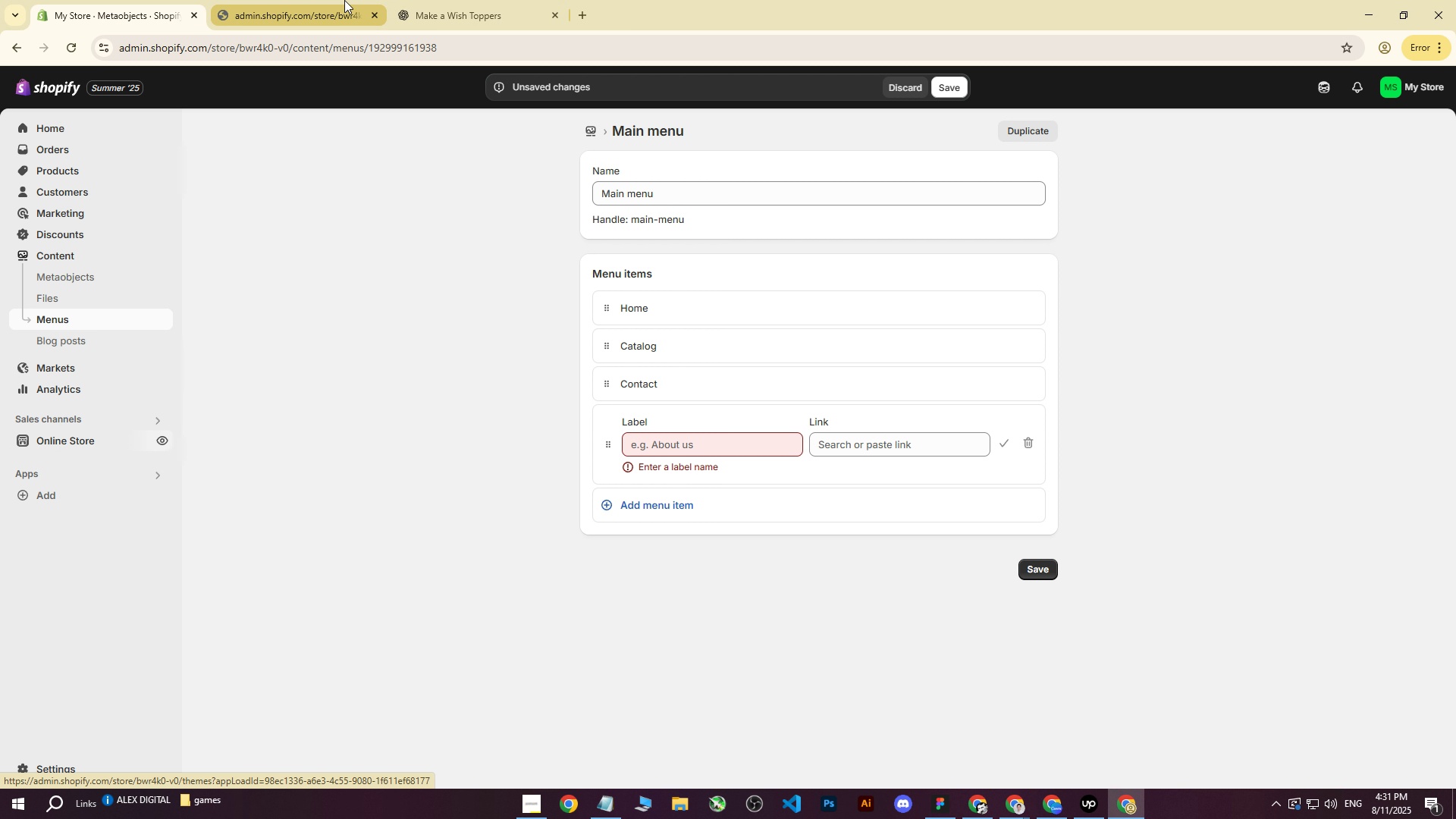 
left_click([344, 0])
 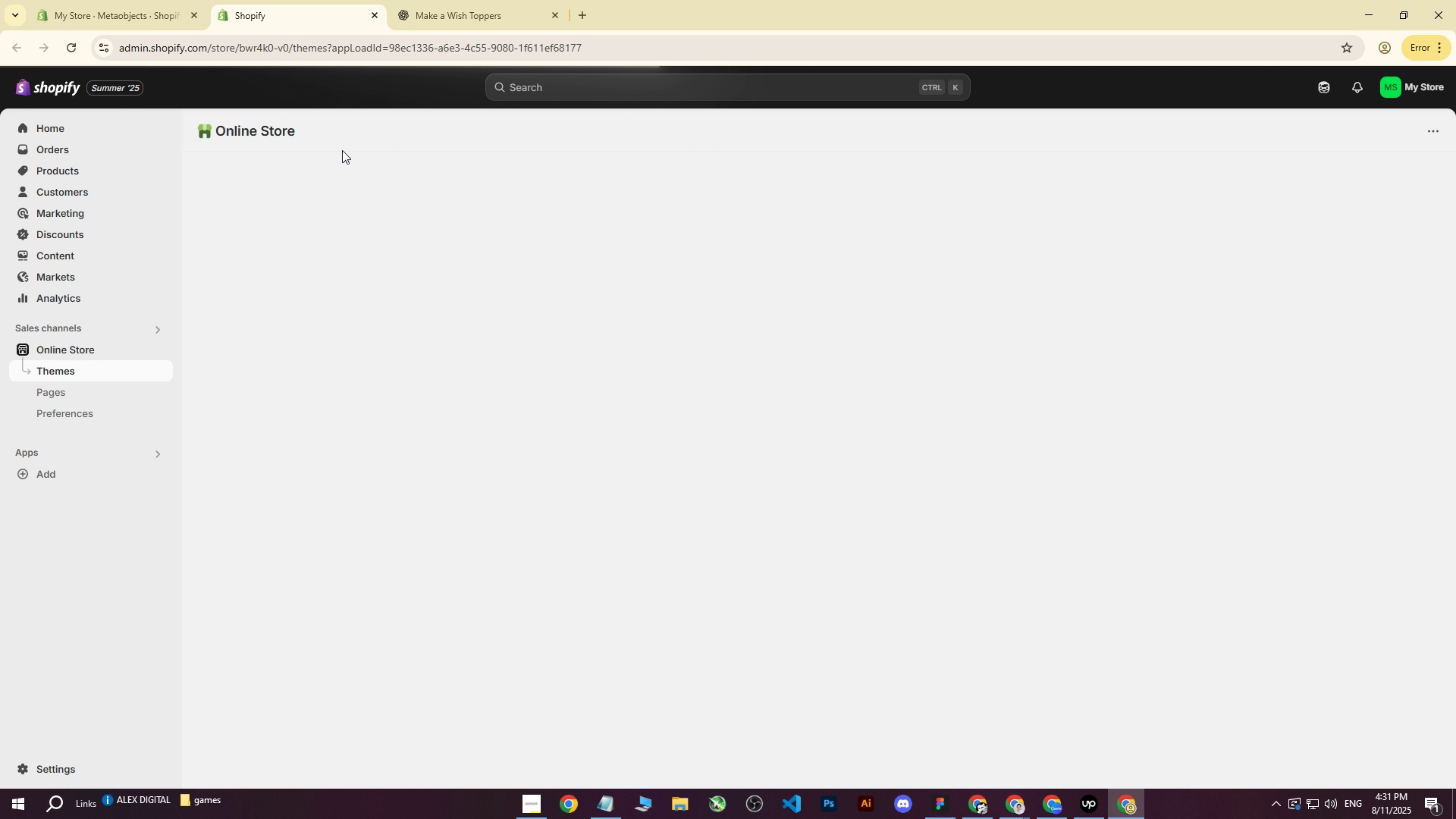 
left_click([73, 402])
 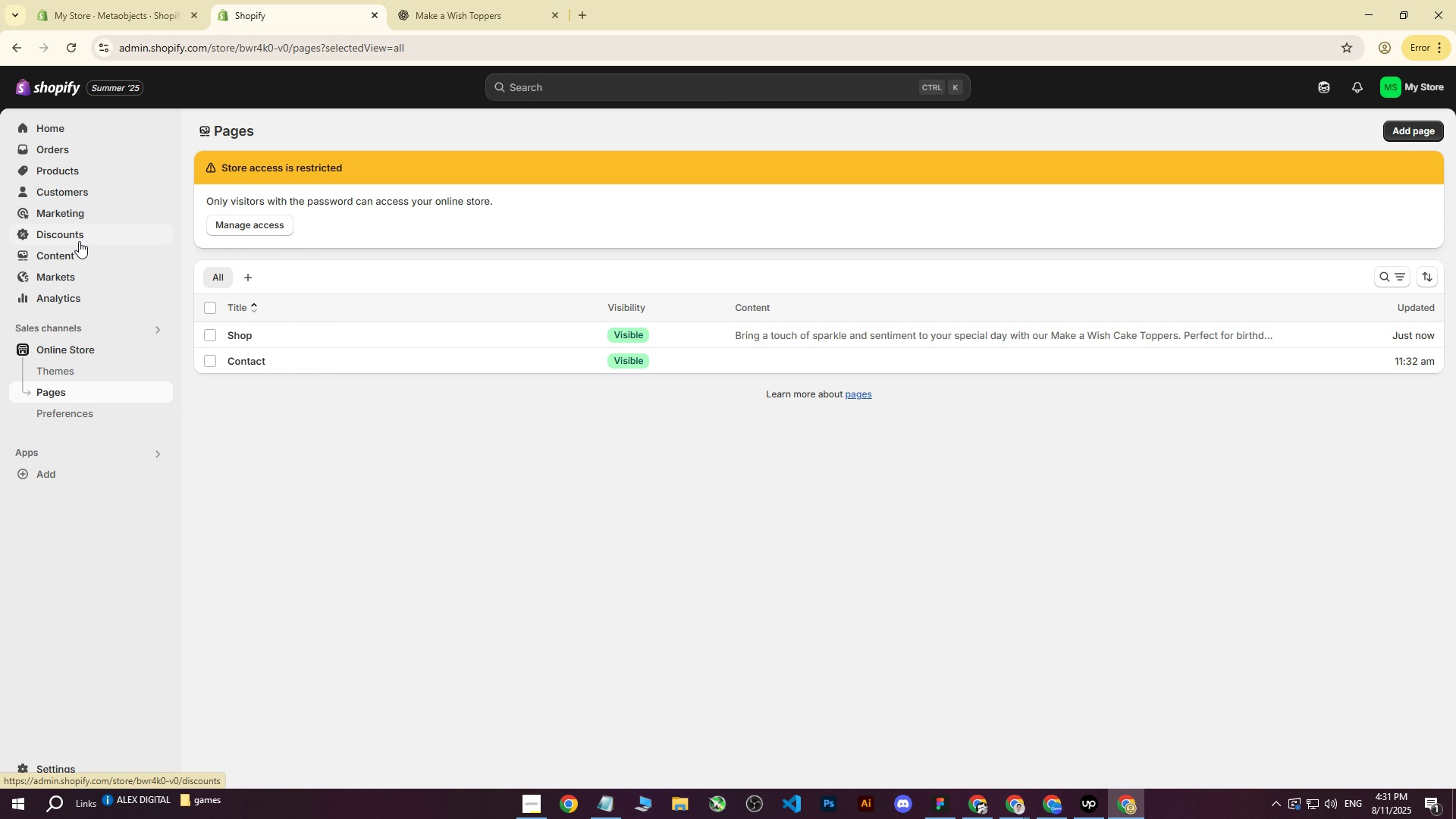 
left_click([77, 167])
 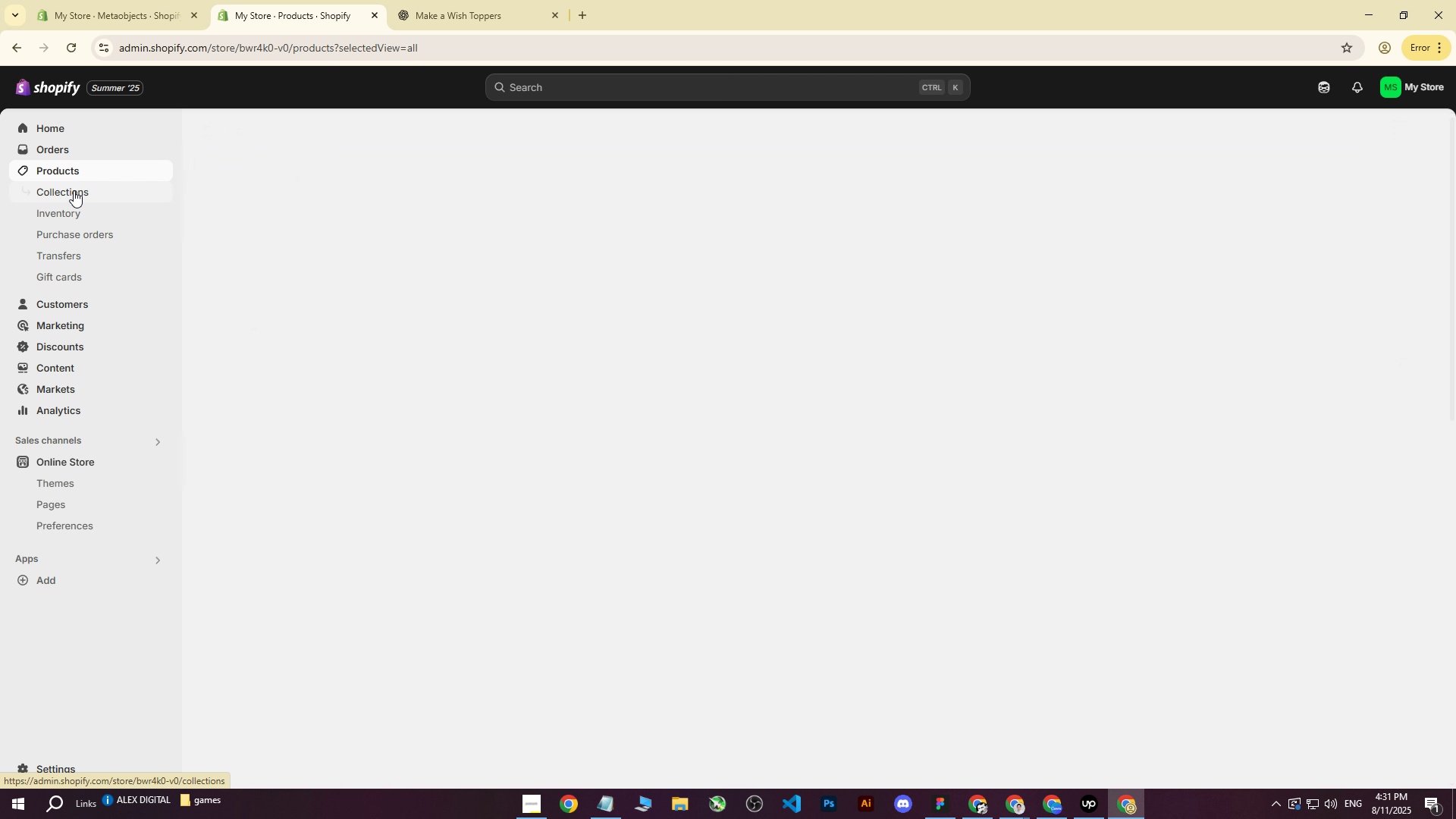 
left_click([74, 190])
 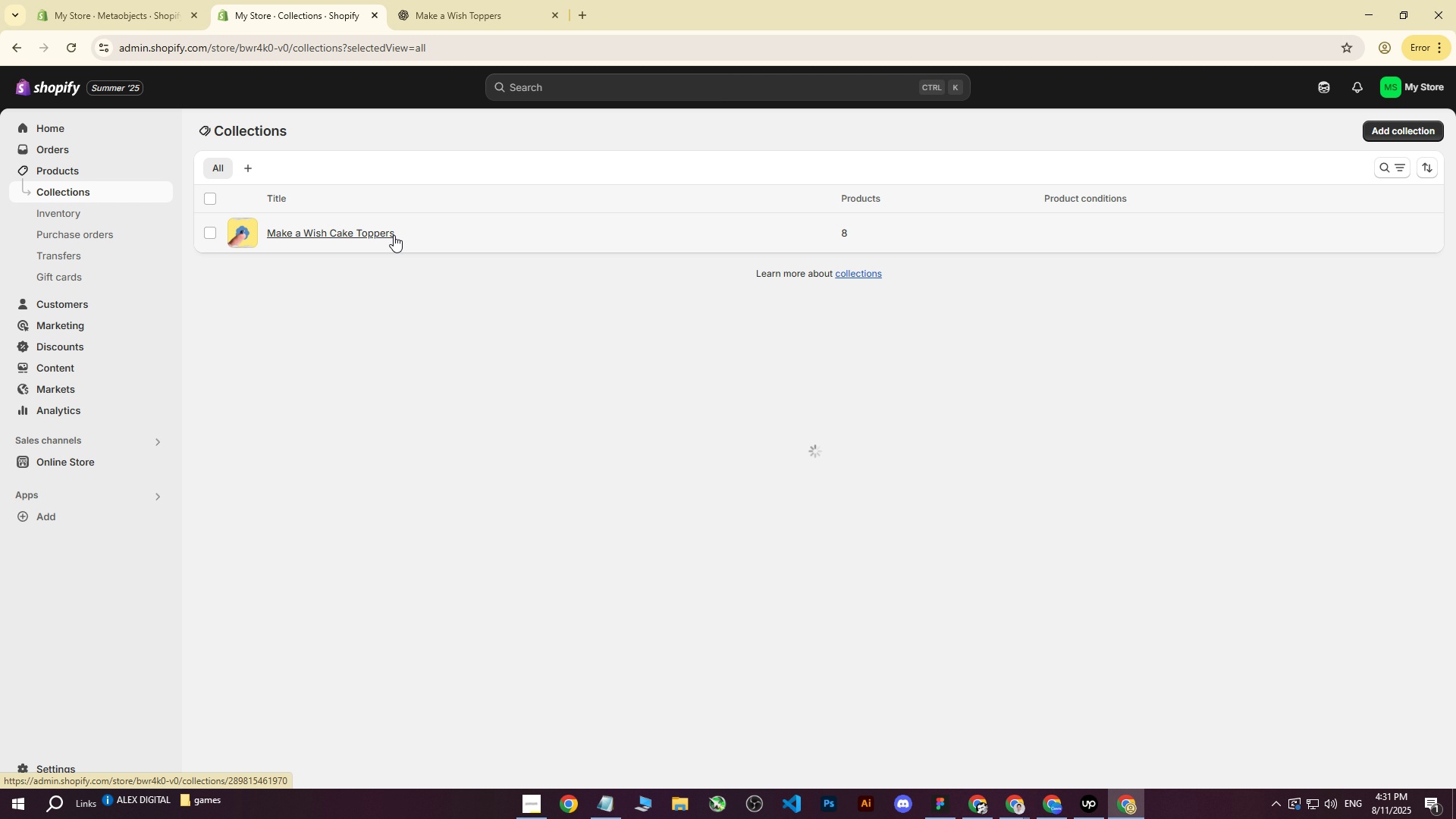 
left_click([397, 235])
 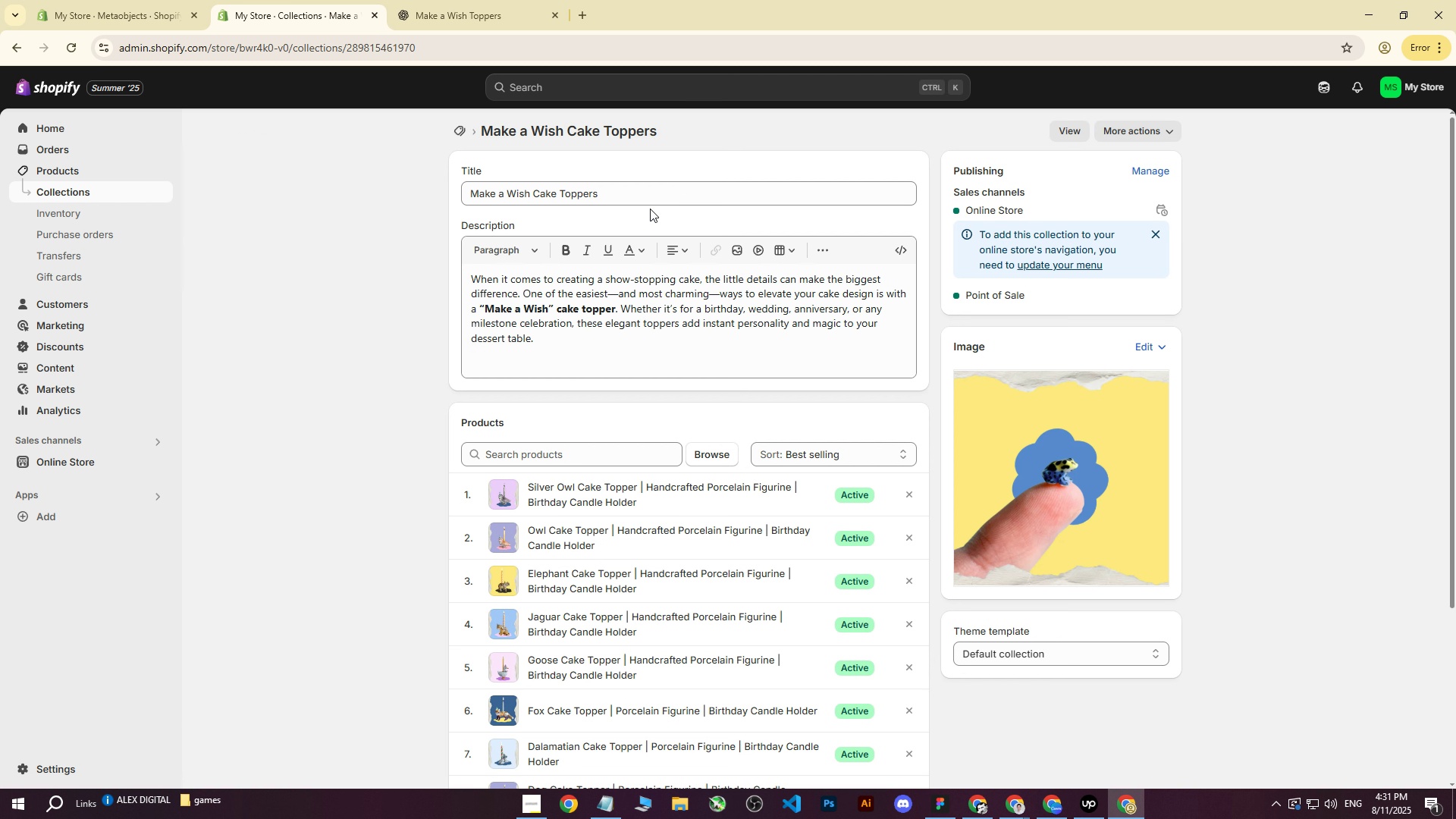 
left_click_drag(start_coordinate=[639, 190], to_coordinate=[347, 182])
 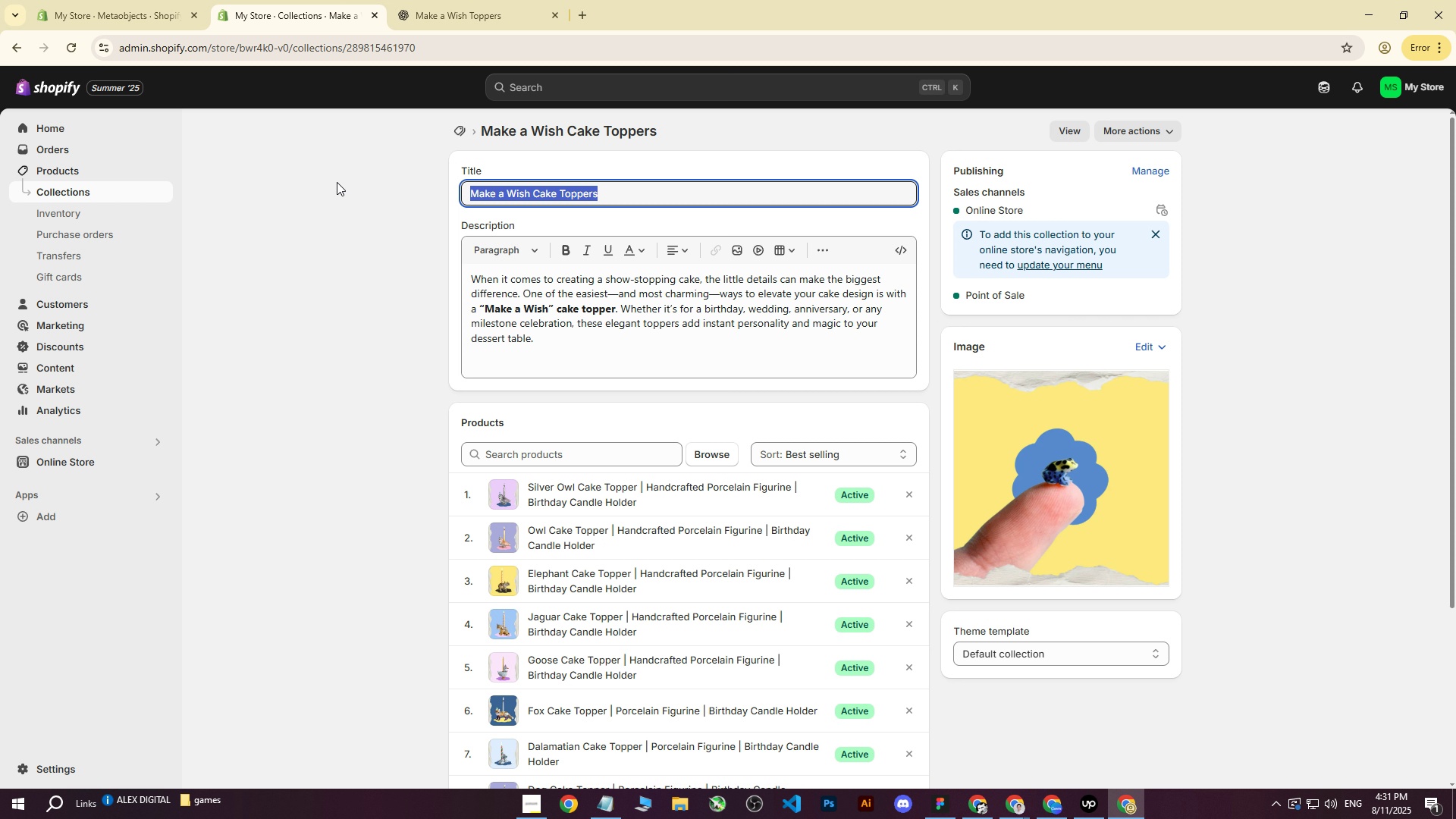 
key(Control+C)
 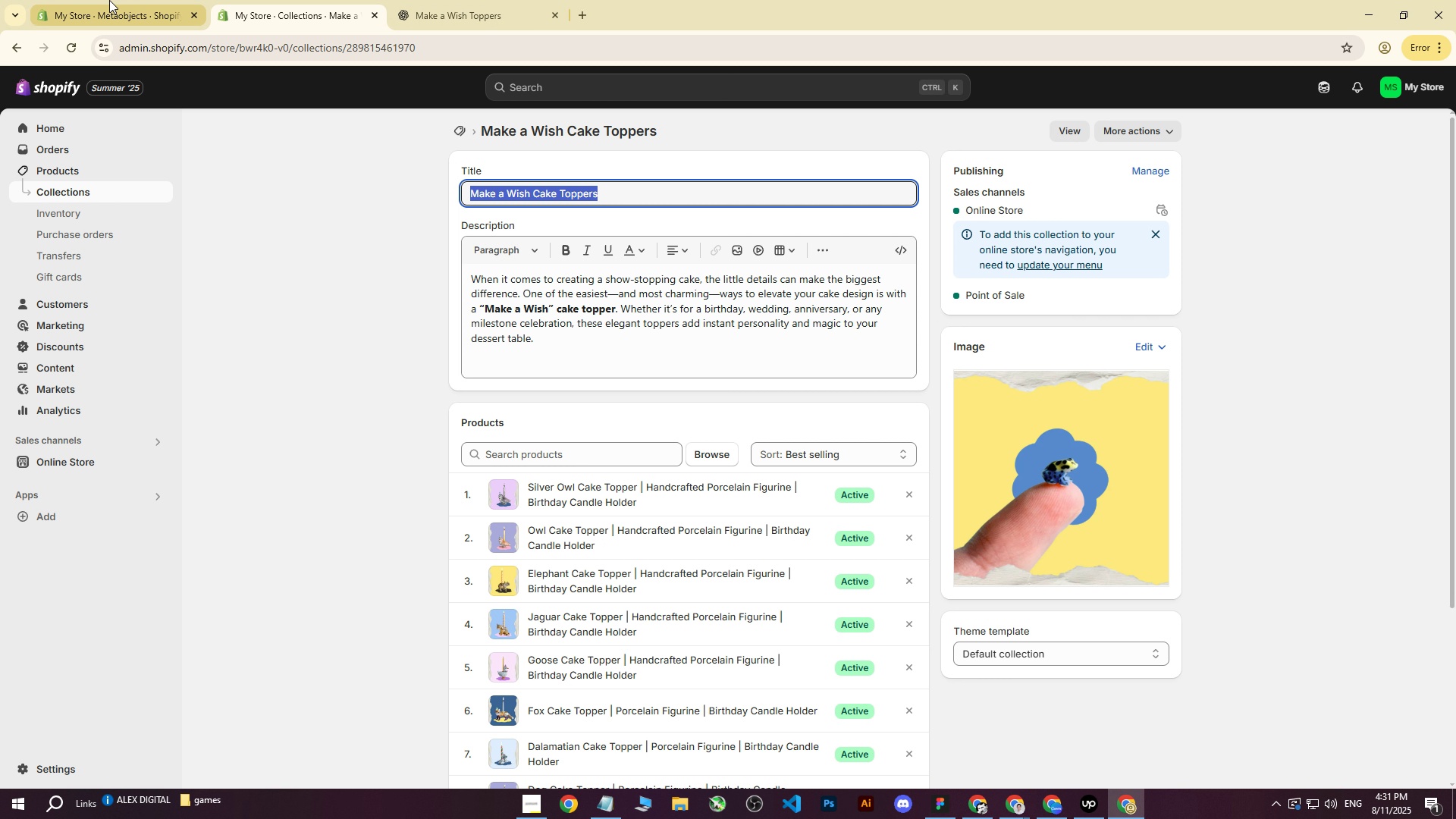 
left_click([102, 0])
 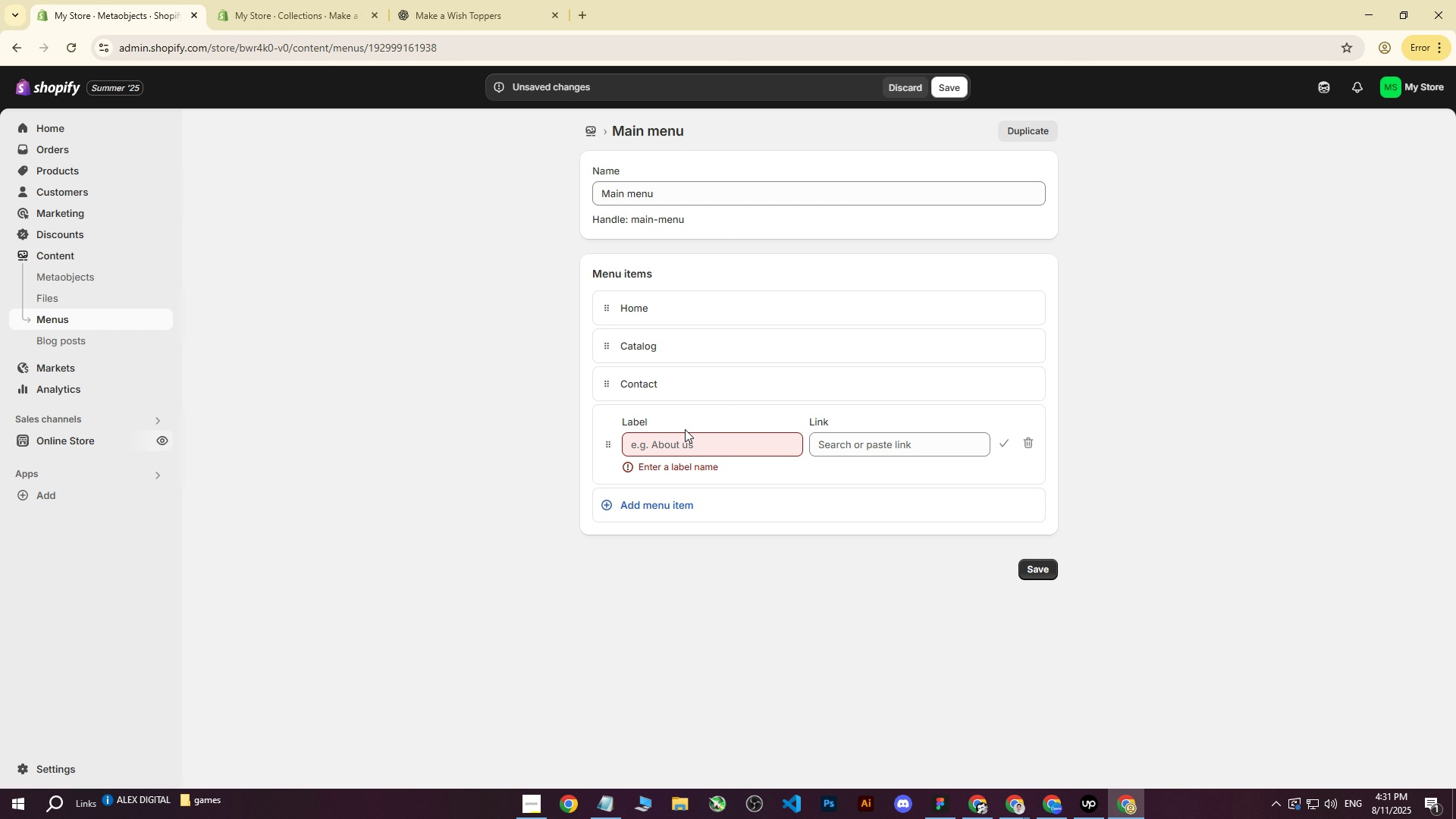 
left_click([682, 439])
 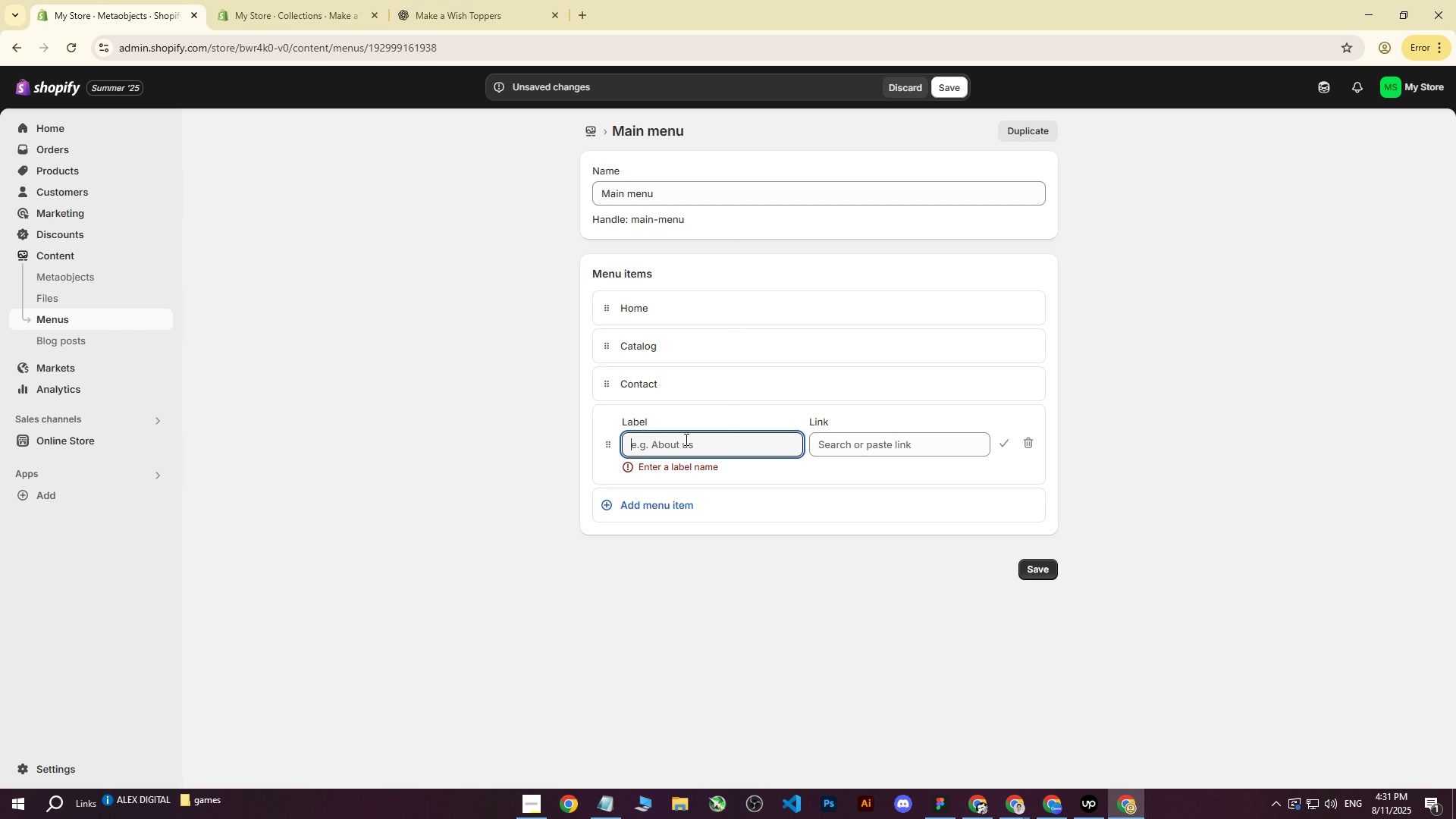 
key(Control+ControlLeft)
 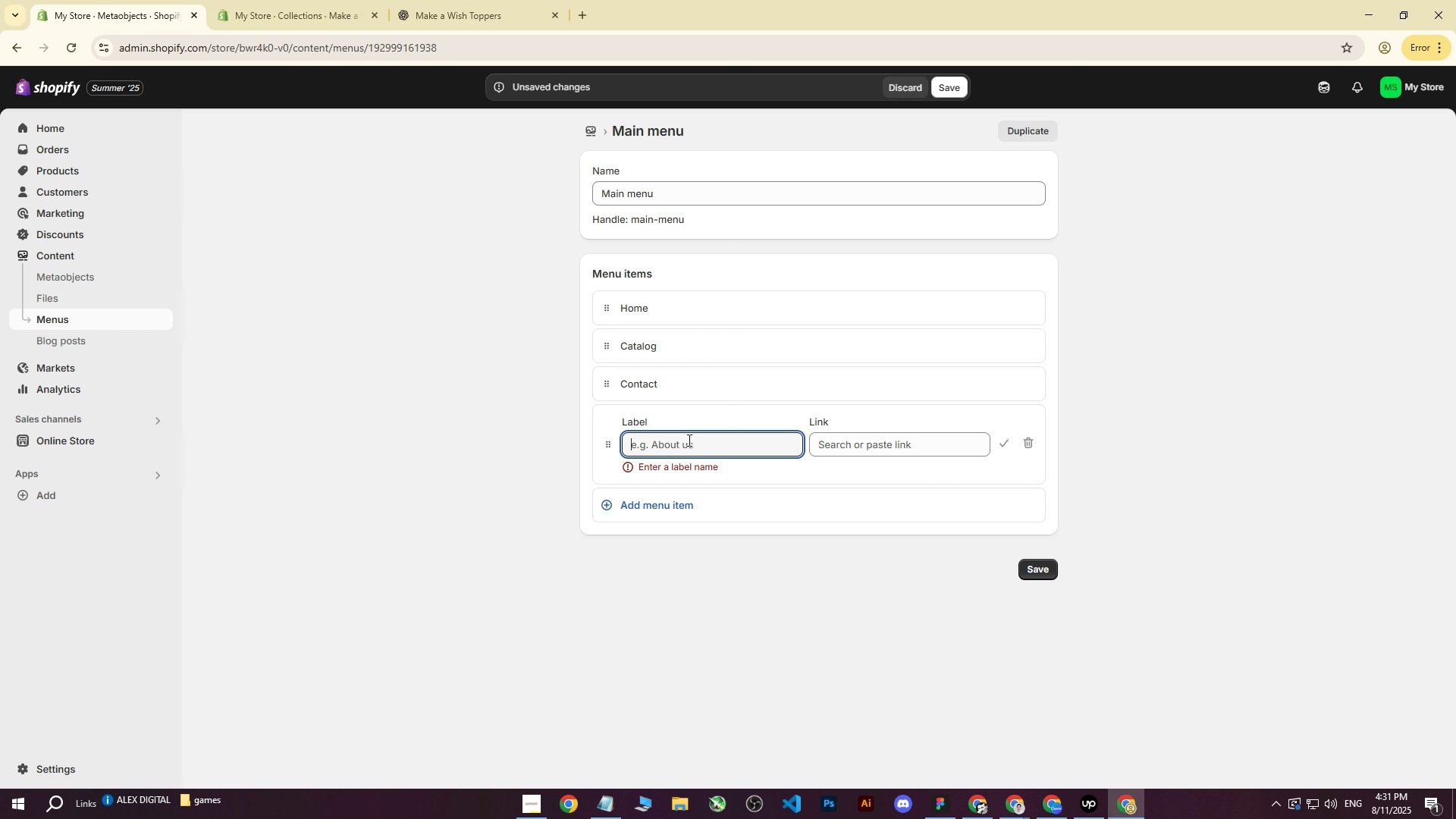 
key(Control+V)
 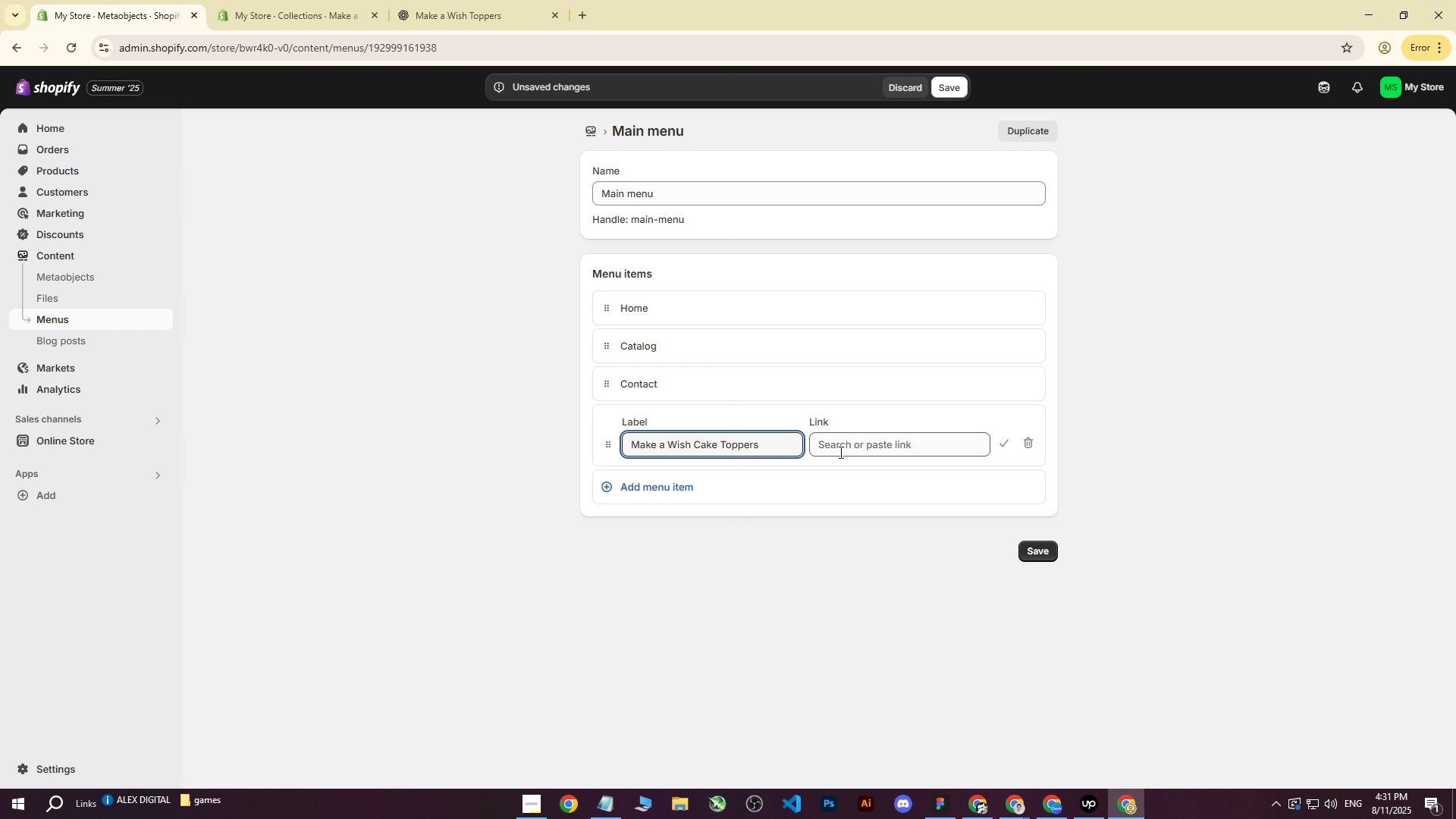 
left_click([881, 451])
 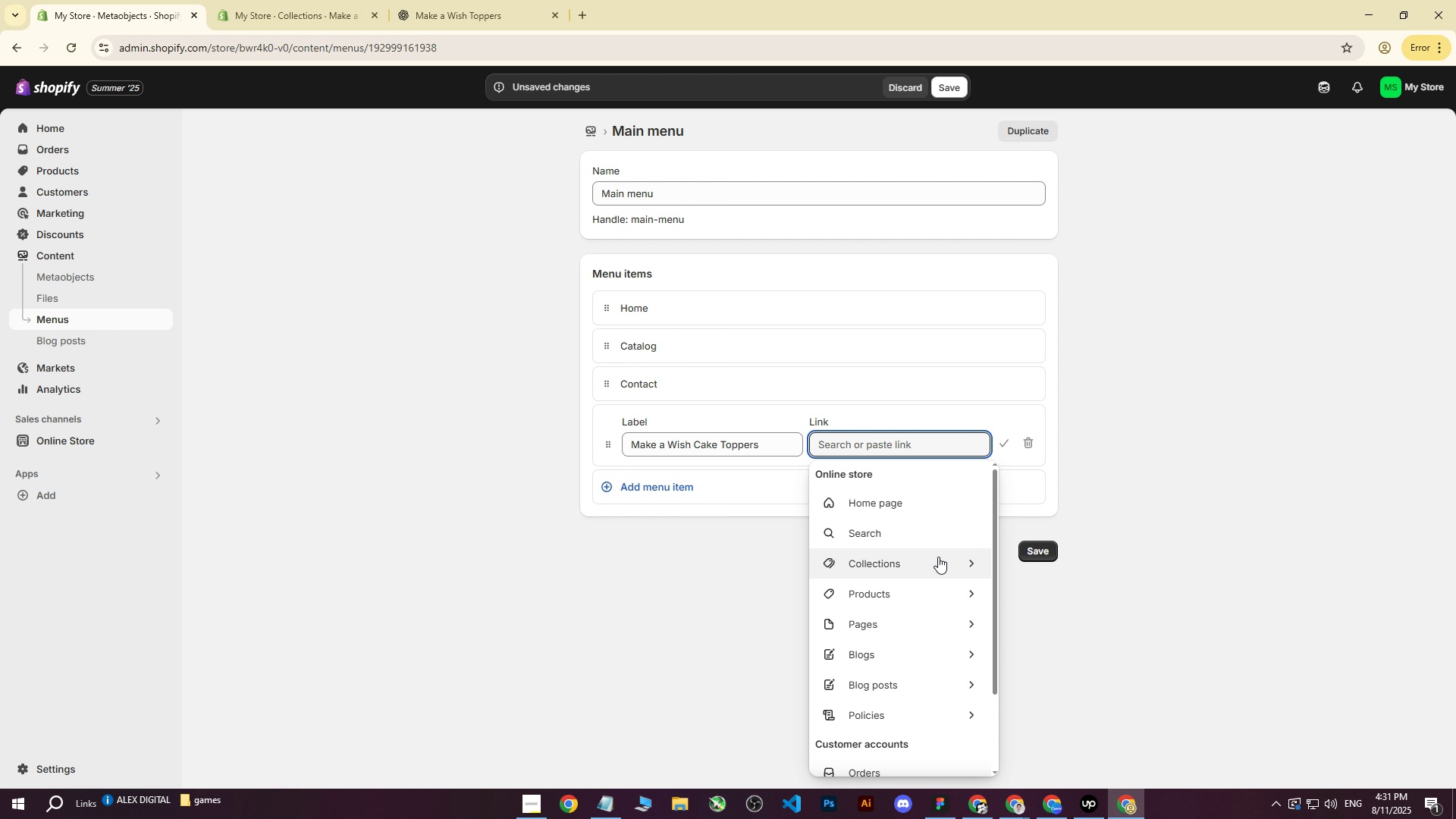 
left_click([935, 560])
 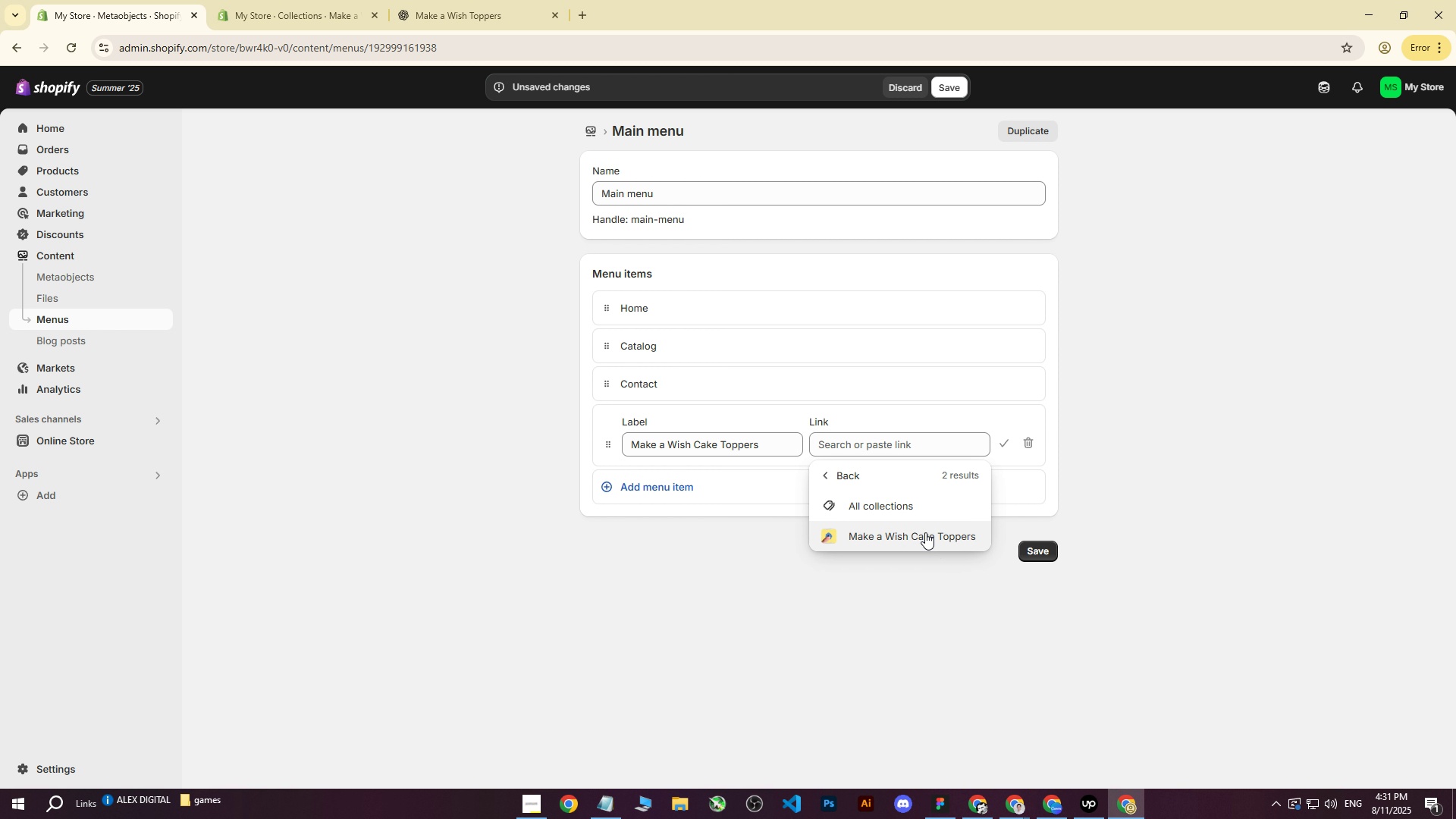 
left_click([921, 534])
 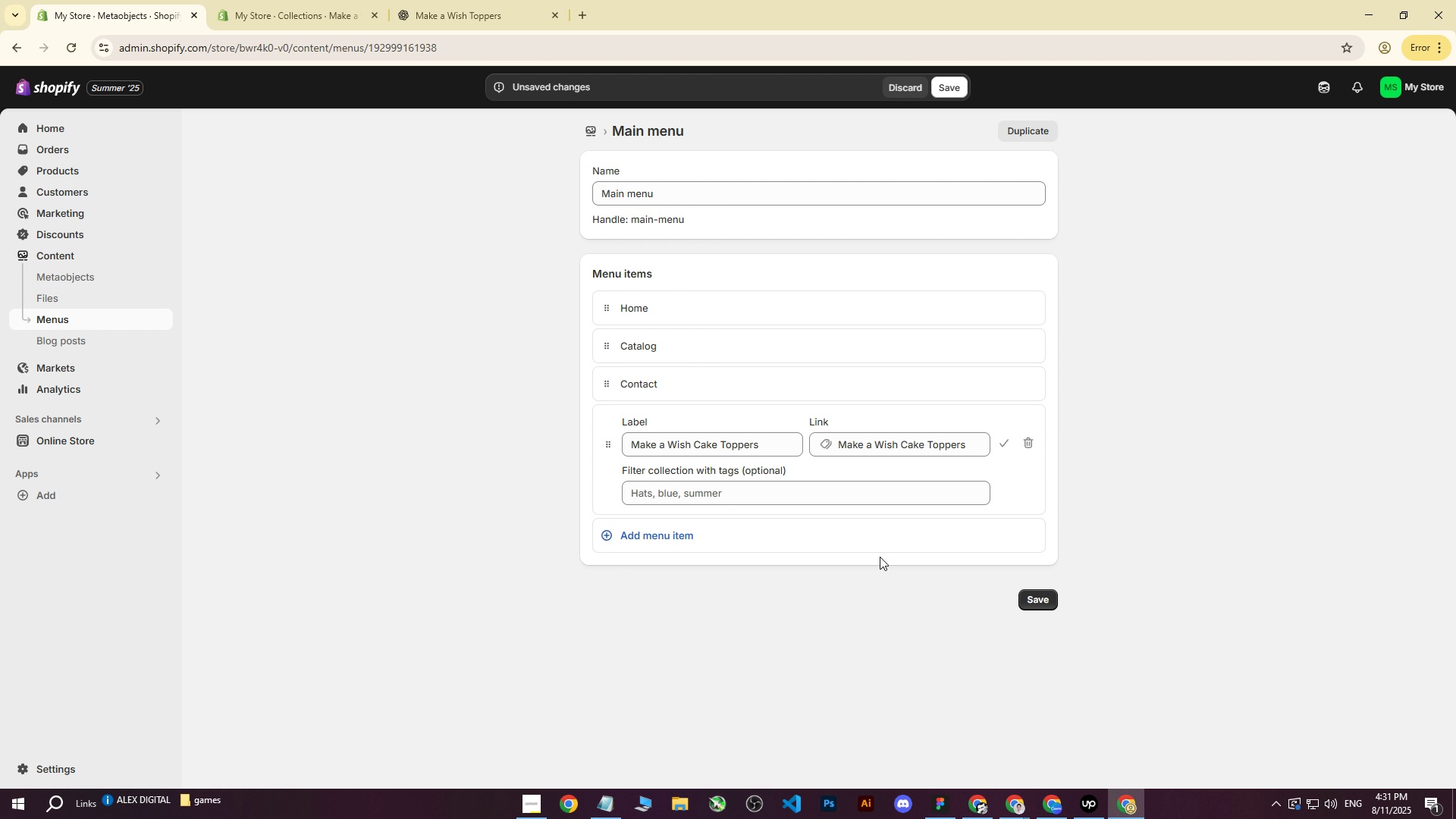 
left_click([1031, 598])
 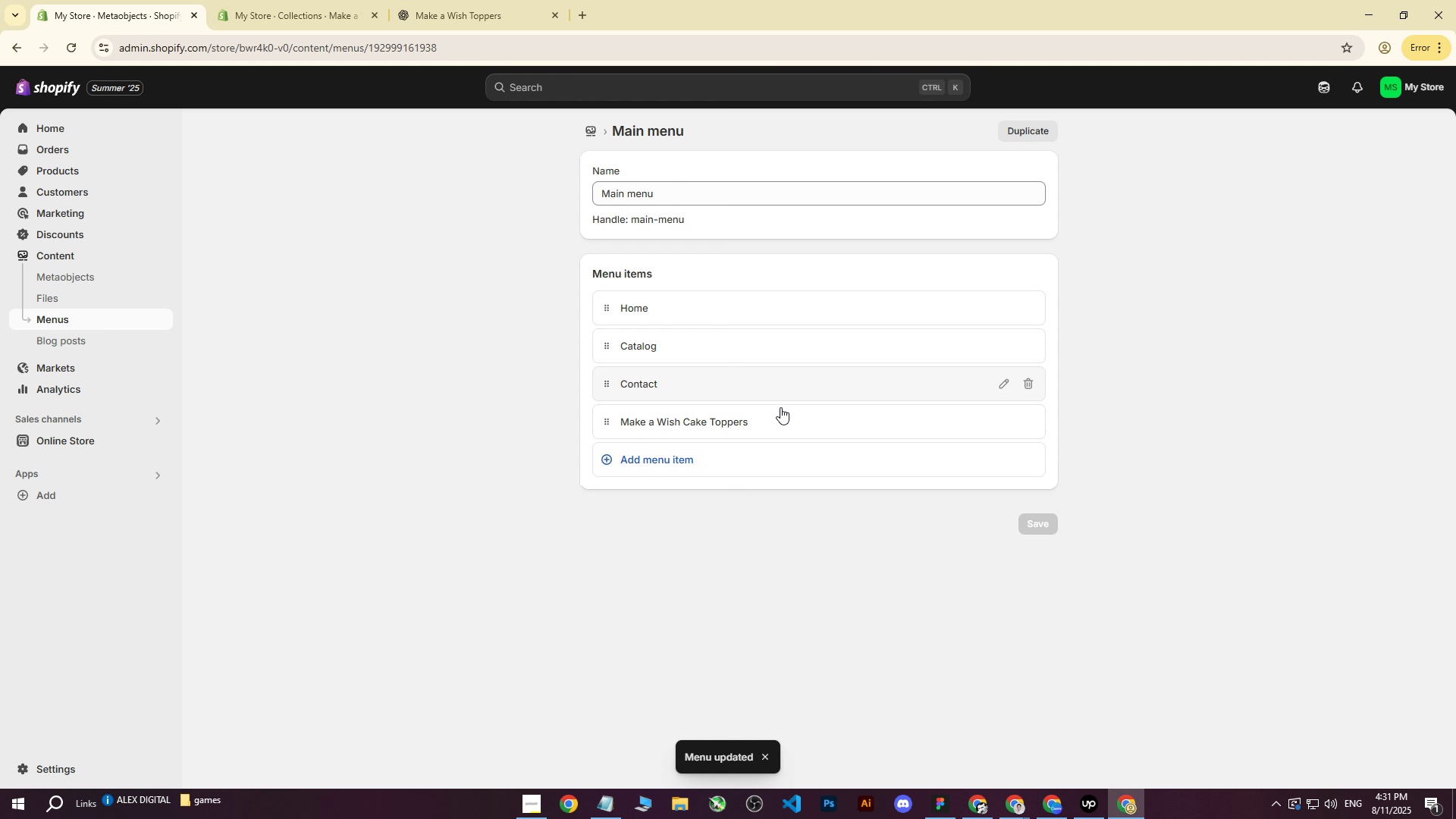 
left_click_drag(start_coordinate=[652, 422], to_coordinate=[510, 399])
 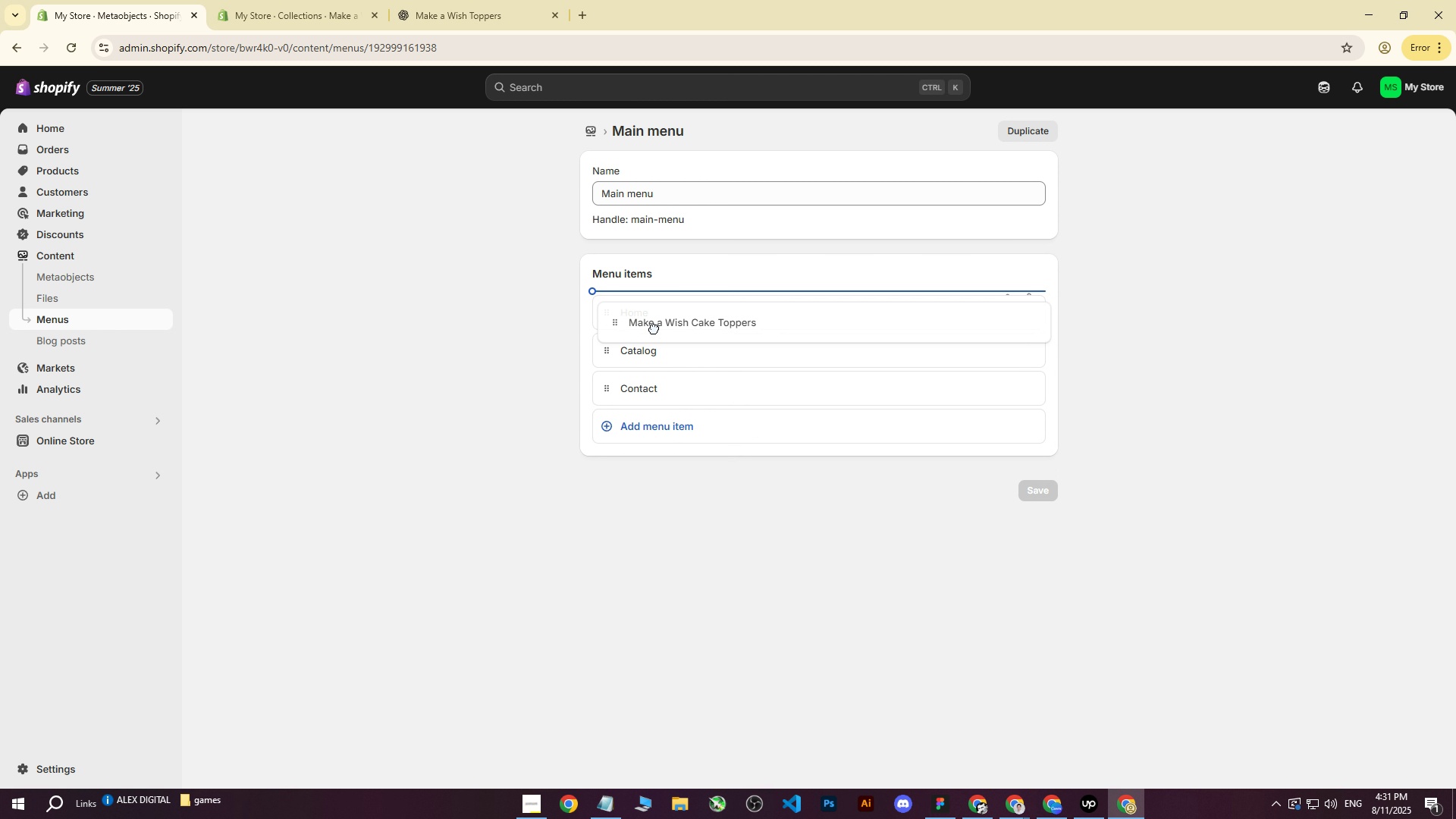 
left_click_drag(start_coordinate=[607, 418], to_coordinate=[683, 340])
 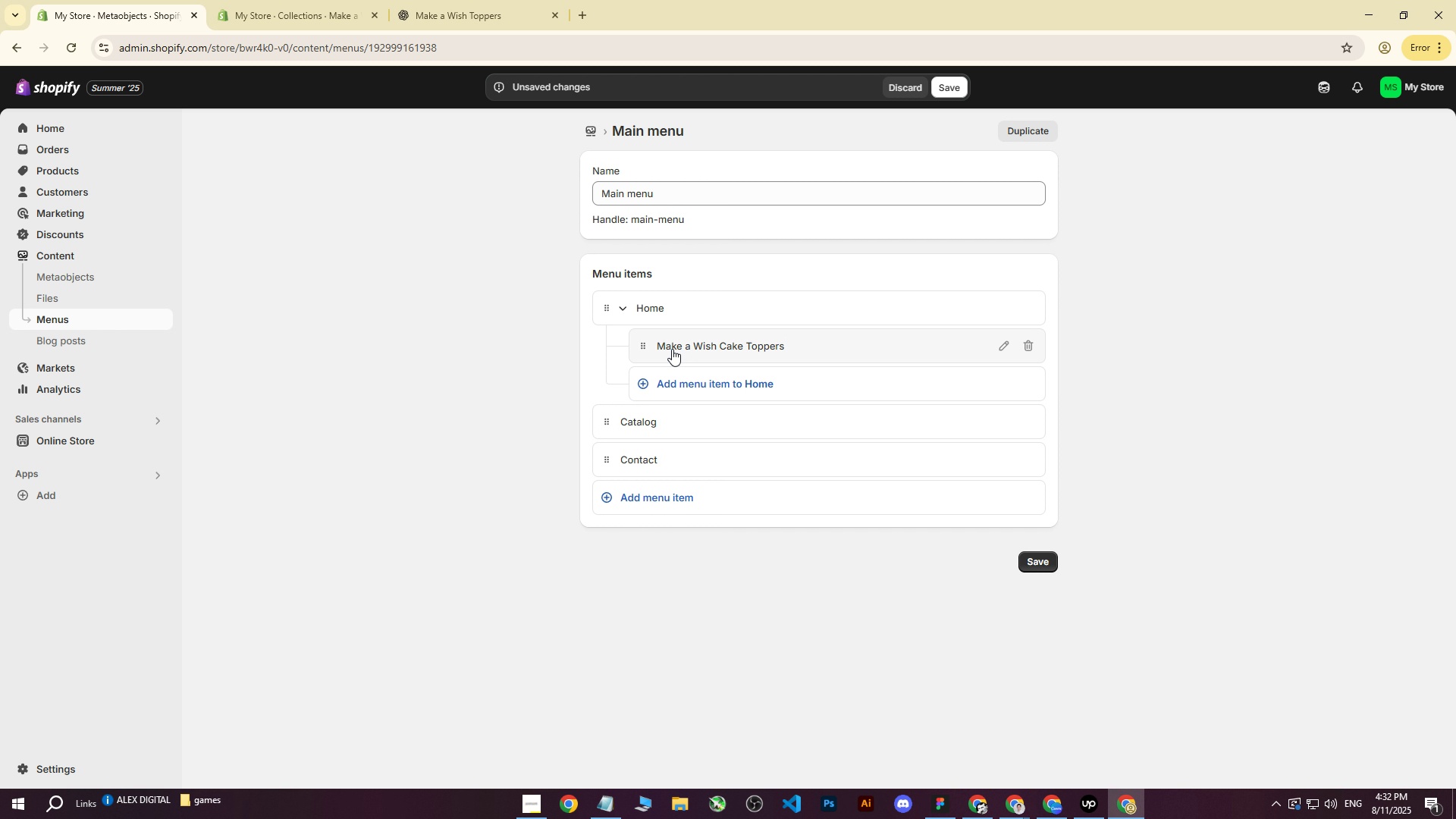 
left_click_drag(start_coordinate=[674, 348], to_coordinate=[620, 351])
 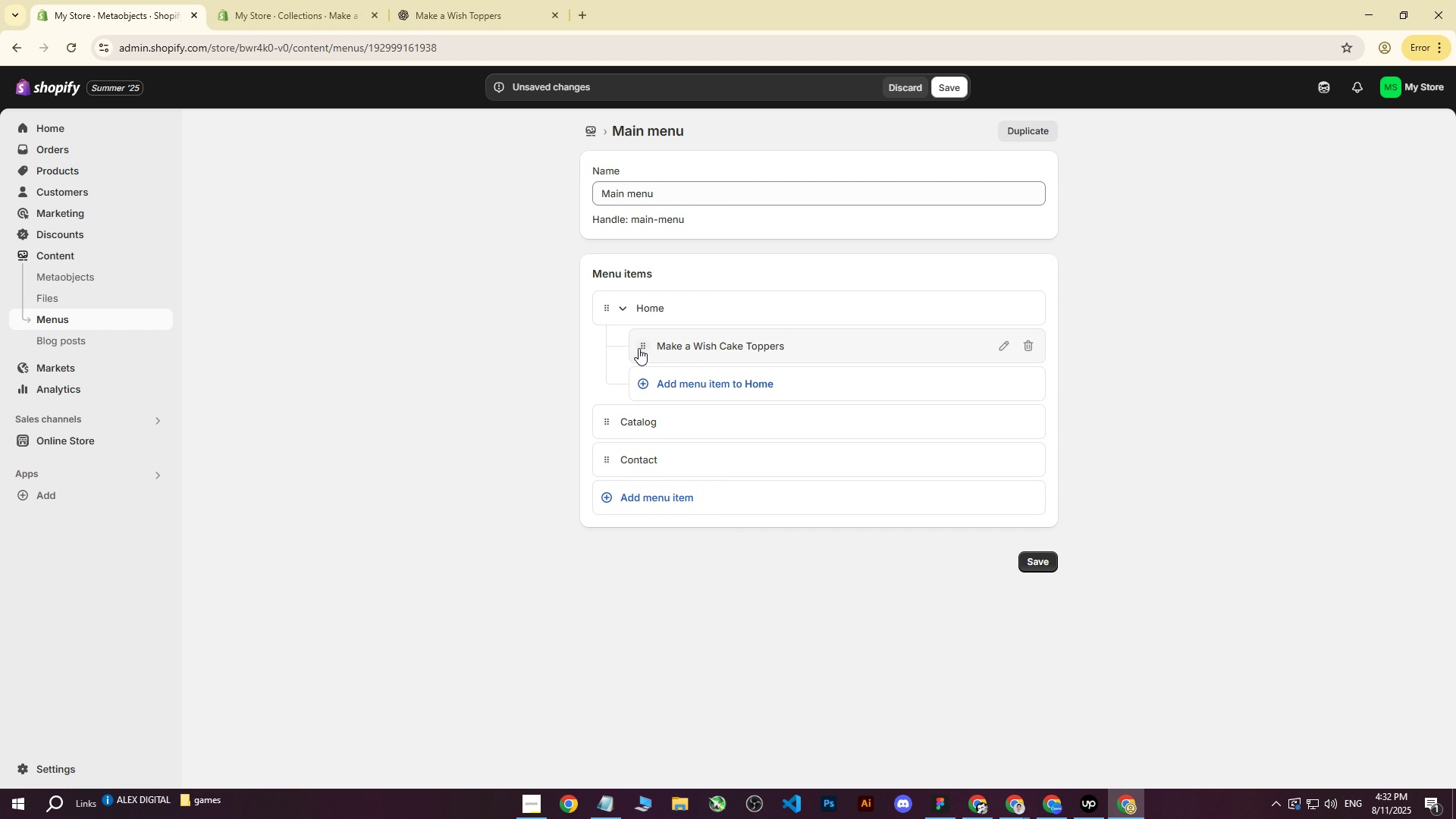 
left_click_drag(start_coordinate=[641, 347], to_coordinate=[601, 349])
 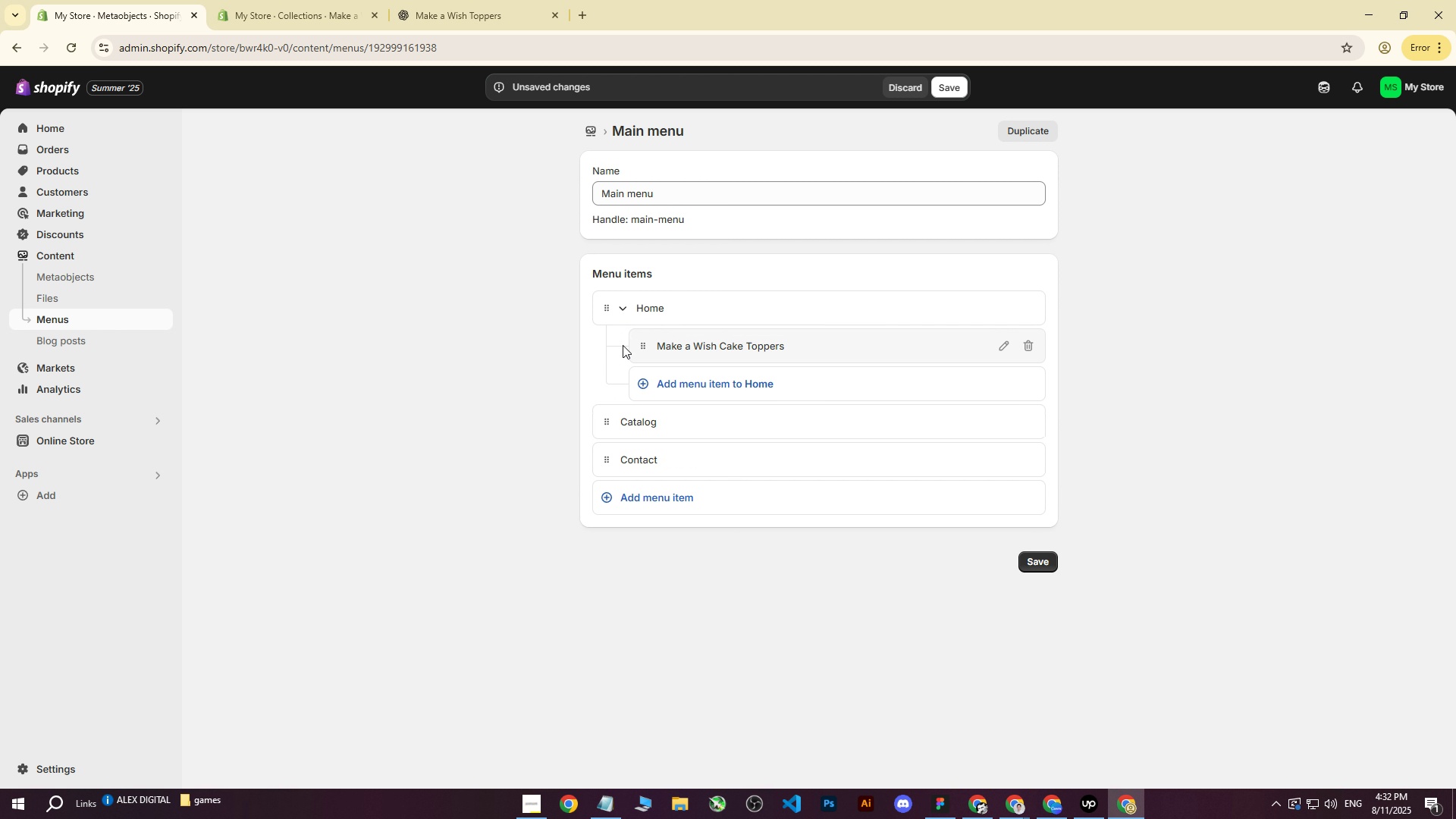 
left_click_drag(start_coordinate=[603, 347], to_coordinate=[598, 347])
 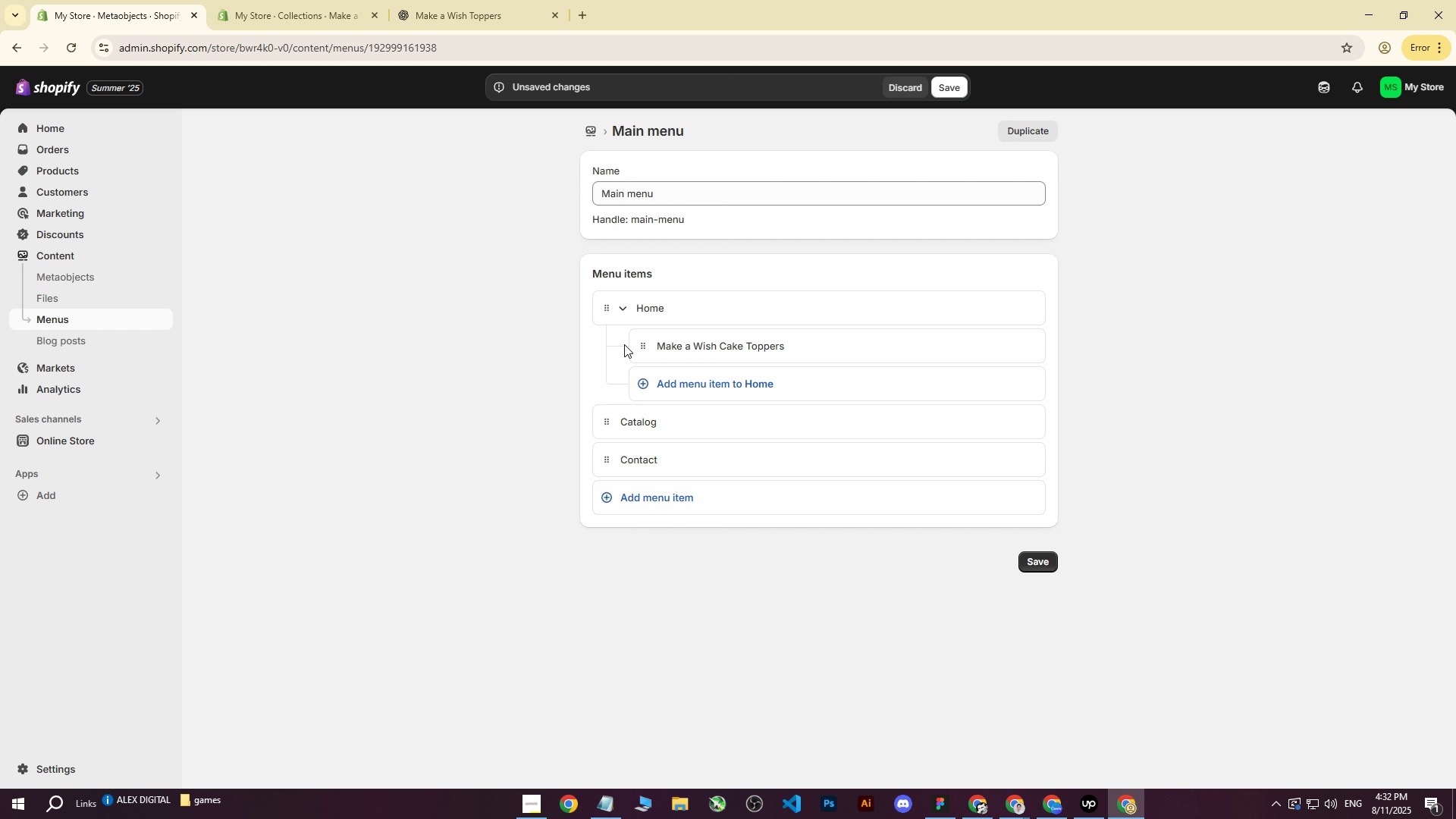 
left_click([621, 344])
 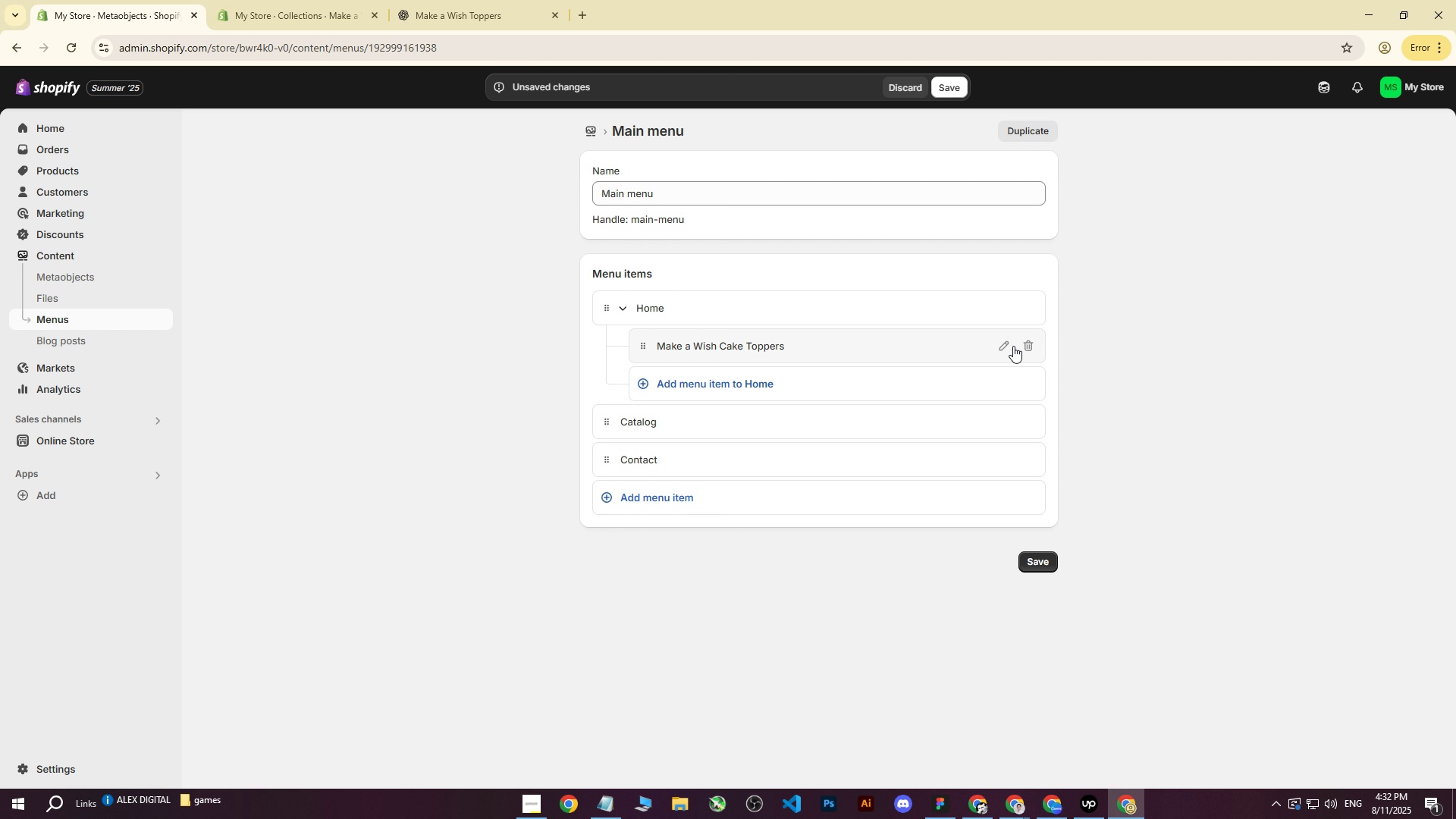 
left_click([562, 374])
 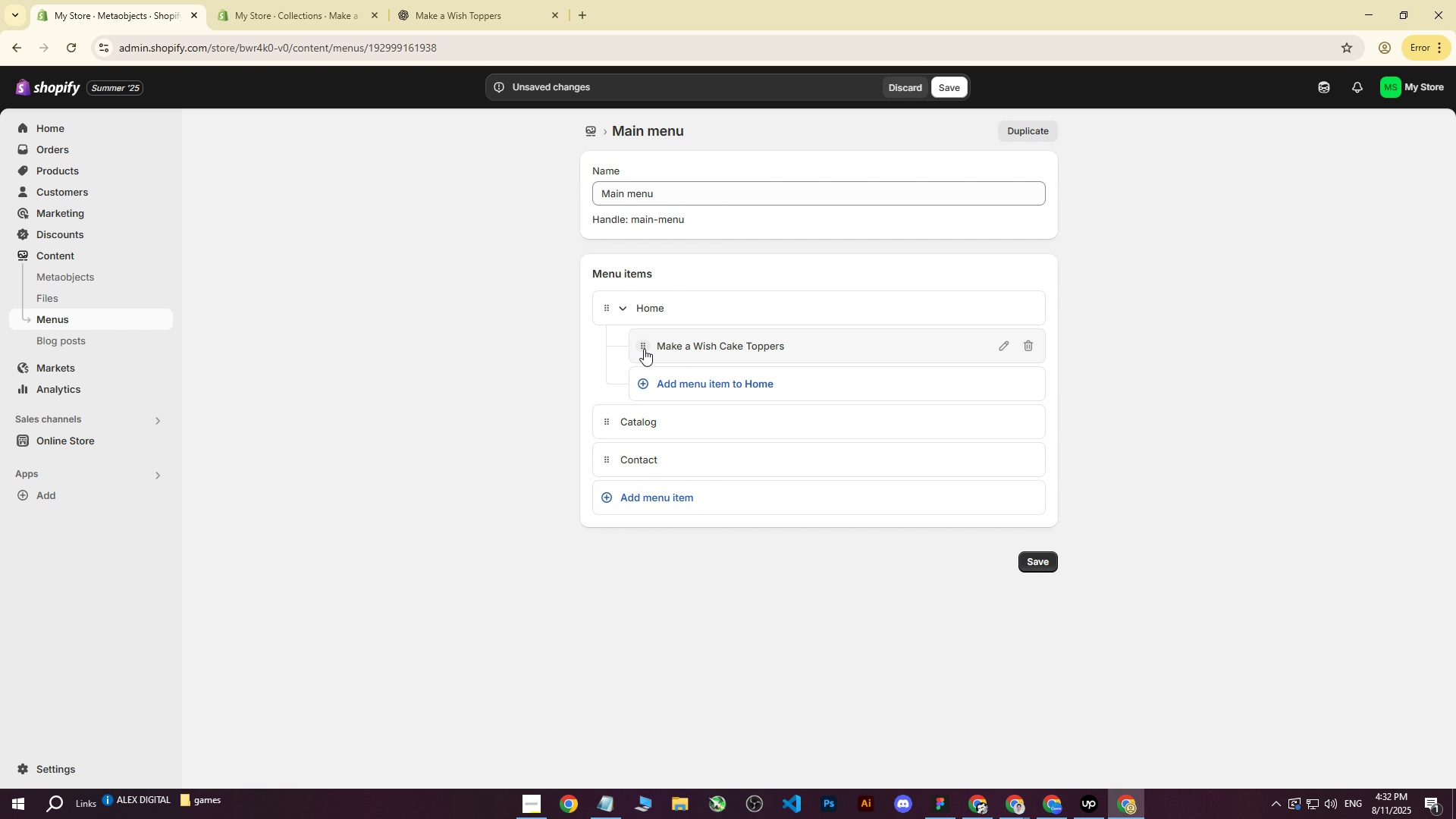 
left_click_drag(start_coordinate=[643, 347], to_coordinate=[584, 300])
 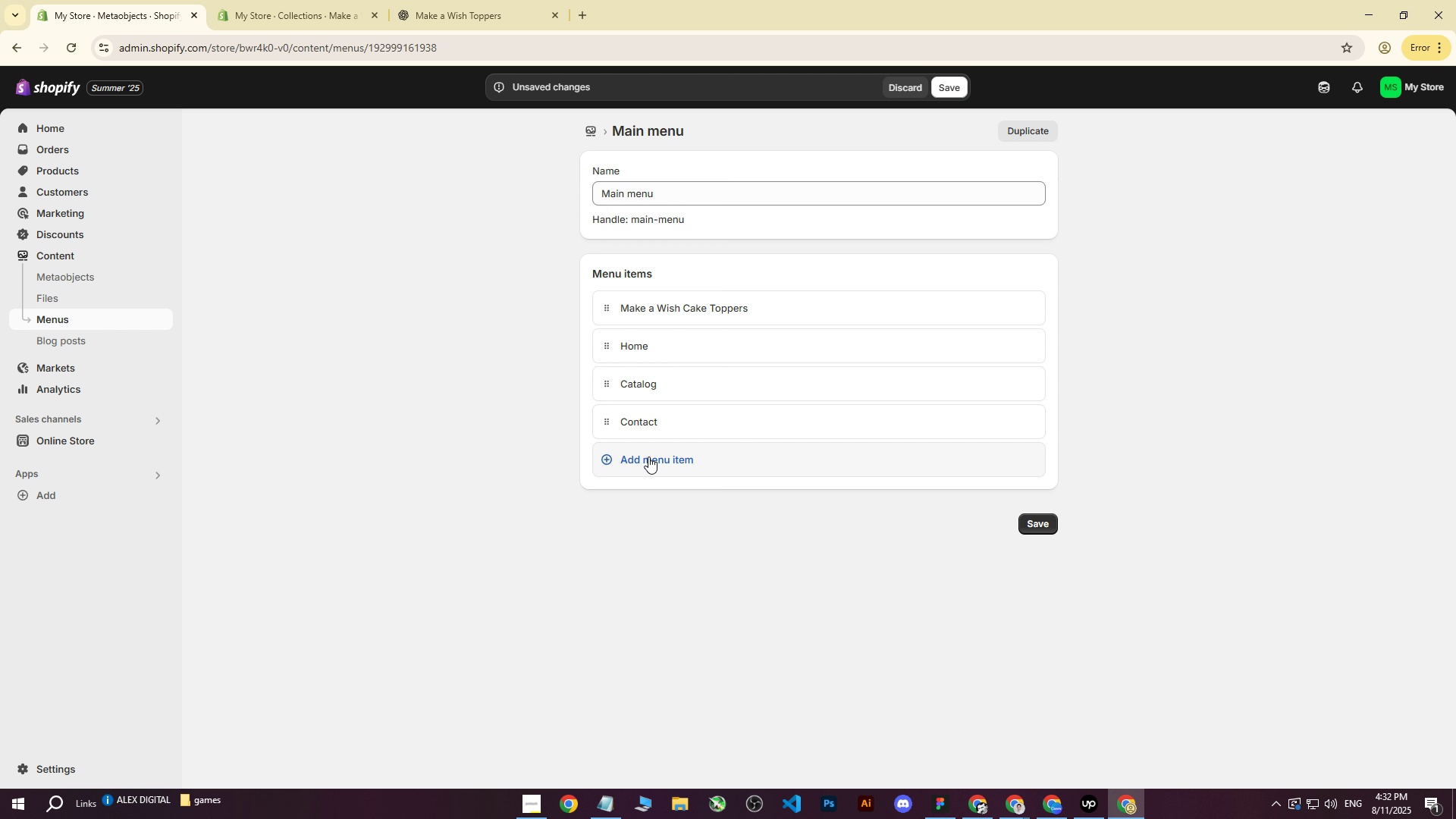 
left_click([646, 457])
 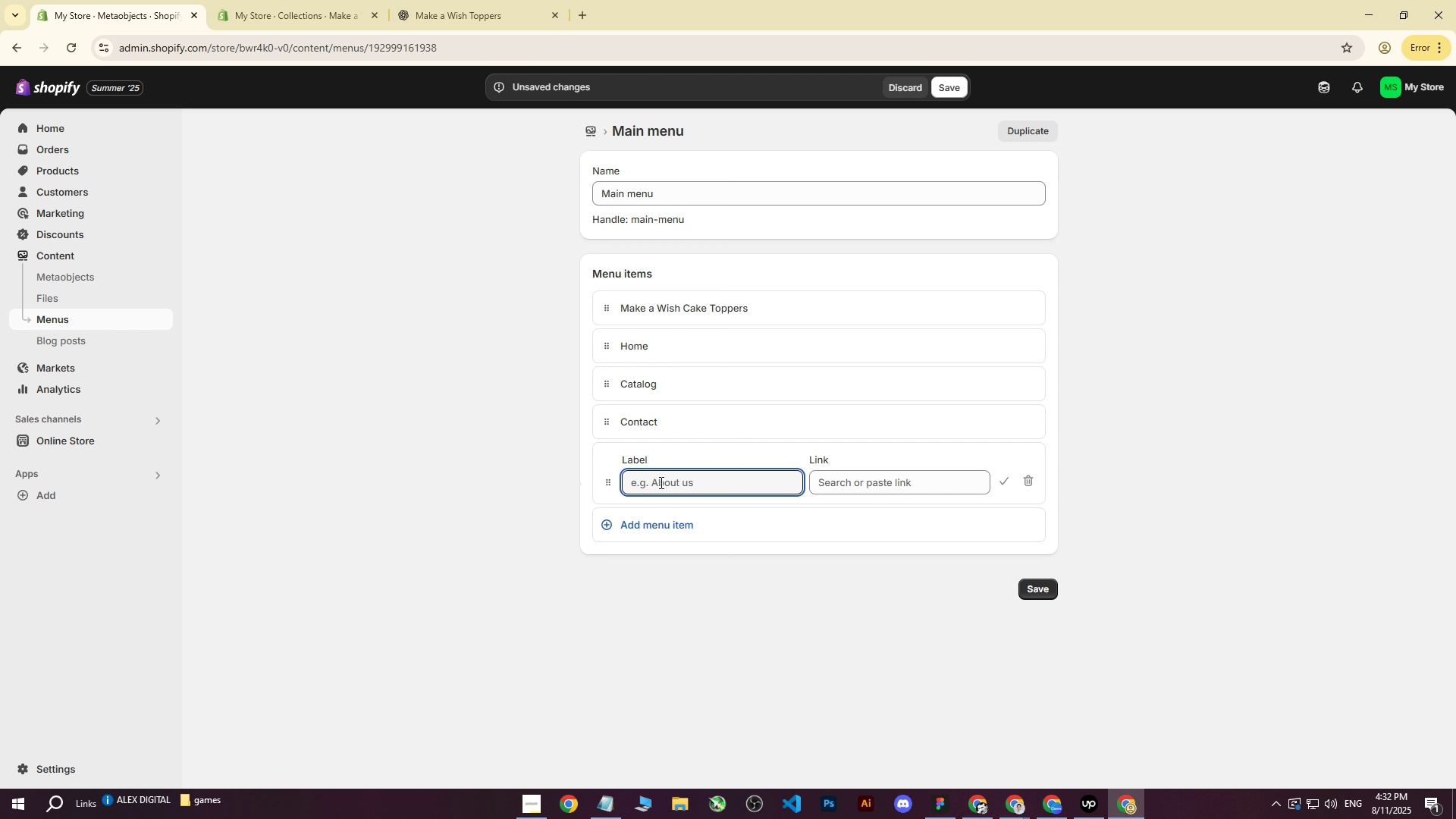 
left_click([660, 482])
 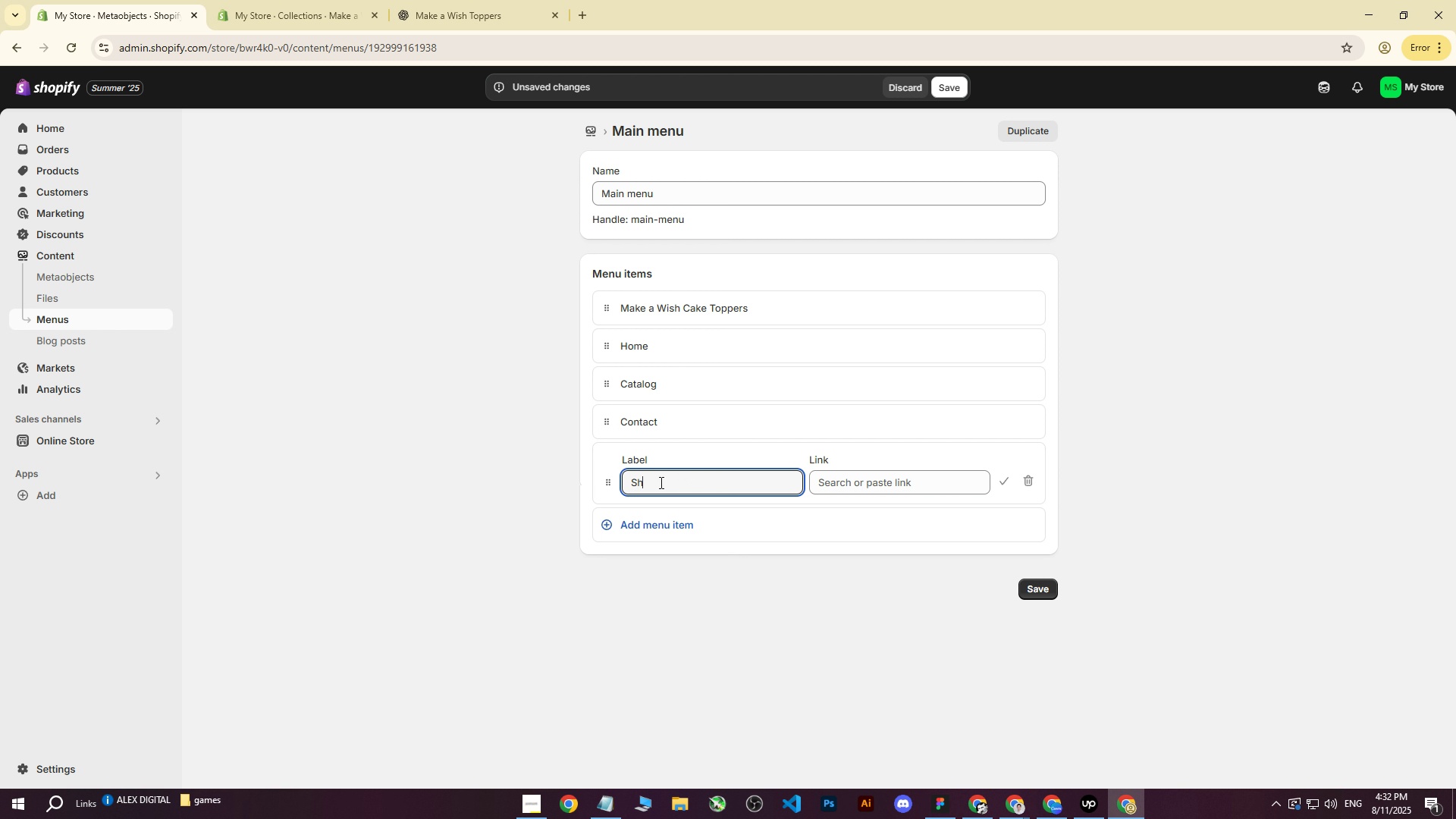 
type(Shop[)
key(Backspace)
 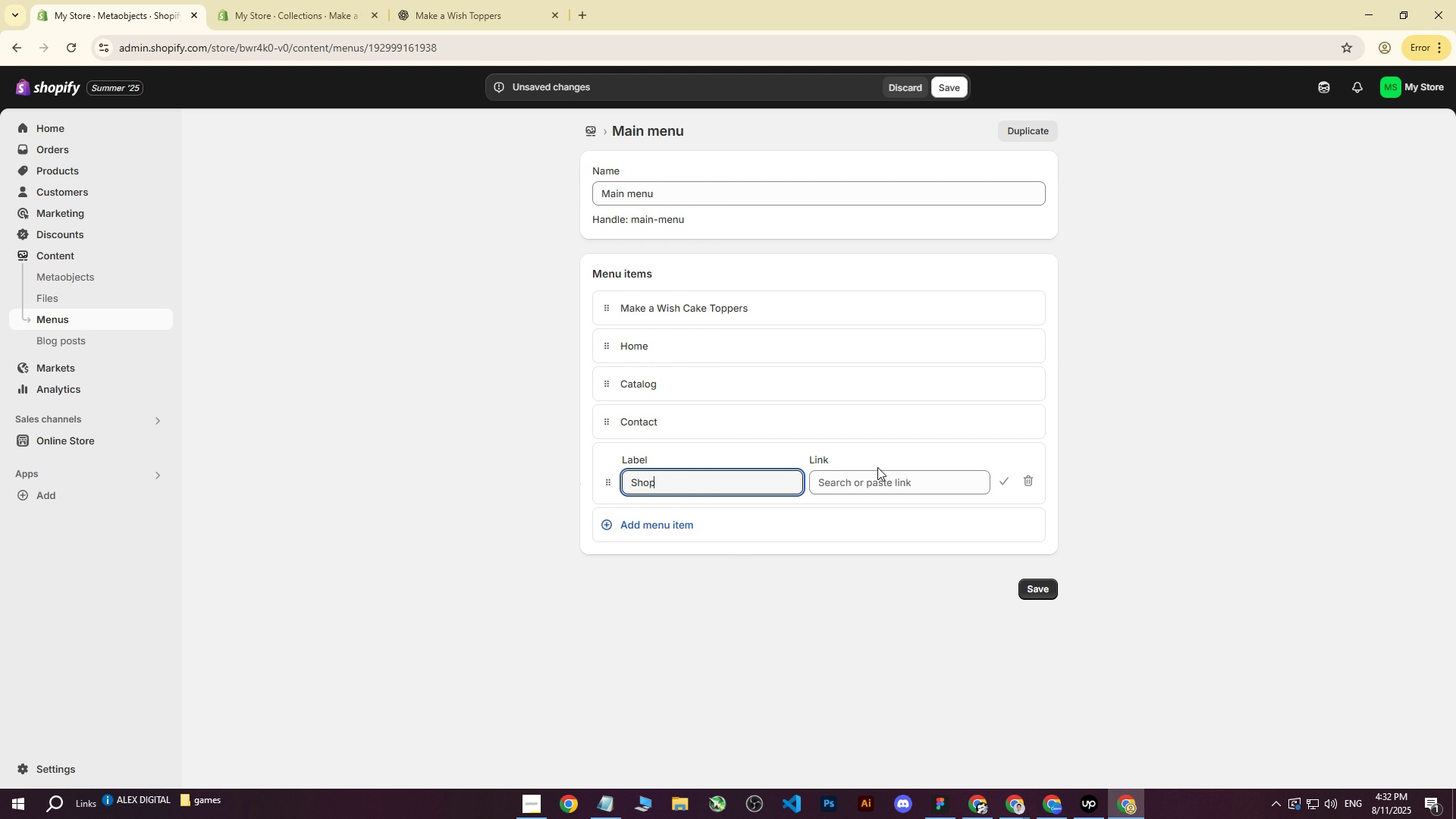 
left_click([869, 474])
 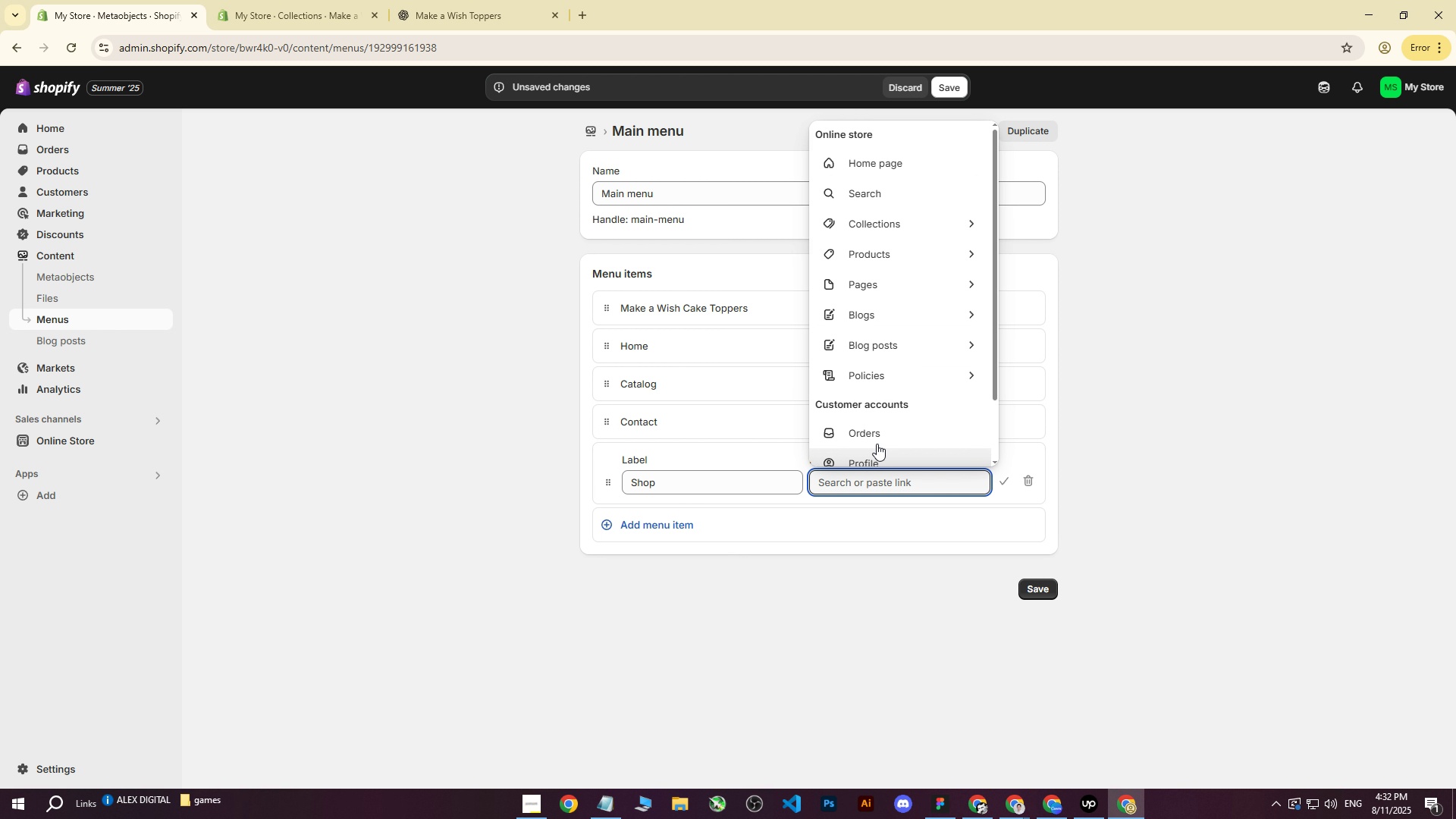 
scroll: coordinate [890, 391], scroll_direction: none, amount: 0.0
 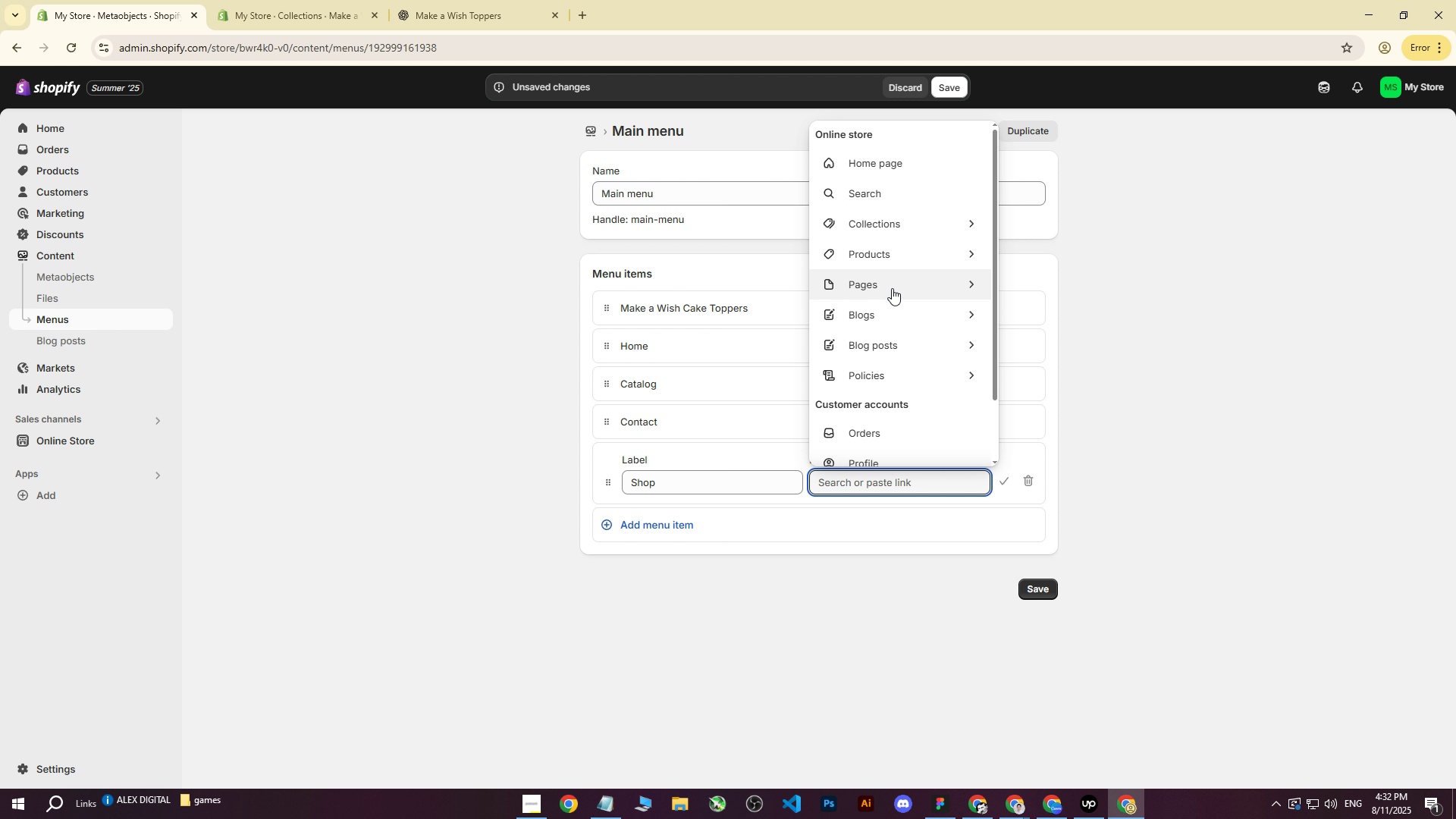 
left_click([897, 286])
 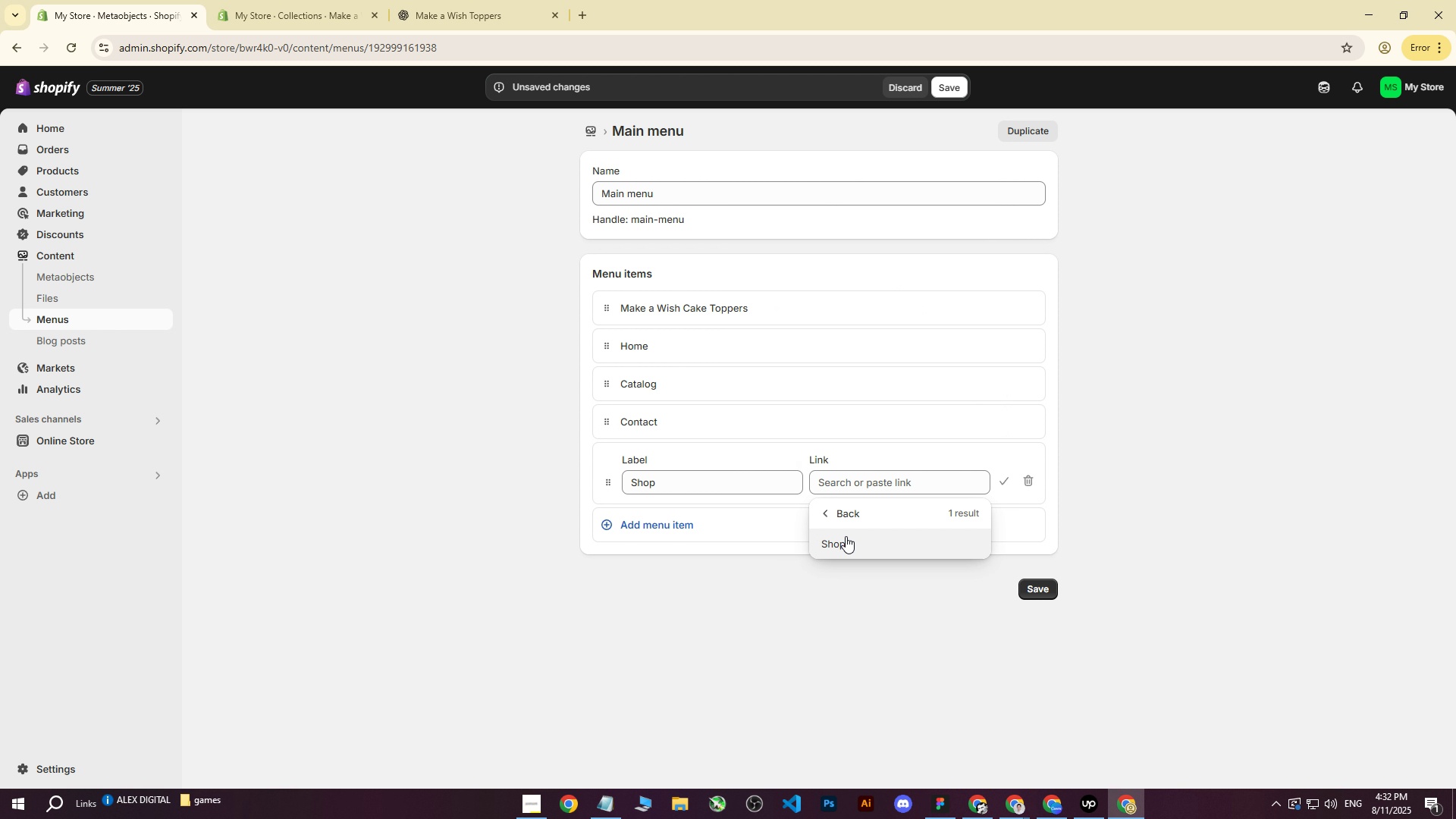 
left_click([849, 547])
 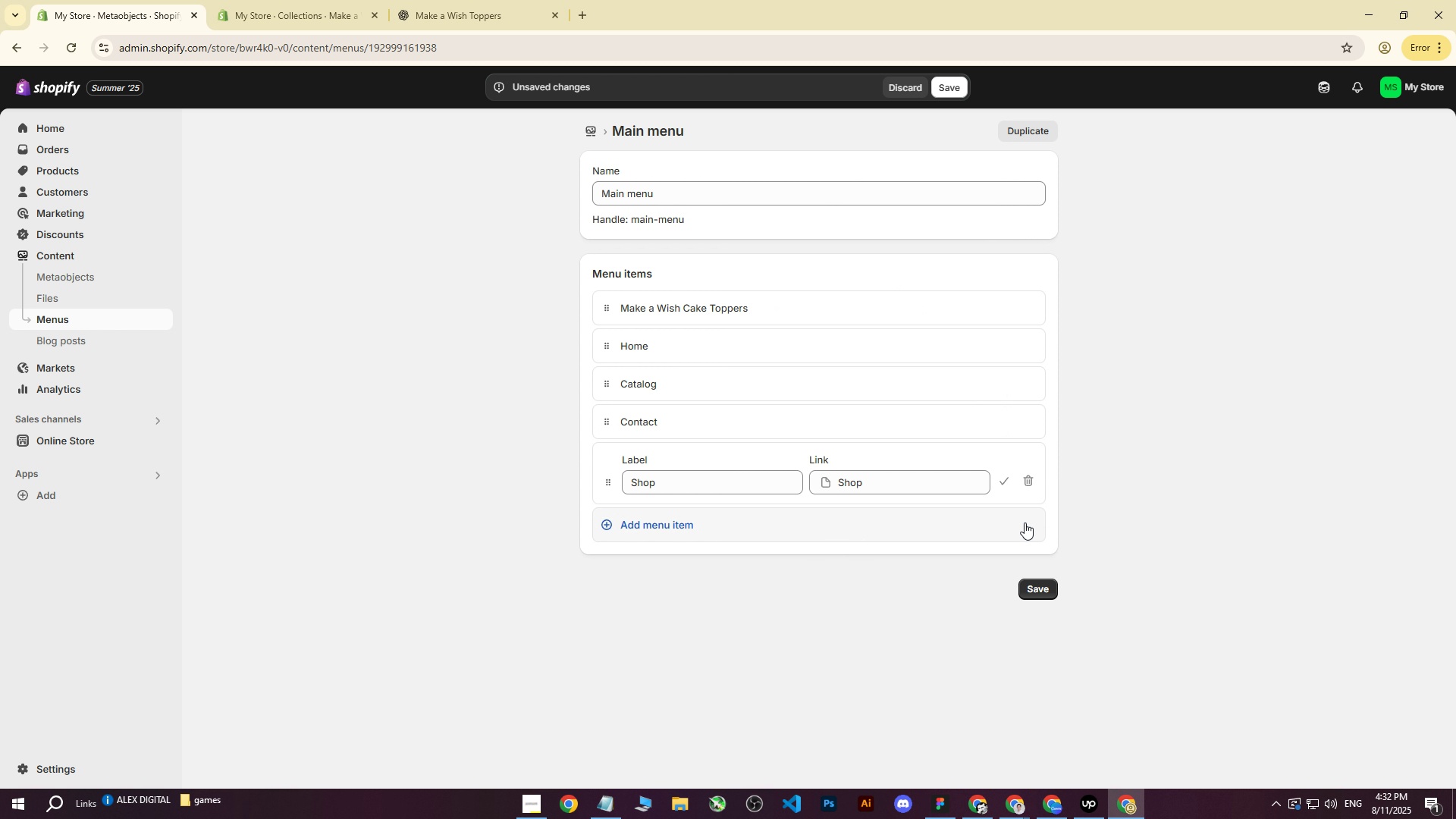 
left_click([1004, 482])
 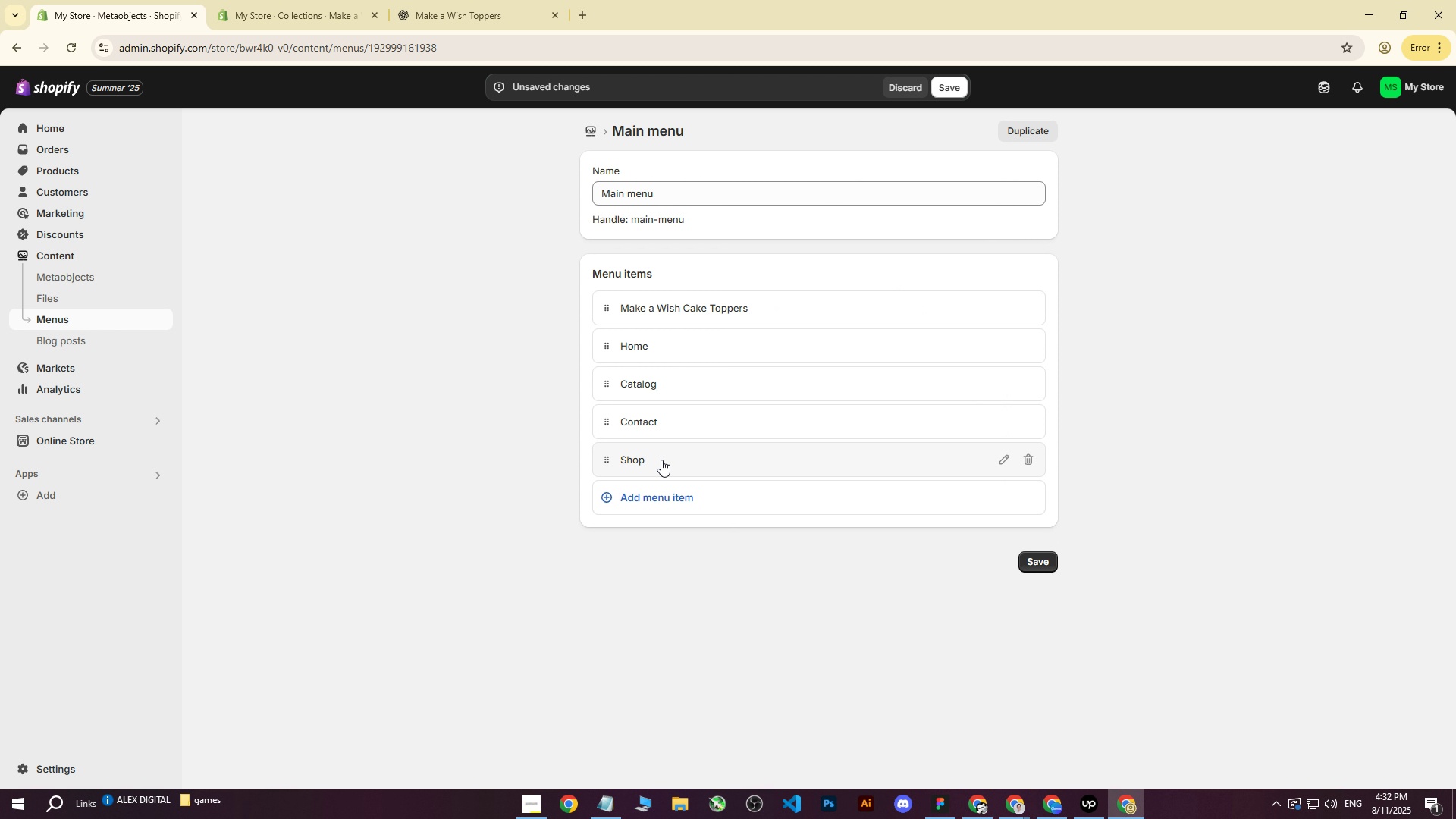 
left_click_drag(start_coordinate=[607, 455], to_coordinate=[606, 375])
 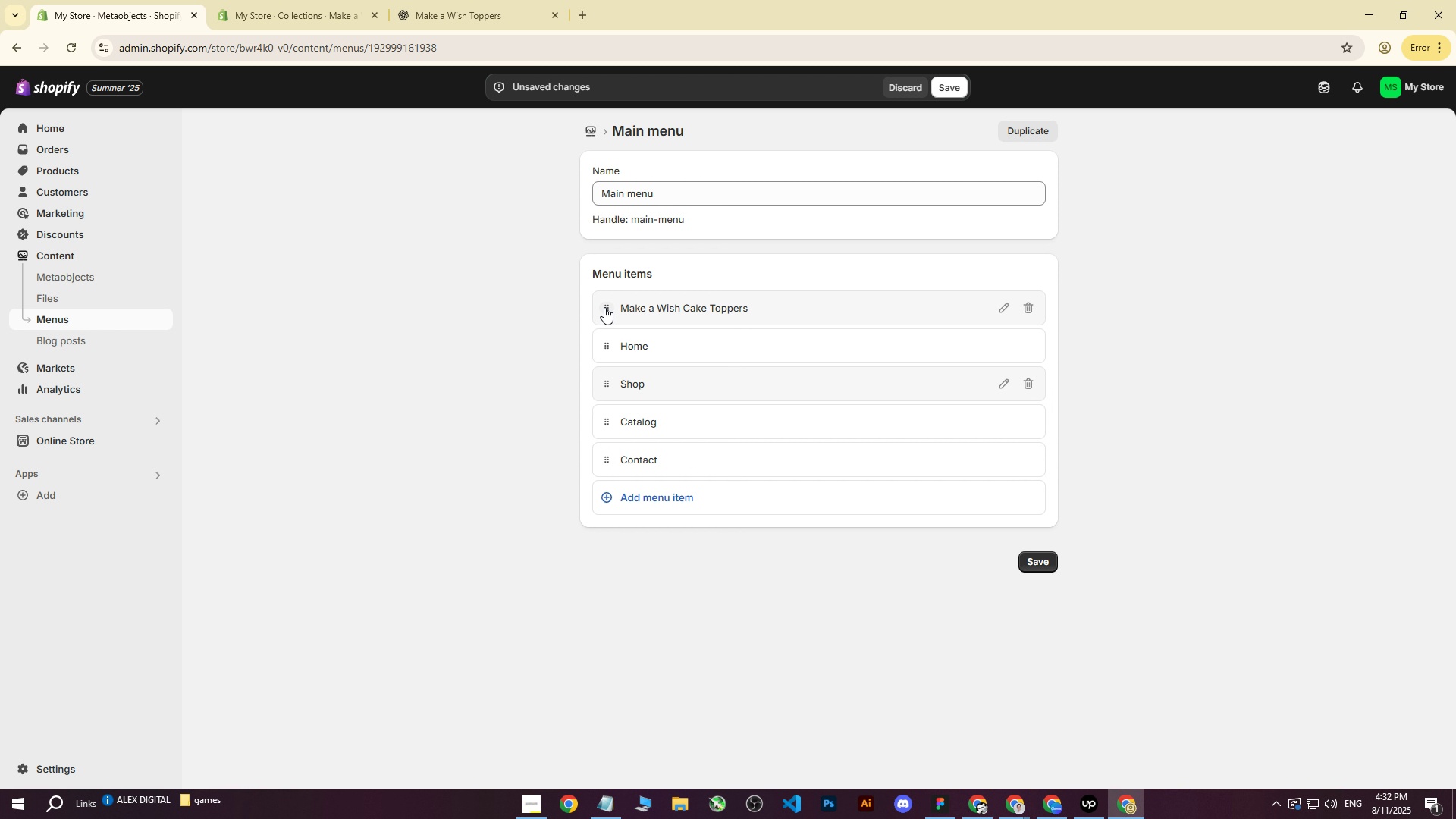 
left_click_drag(start_coordinate=[604, 307], to_coordinate=[723, 407])
 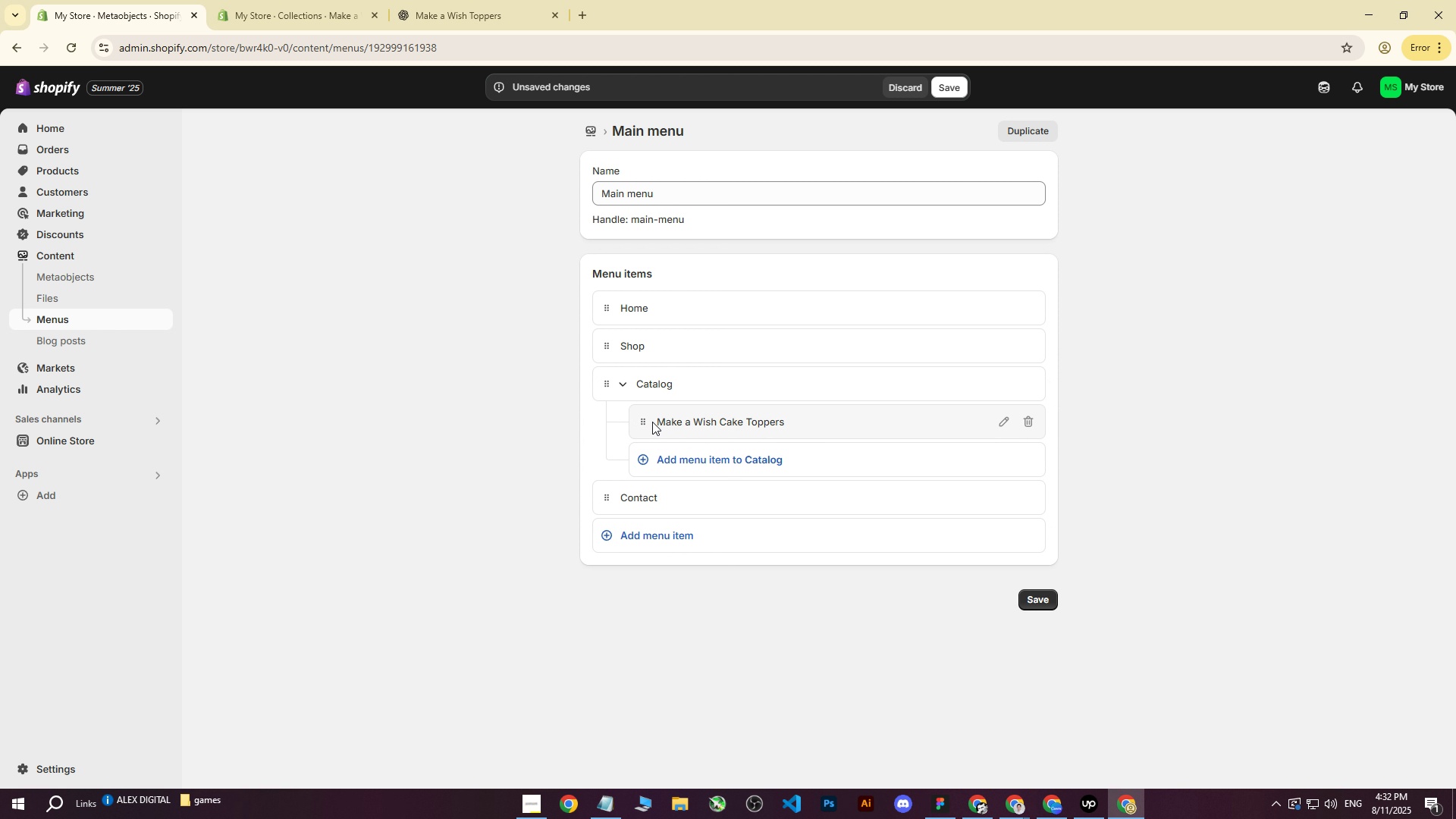 
left_click_drag(start_coordinate=[647, 422], to_coordinate=[586, 409])
 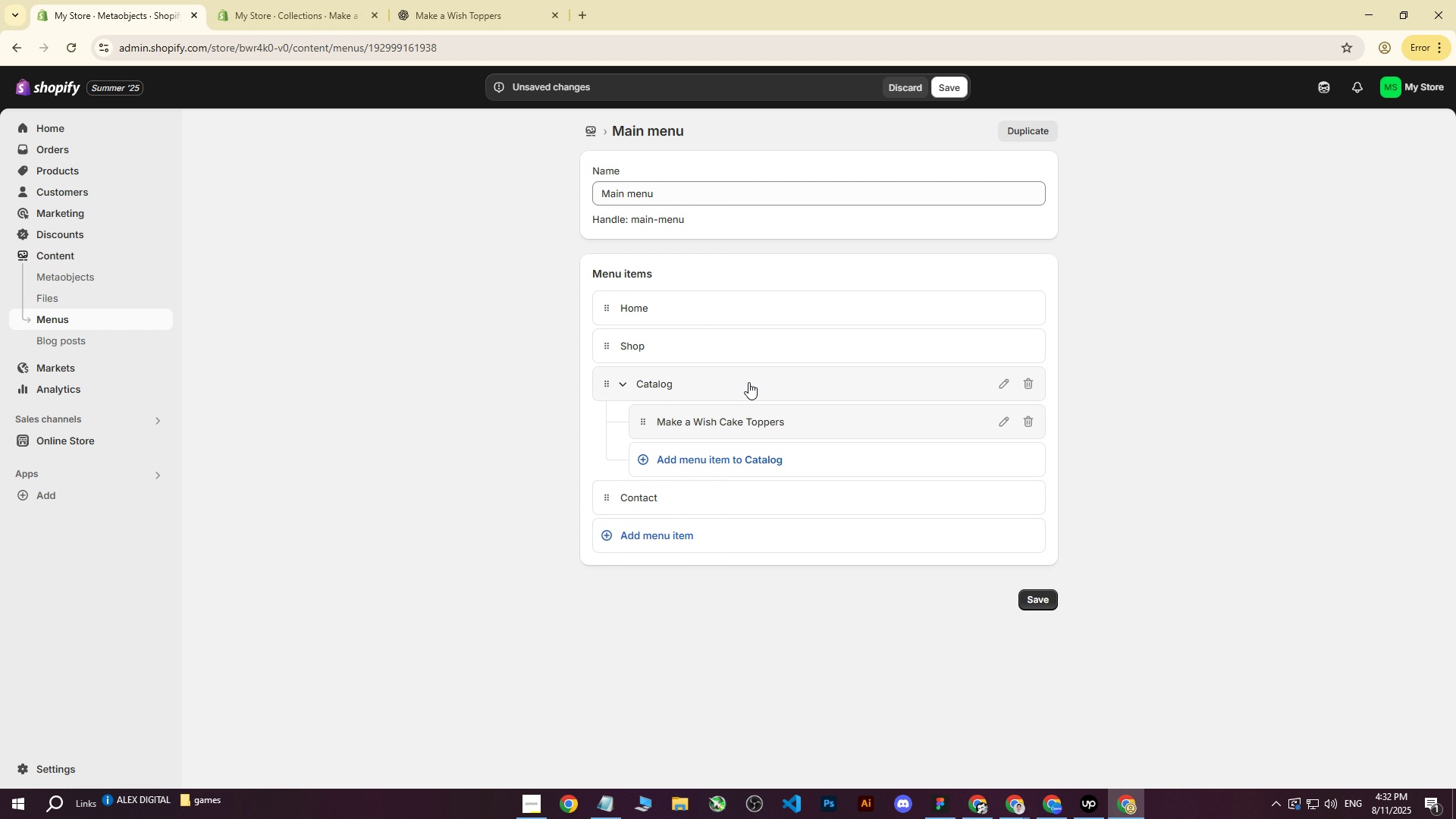 
left_click([1031, 384])
 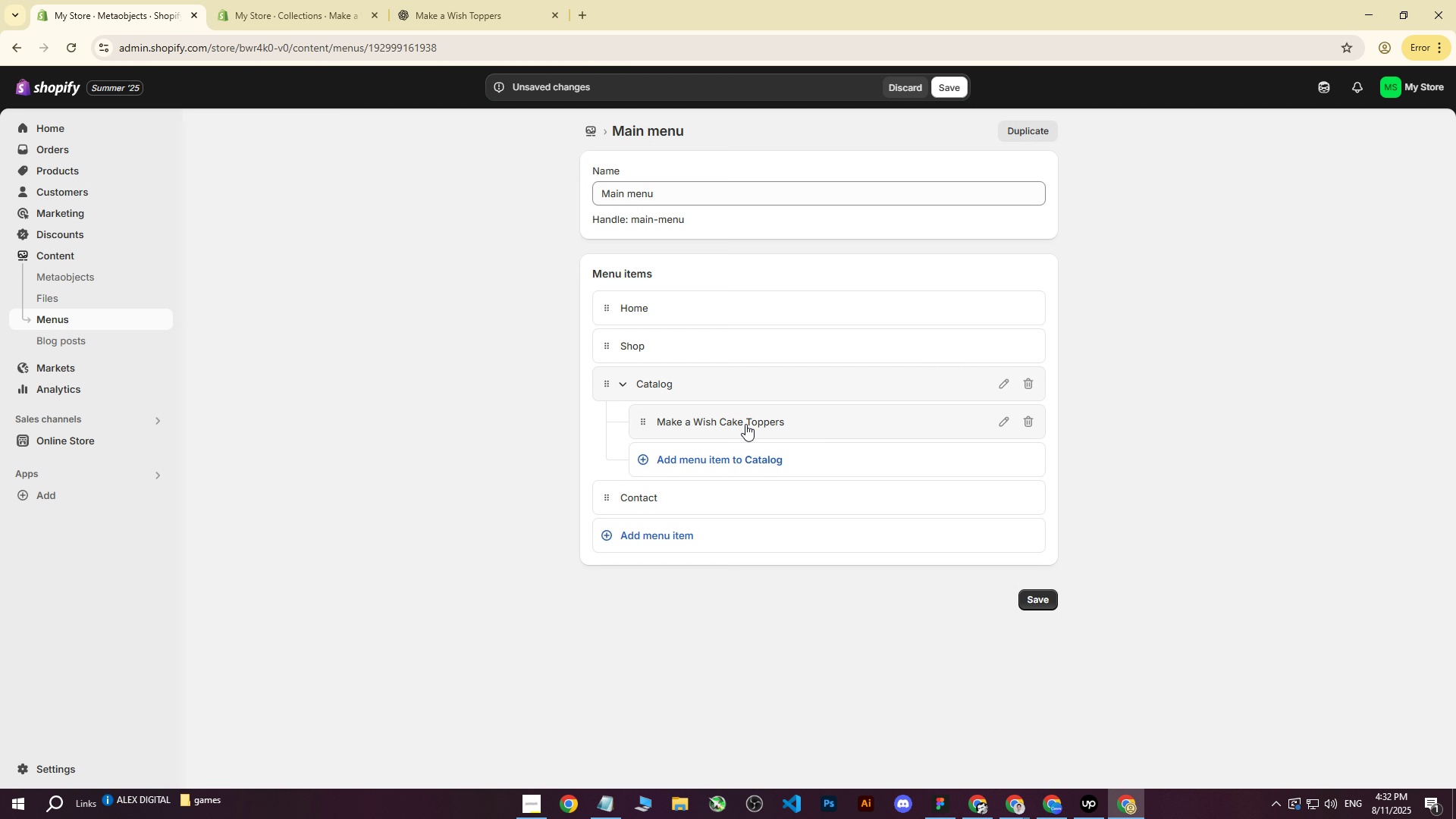 
left_click_drag(start_coordinate=[645, 423], to_coordinate=[639, 377])
 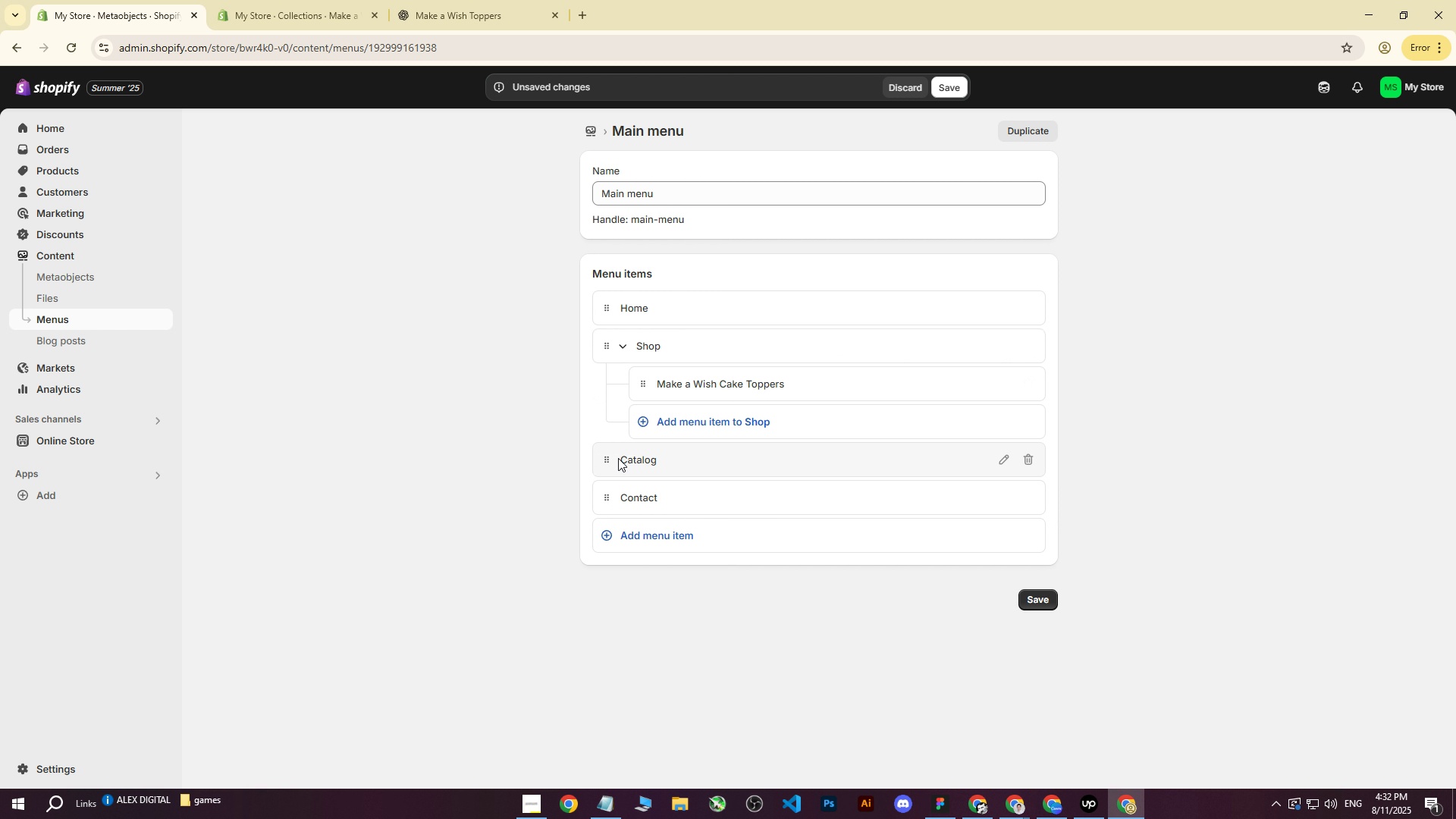 
left_click([603, 459])
 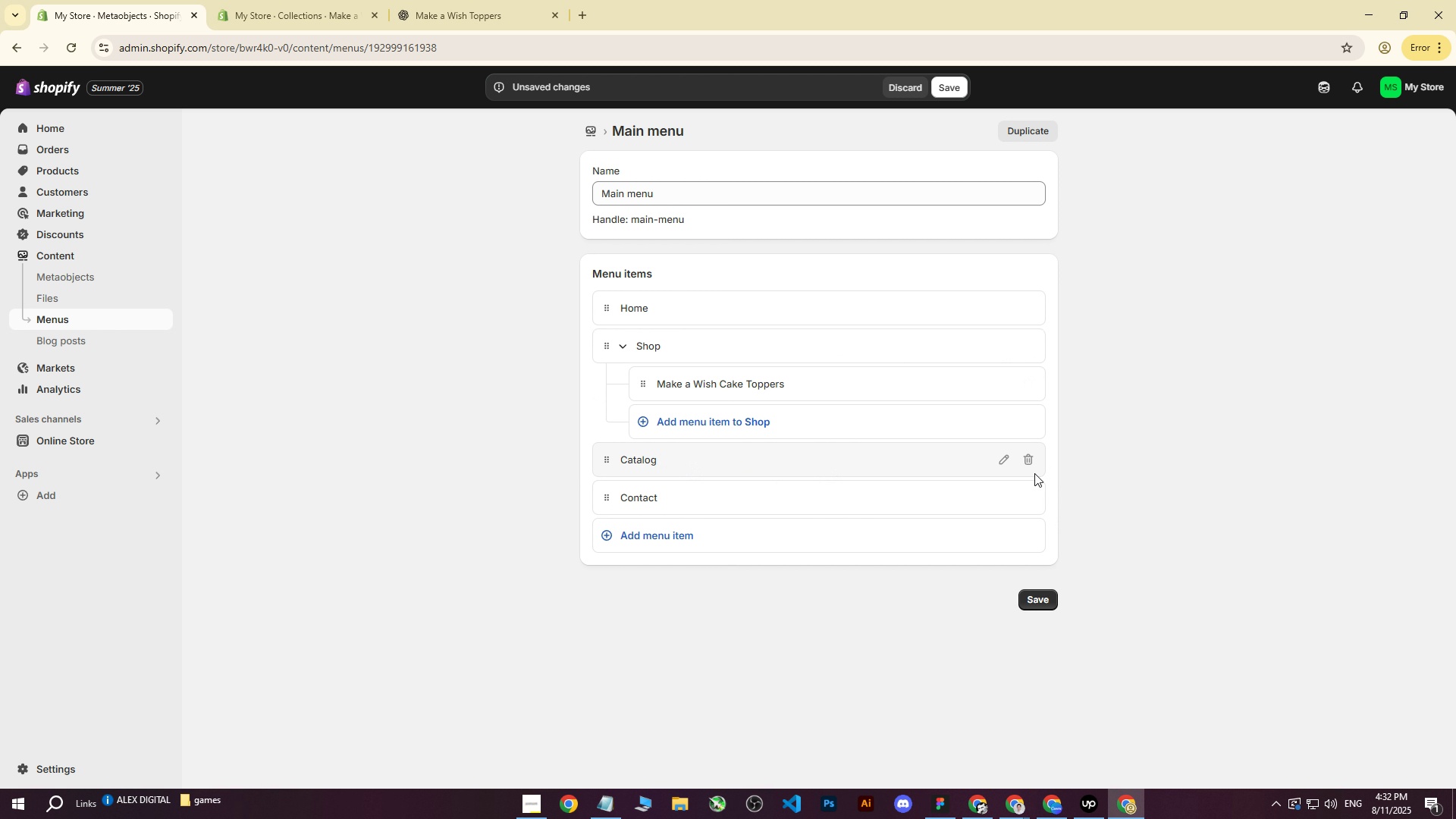 
left_click([1024, 466])
 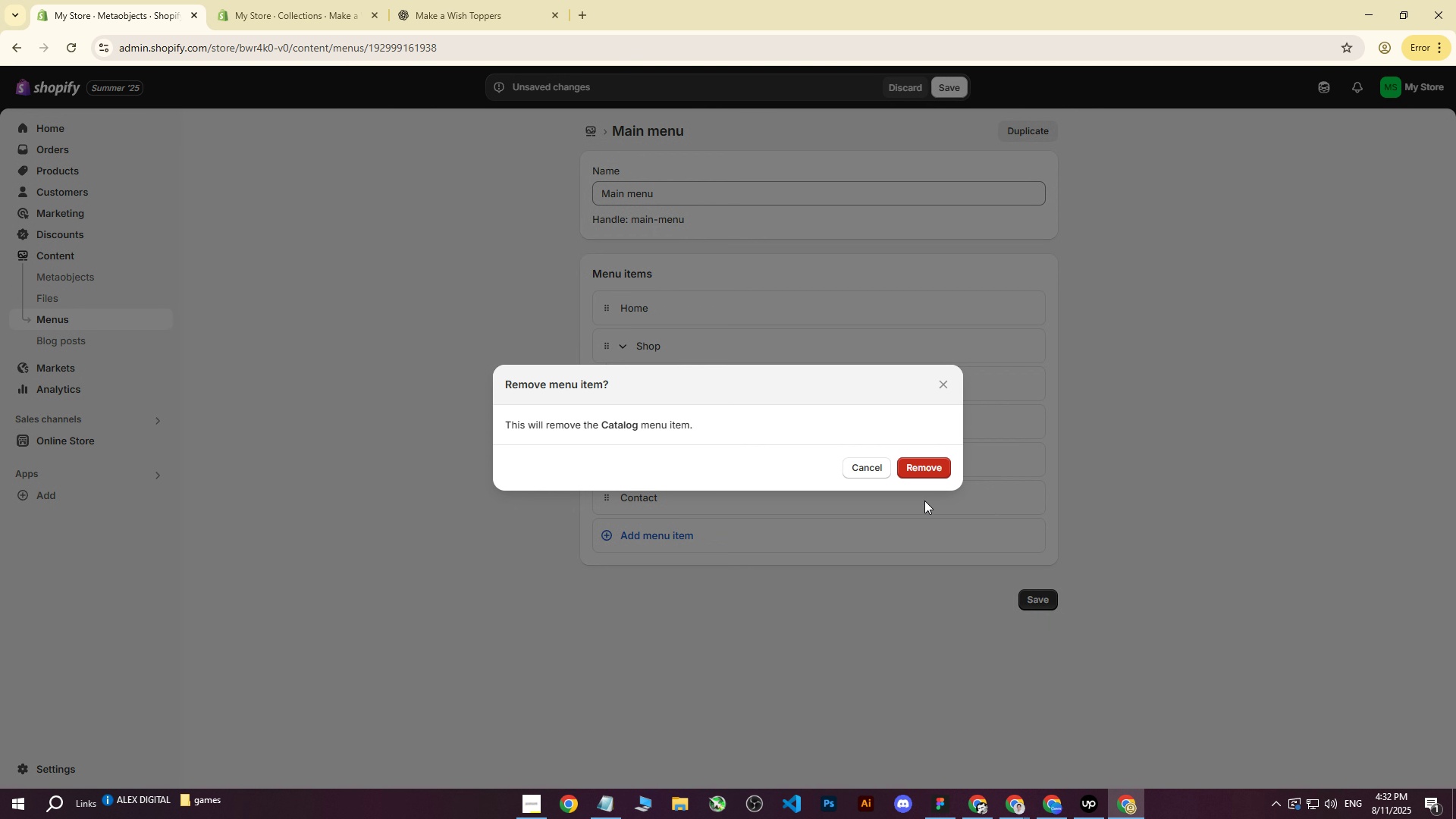 
left_click([924, 475])
 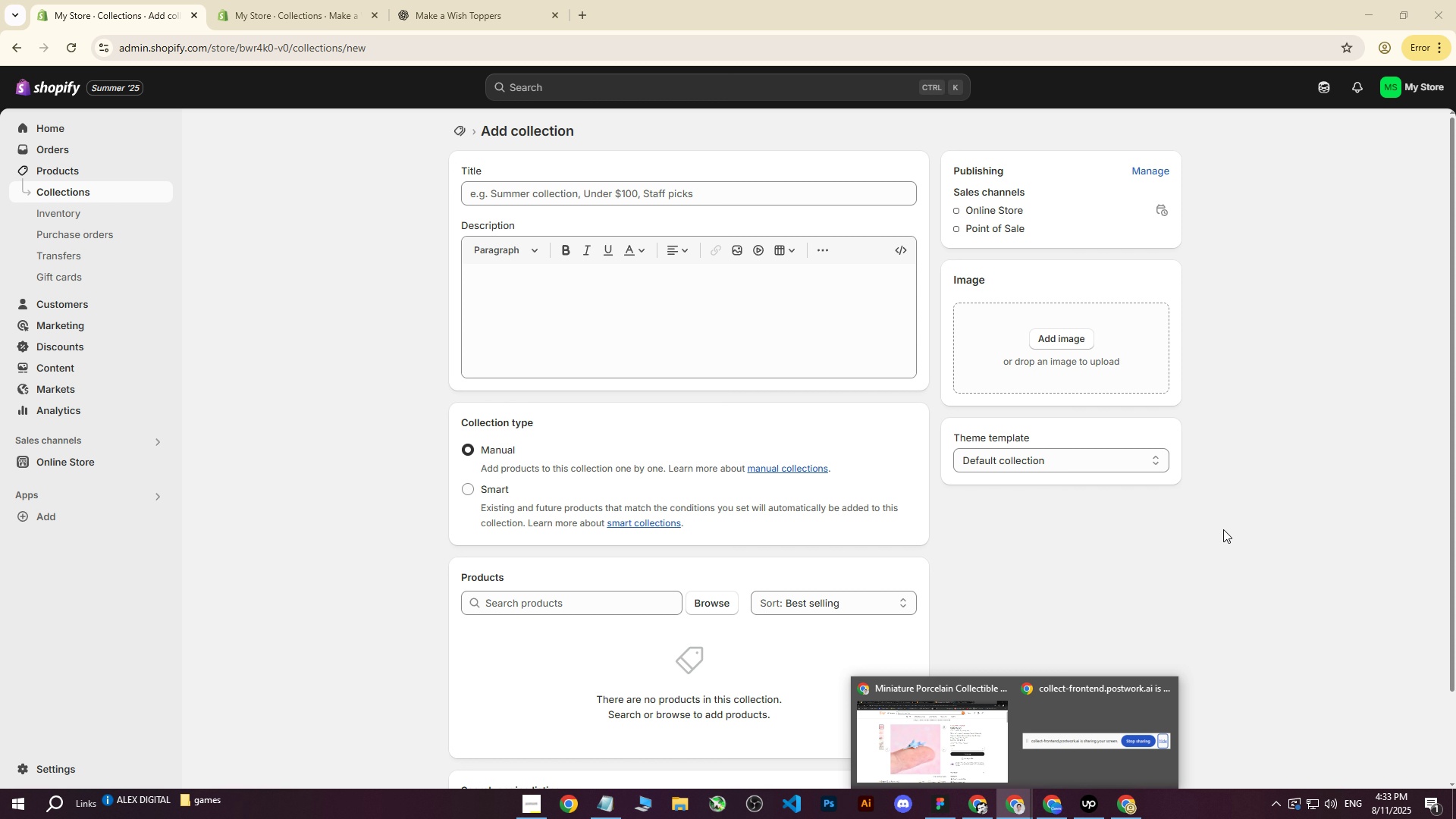 
wait(29.85)
 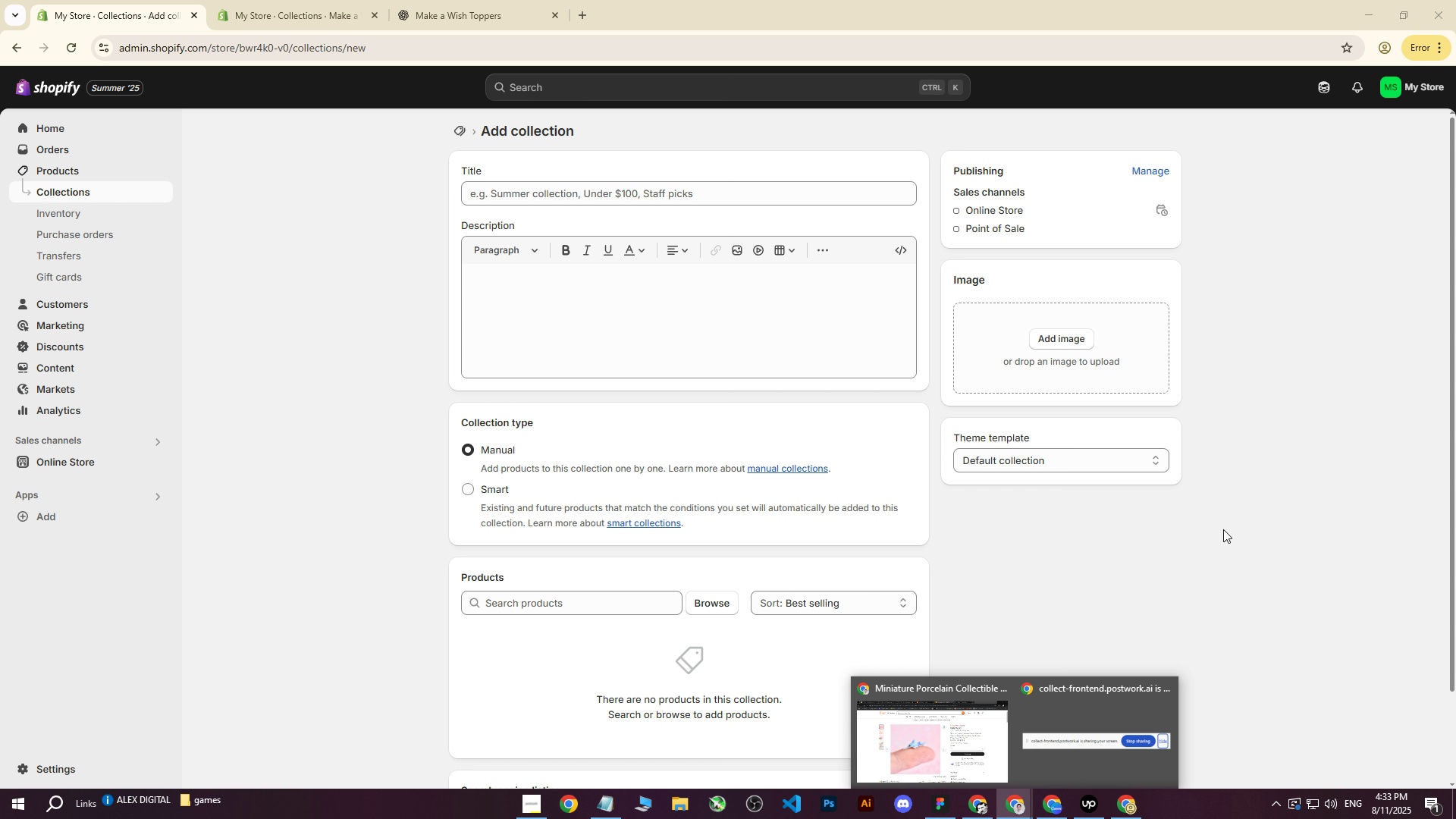 
mouse_move([190, 428])
 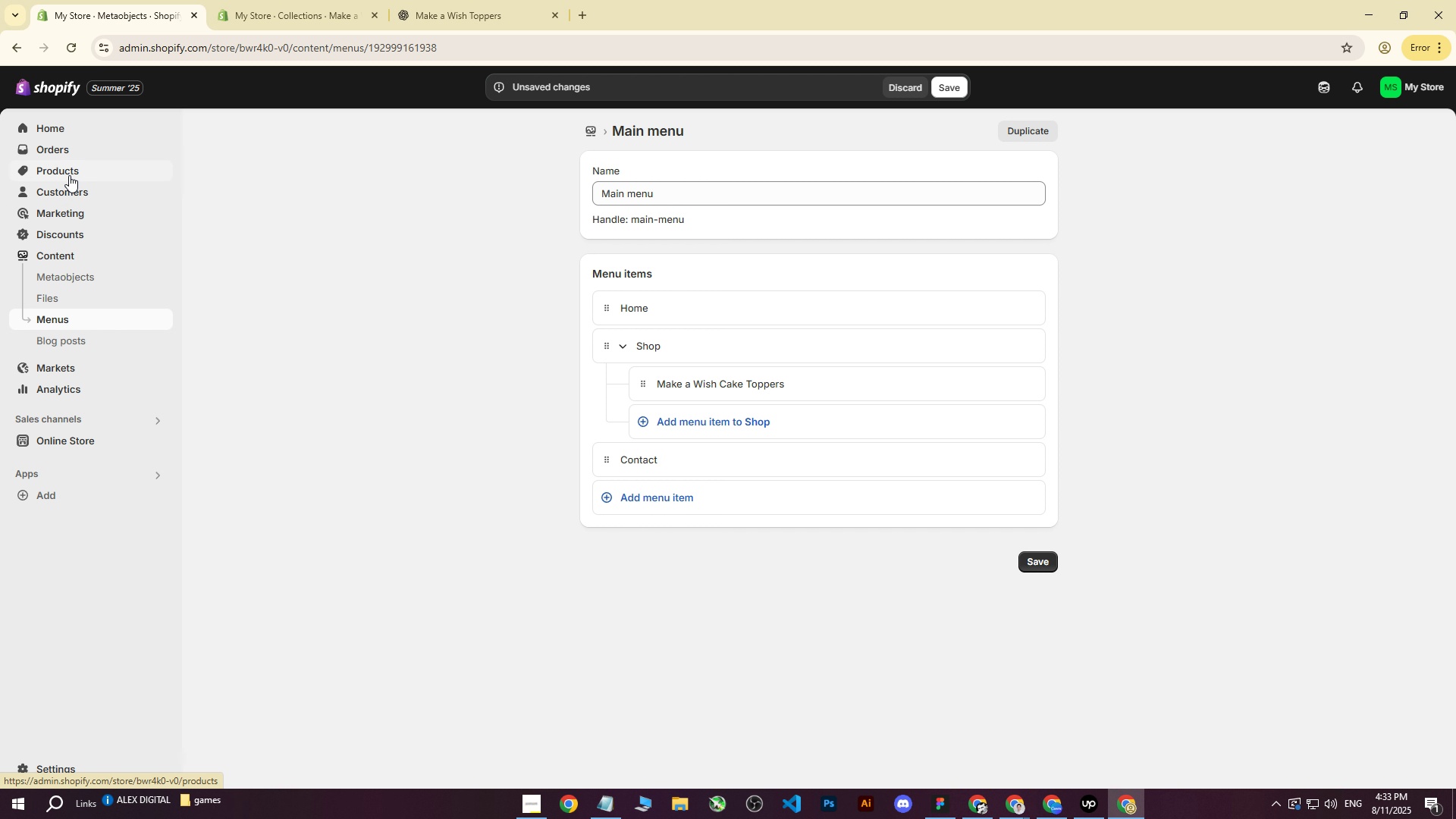 
left_click([69, 175])
 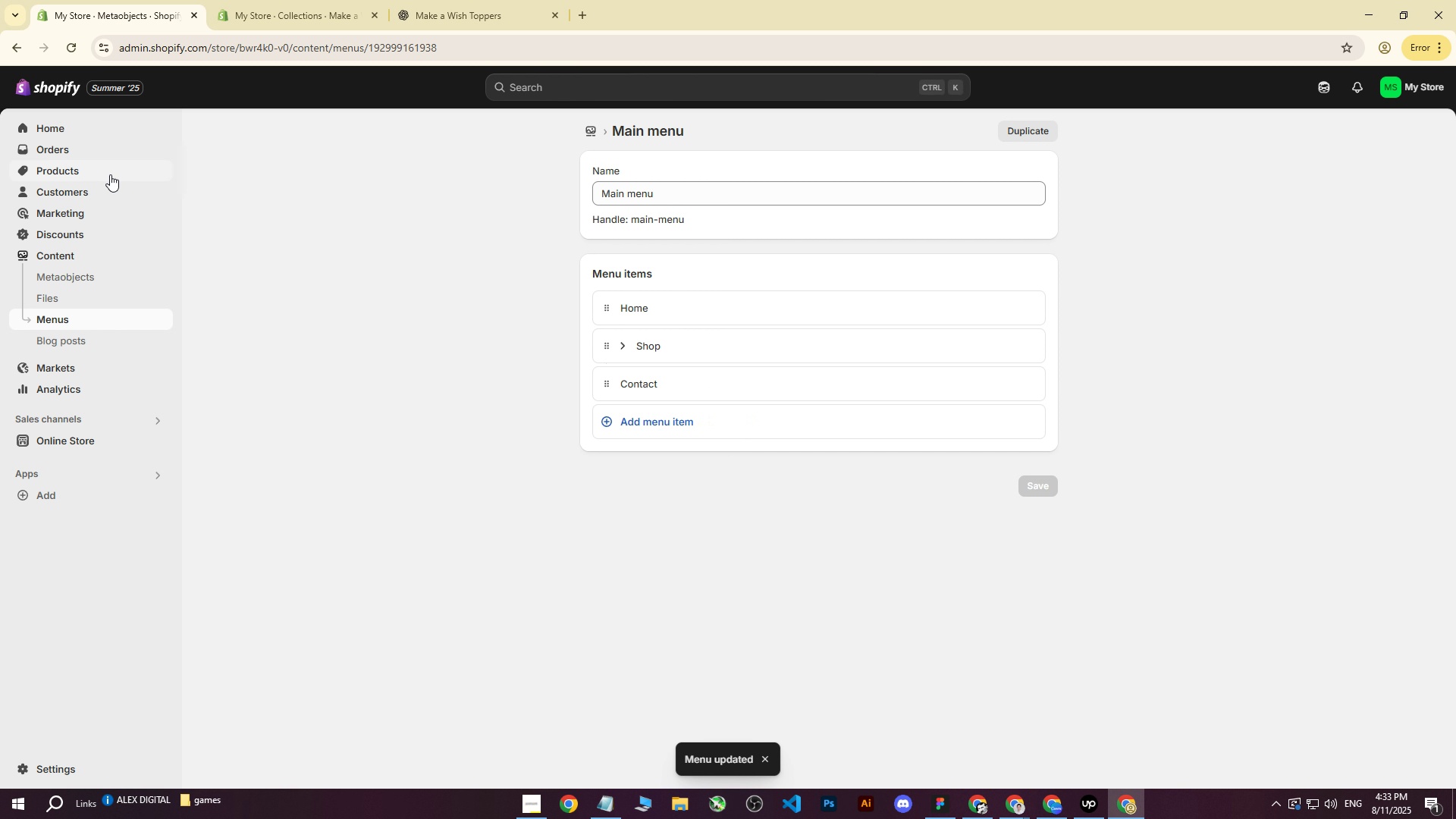 
left_click([60, 190])
 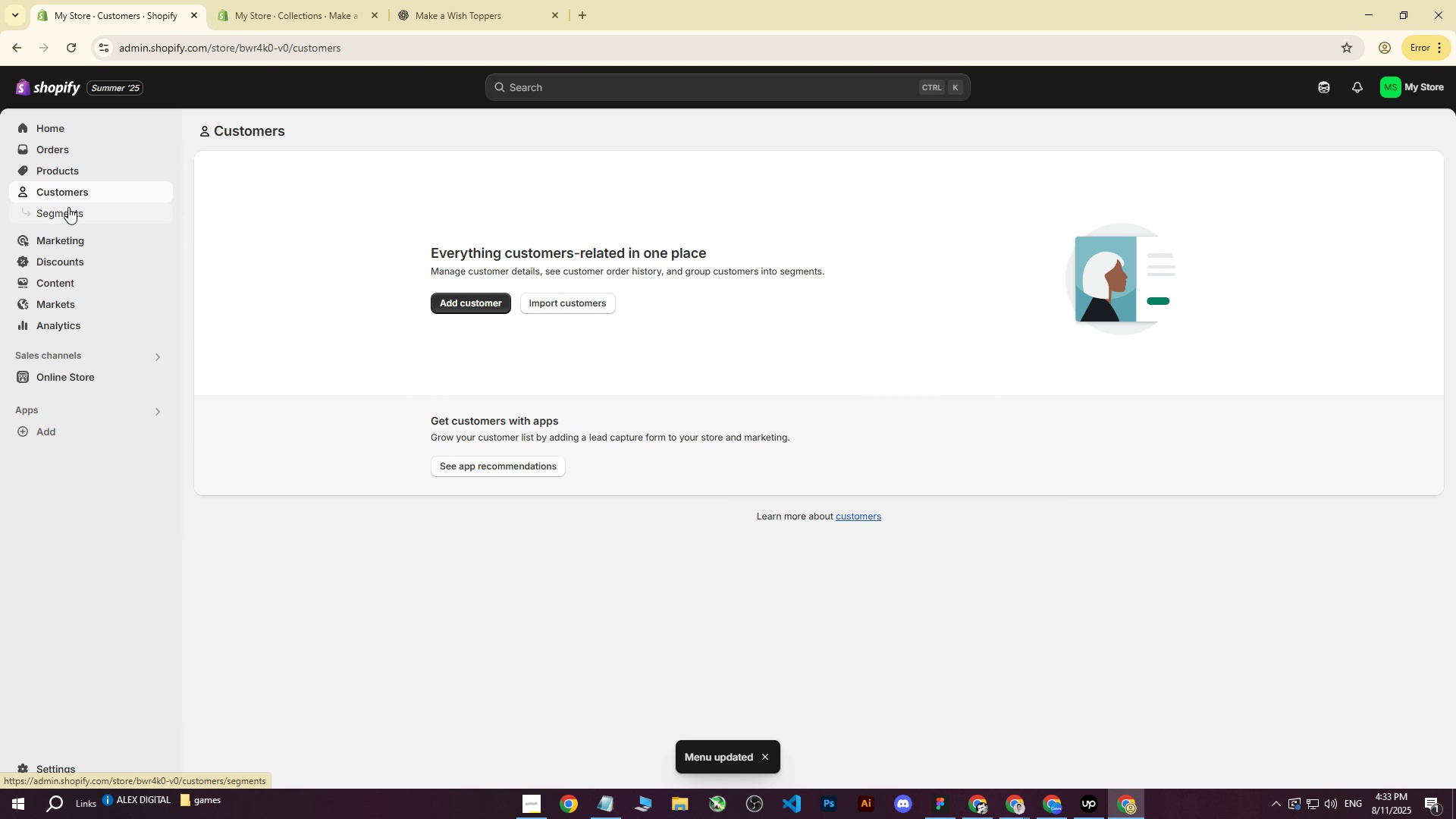 
left_click([67, 170])
 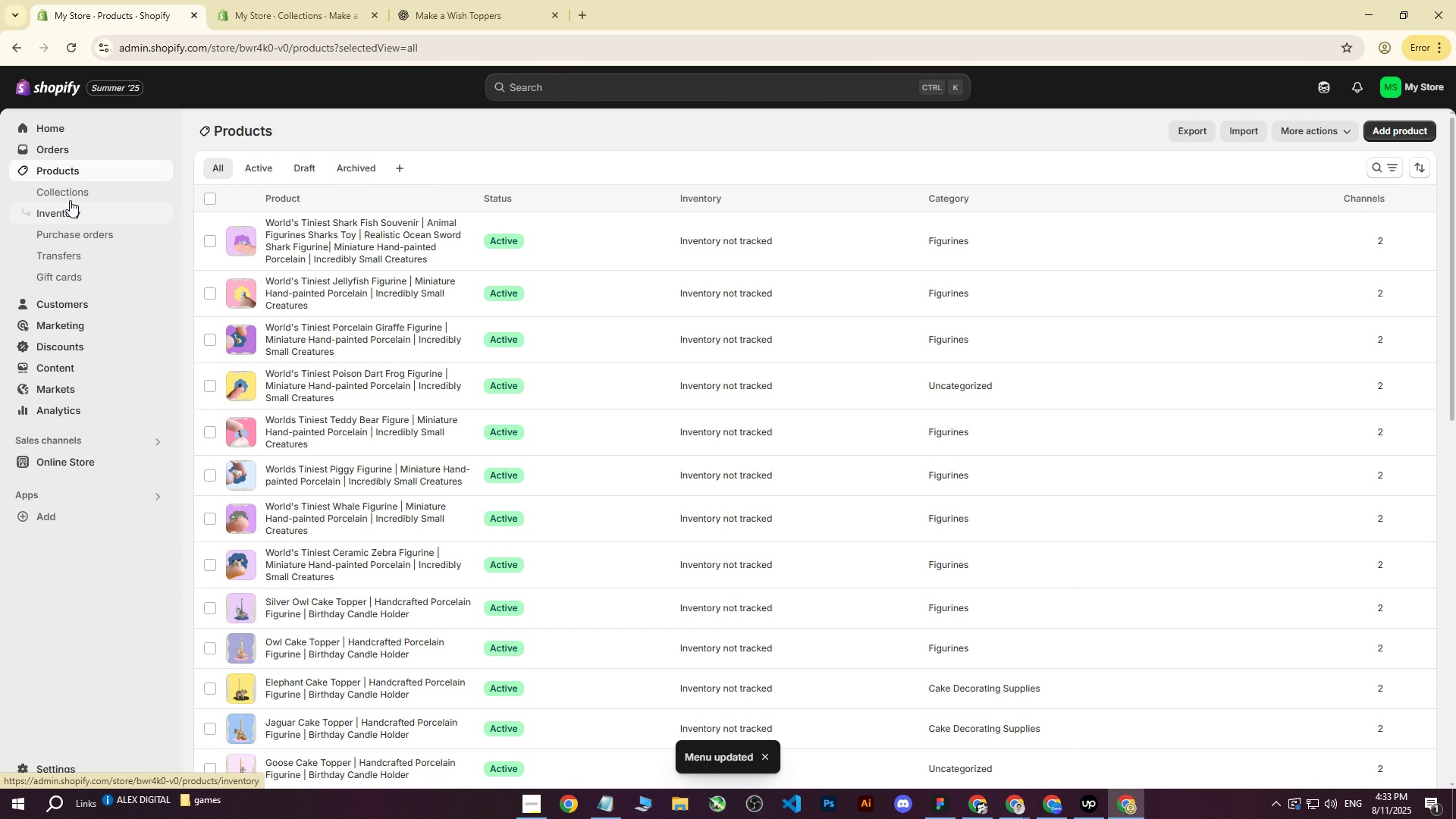 
left_click([71, 191])
 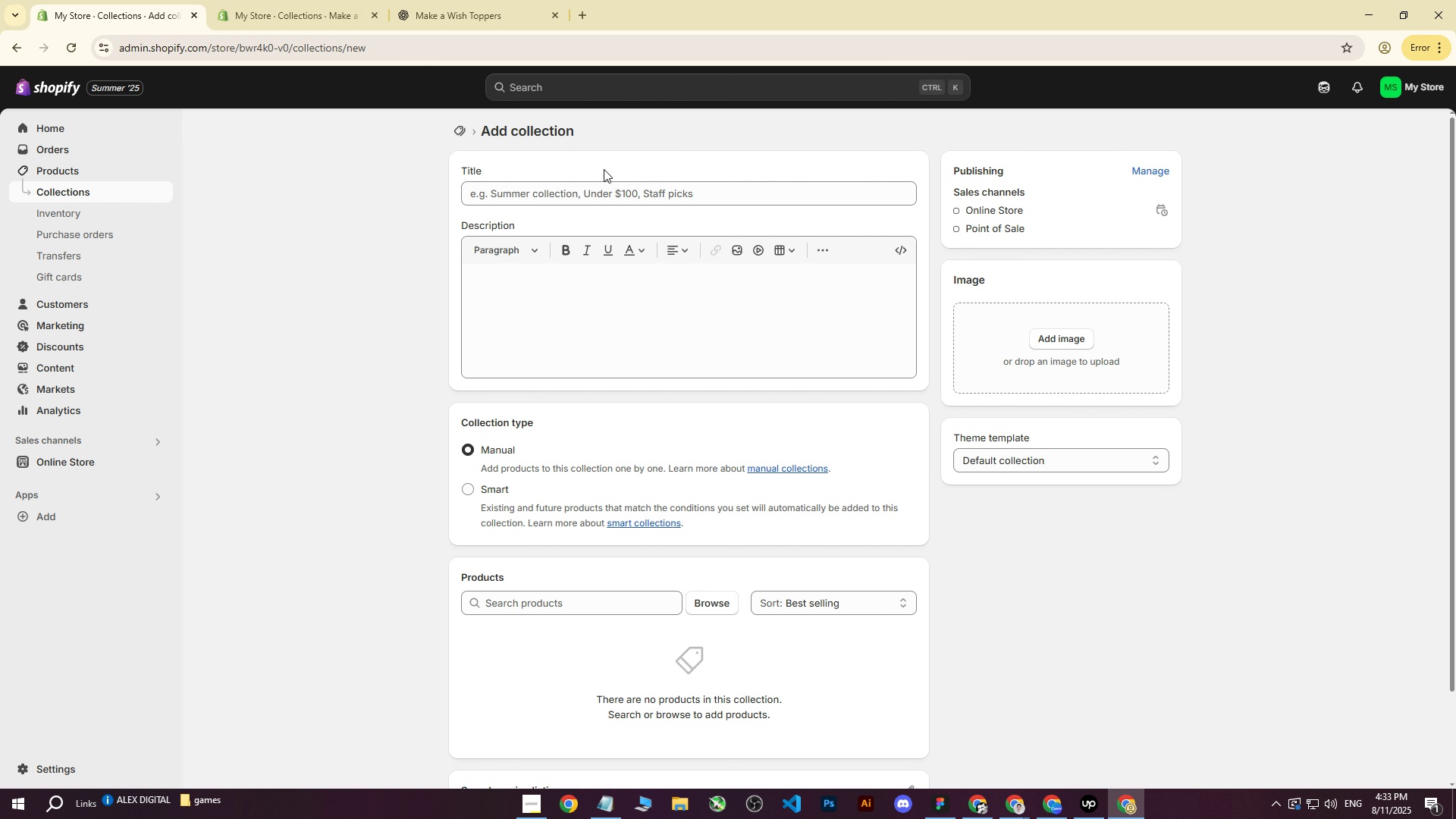 
left_click([331, 0])
 